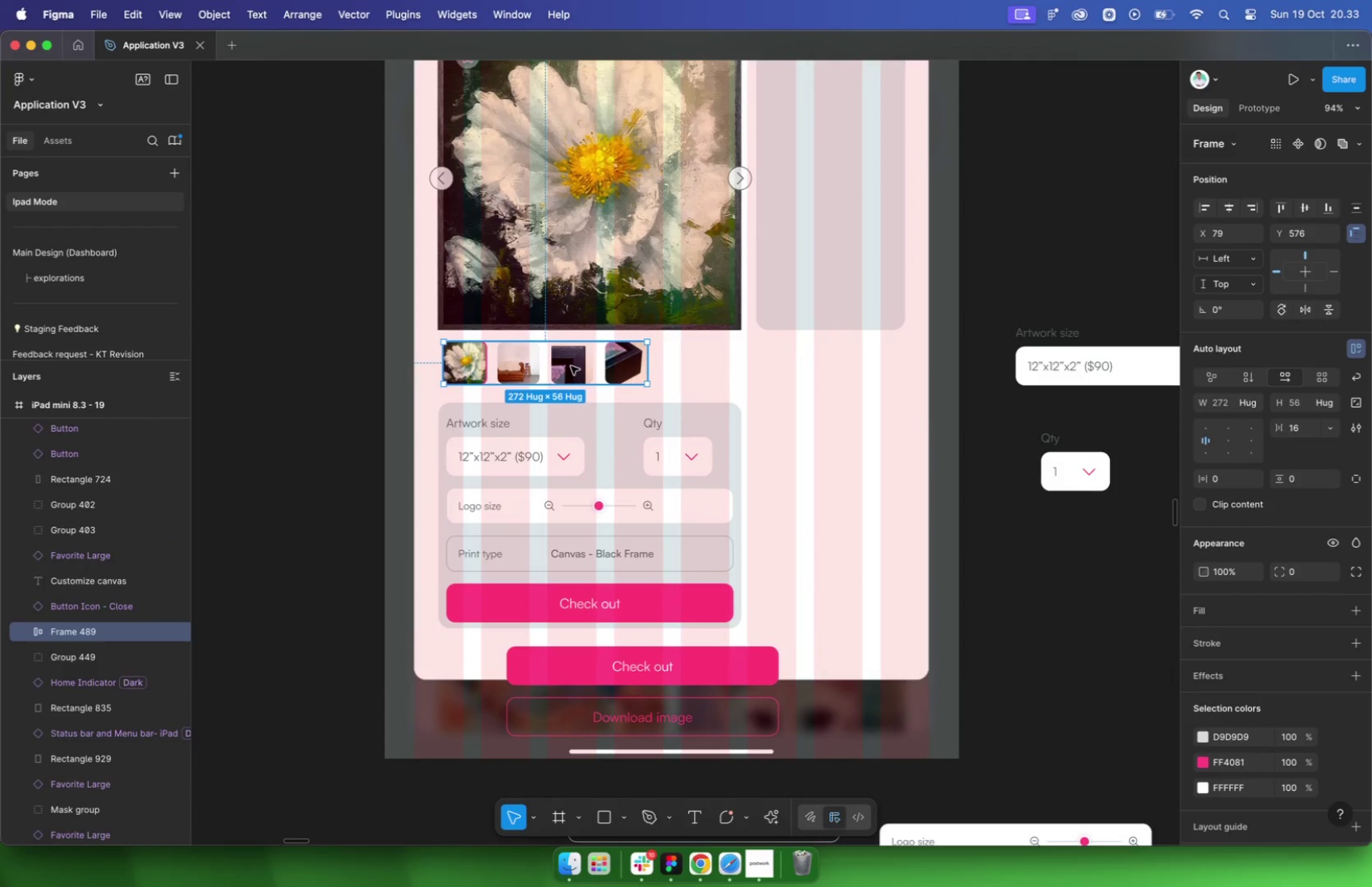 
scroll: coordinate [725, 352], scroll_direction: up, amount: 13.0
 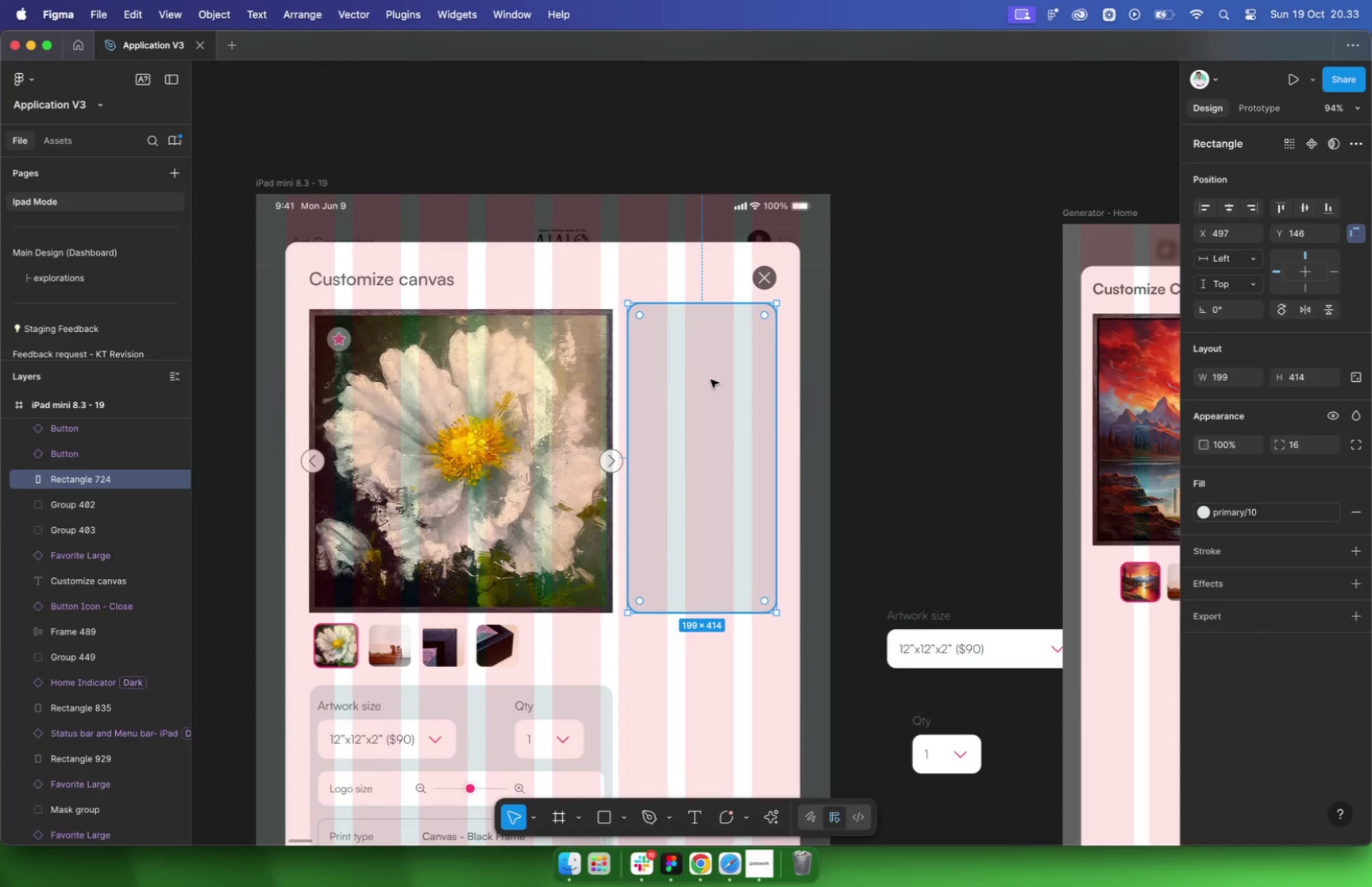 
scroll: coordinate [711, 380], scroll_direction: down, amount: 23.0
 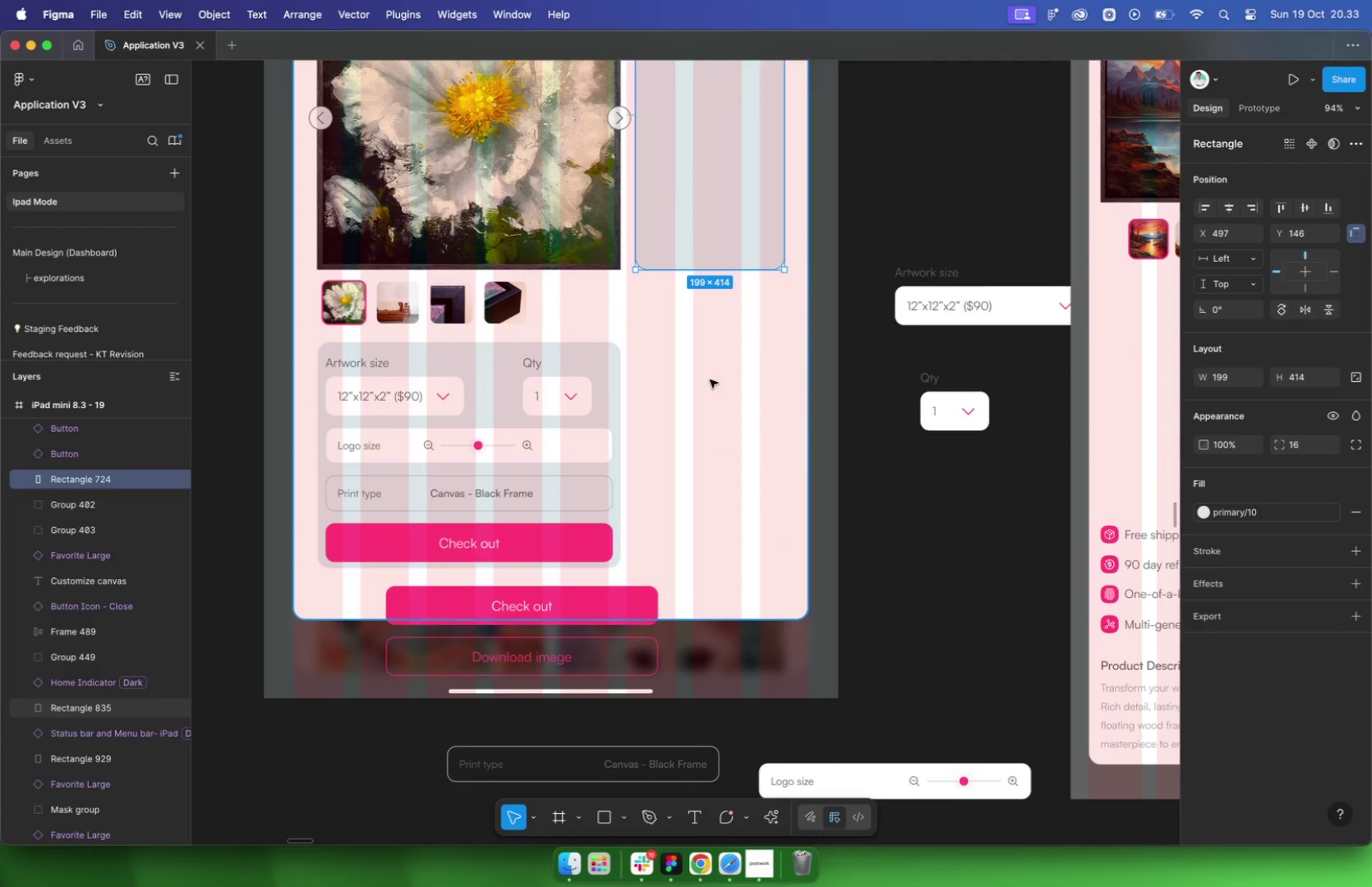 
key(Backspace)
 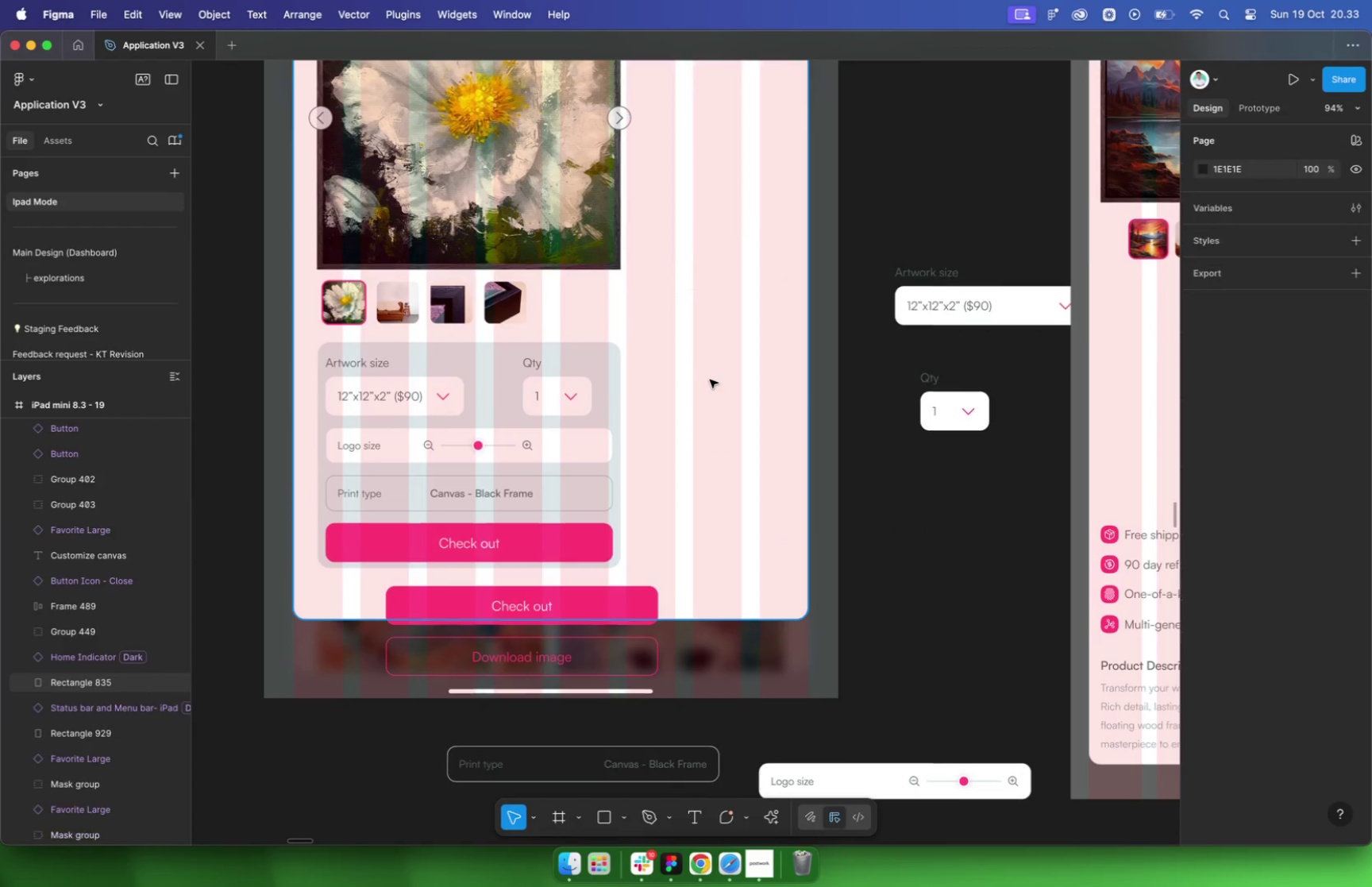 
scroll: coordinate [707, 380], scroll_direction: down, amount: 9.0
 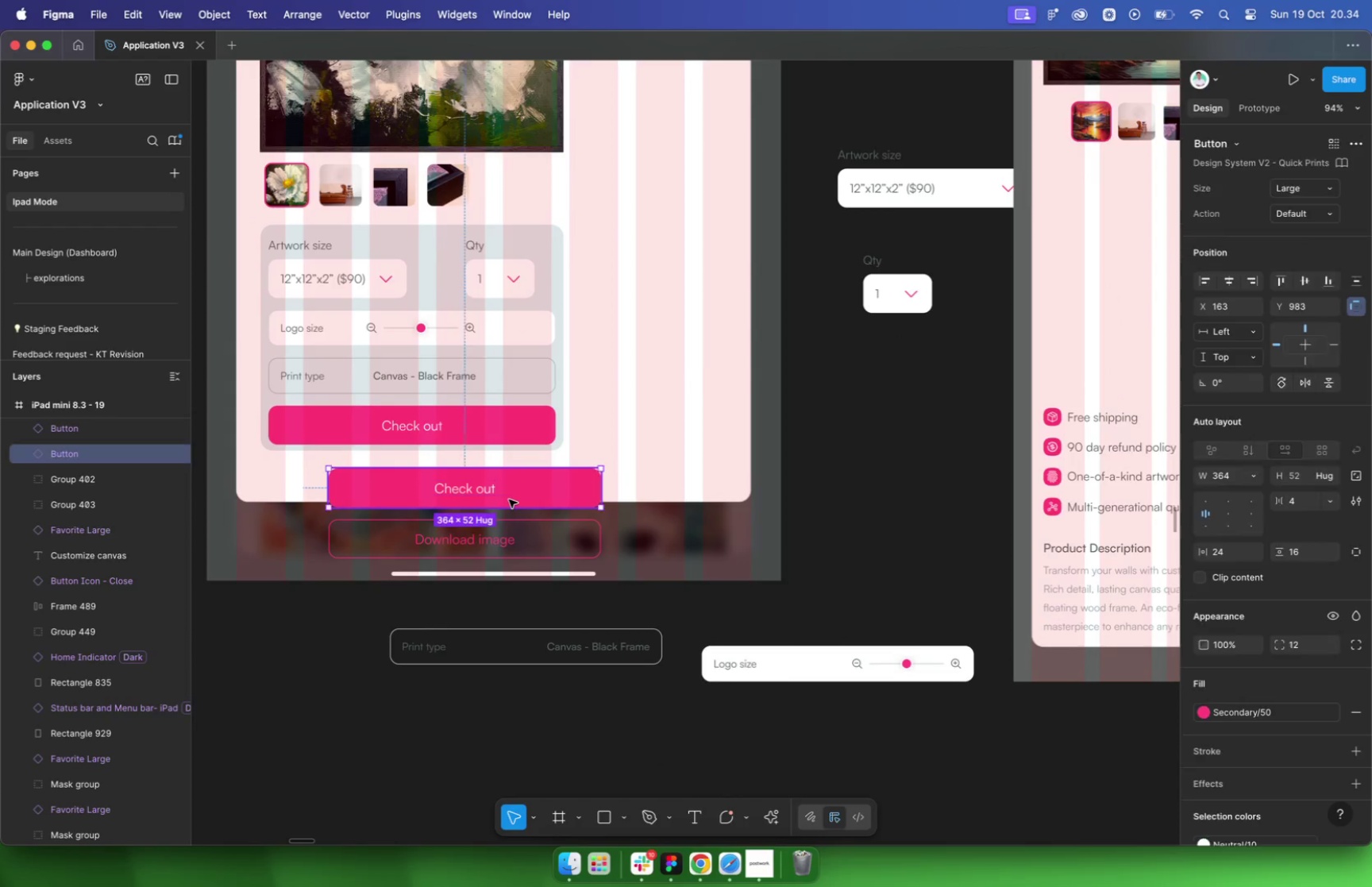 
hold_key(key=ShiftLeft, duration=0.4)
left_click([520, 529])
 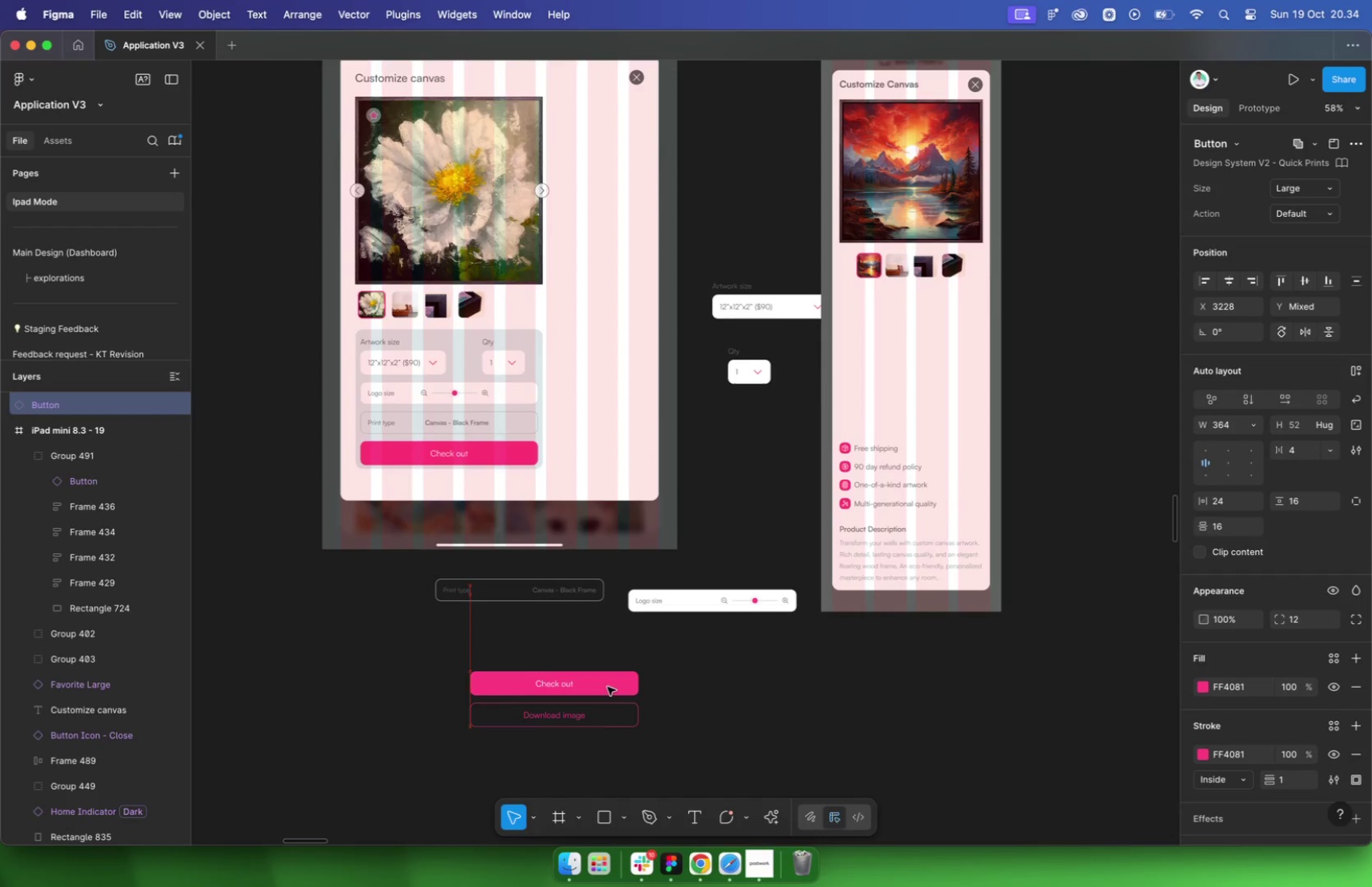 
left_click_drag(start_coordinate=[534, 496], to_coordinate=[607, 687])
 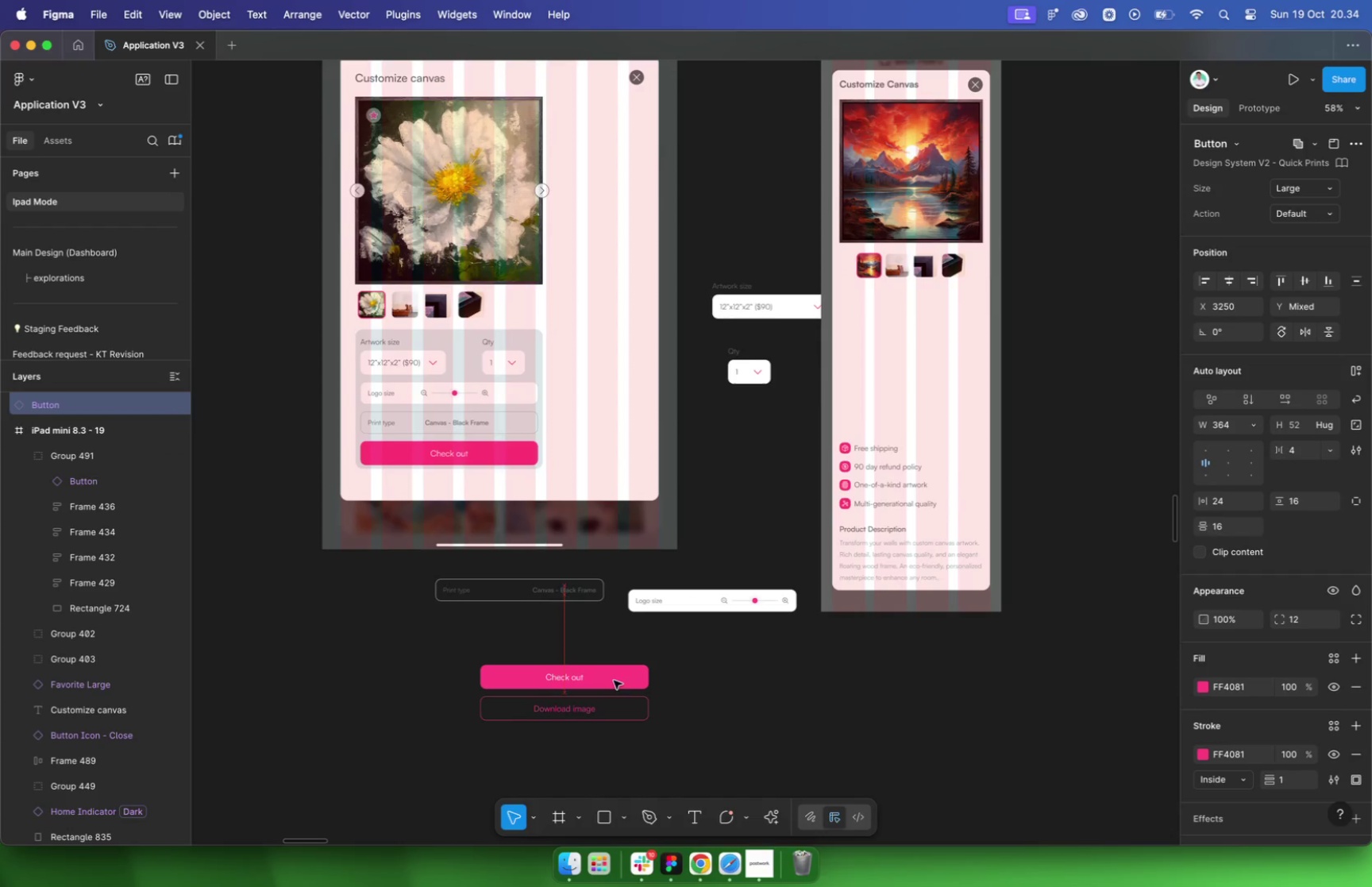 
scroll: coordinate [634, 395], scroll_direction: up, amount: 8.0
 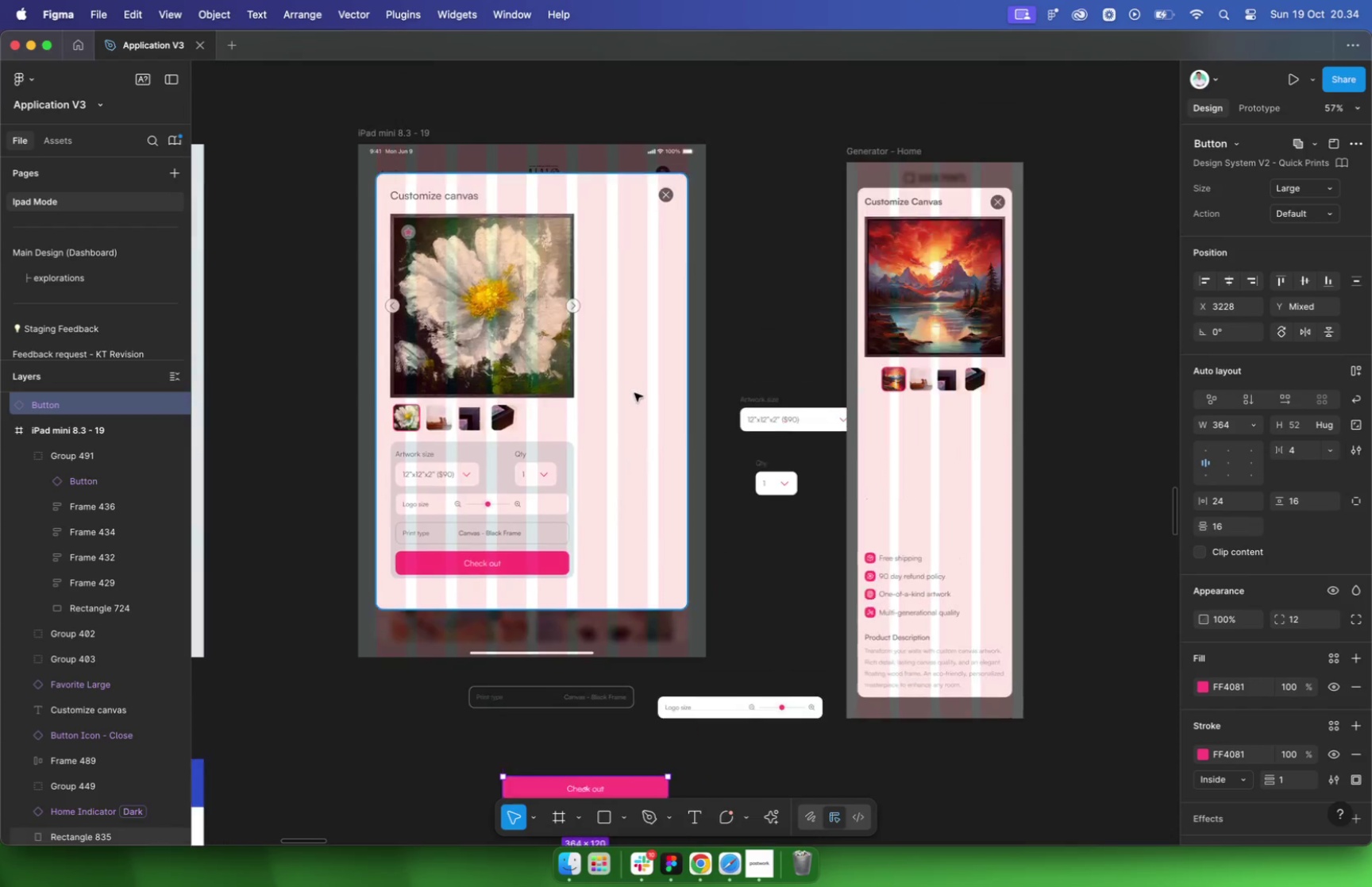 
left_click([634, 392])
 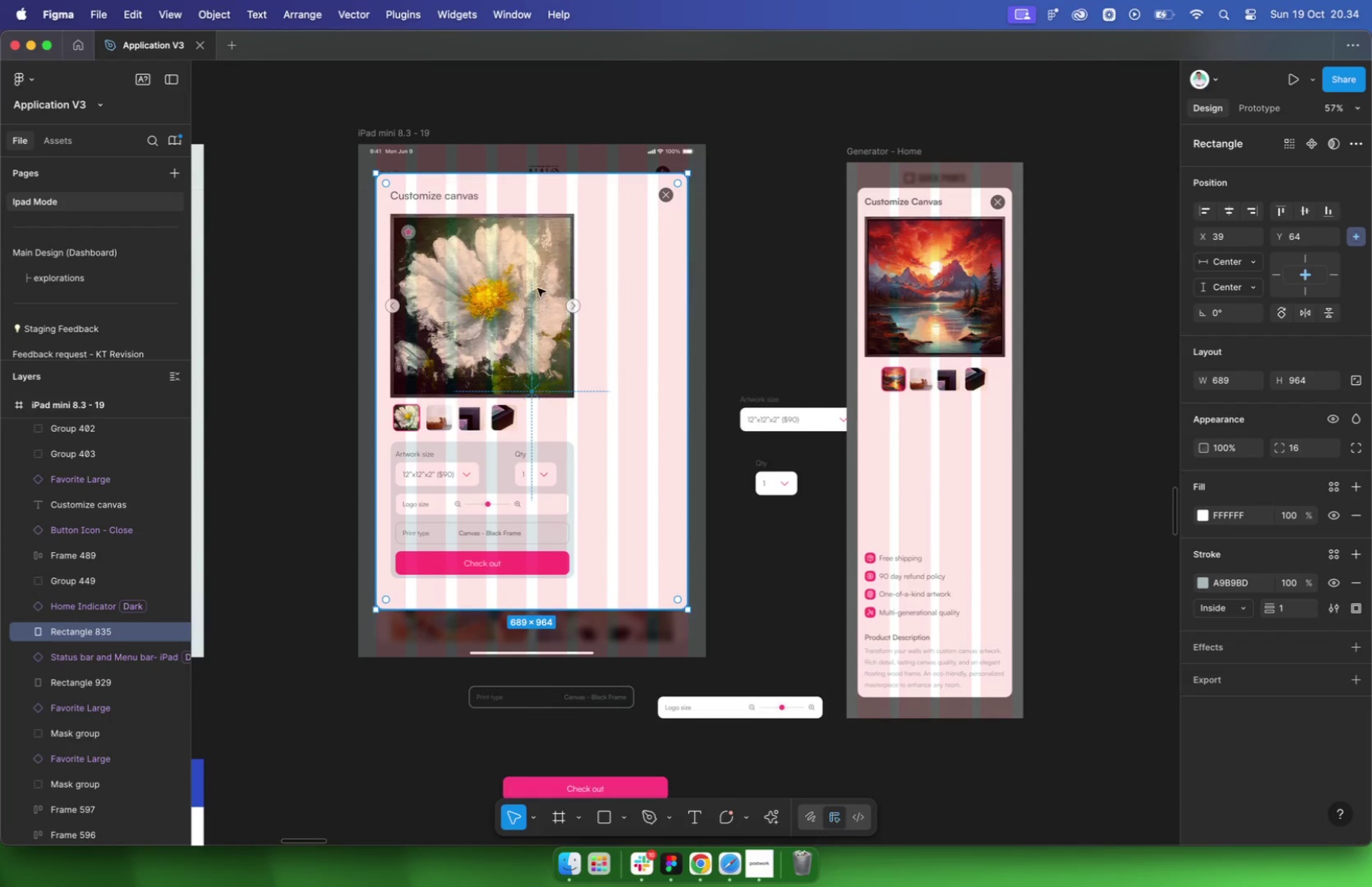 
left_click([512, 291])
 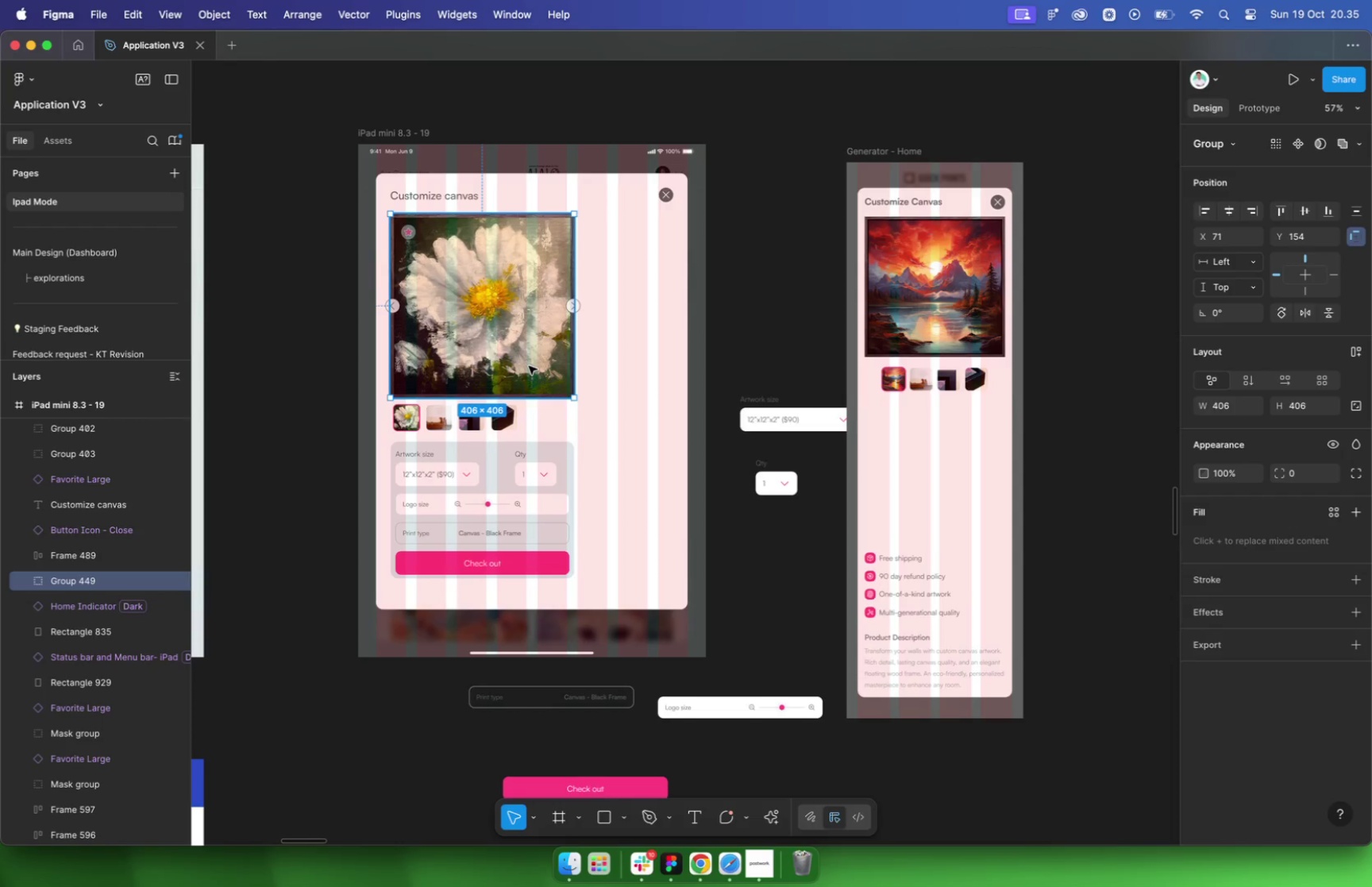 
wait(75.54)
 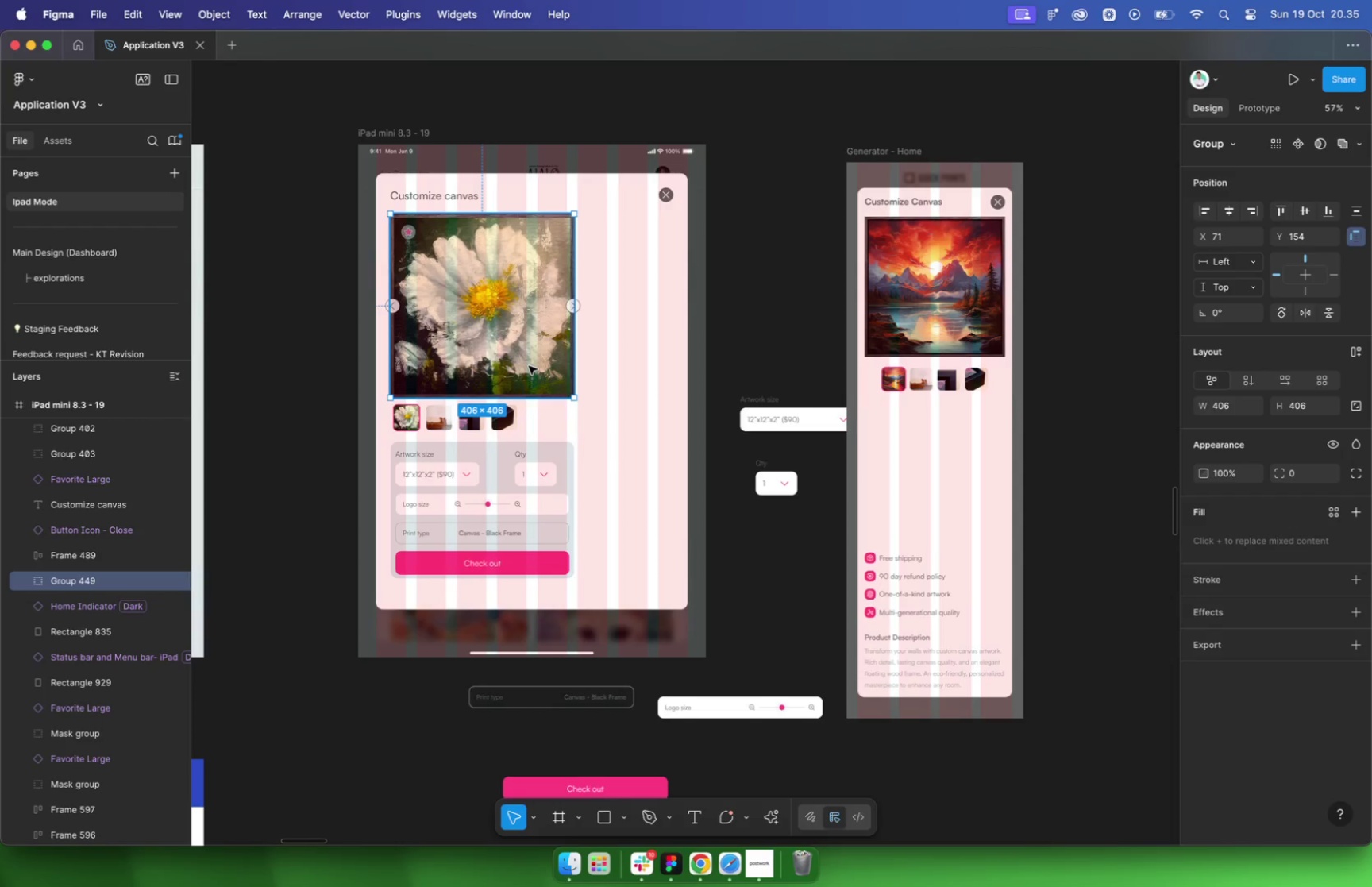 
scroll: coordinate [646, 412], scroll_direction: down, amount: 1.0
 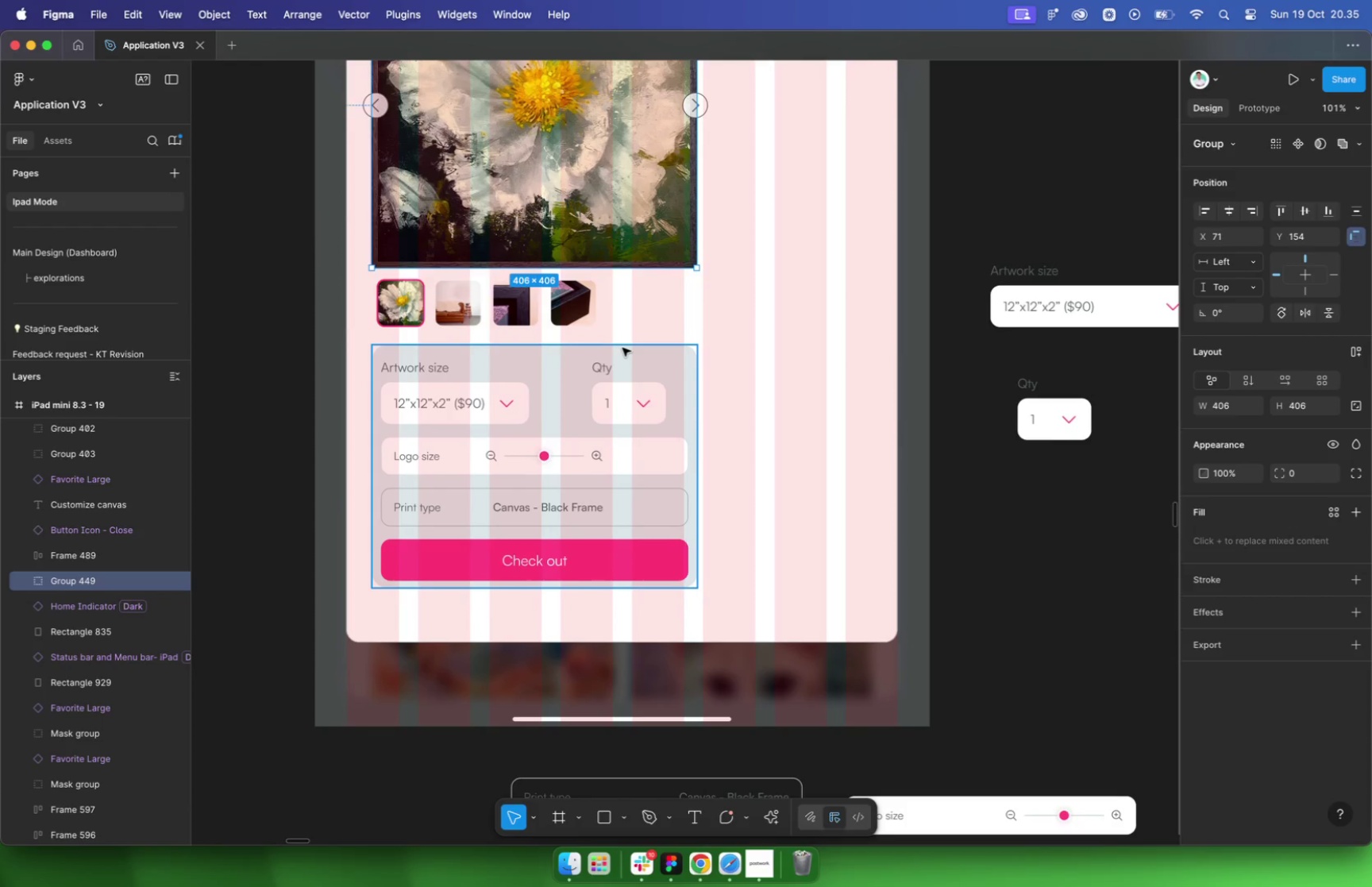 
left_click([565, 318])
 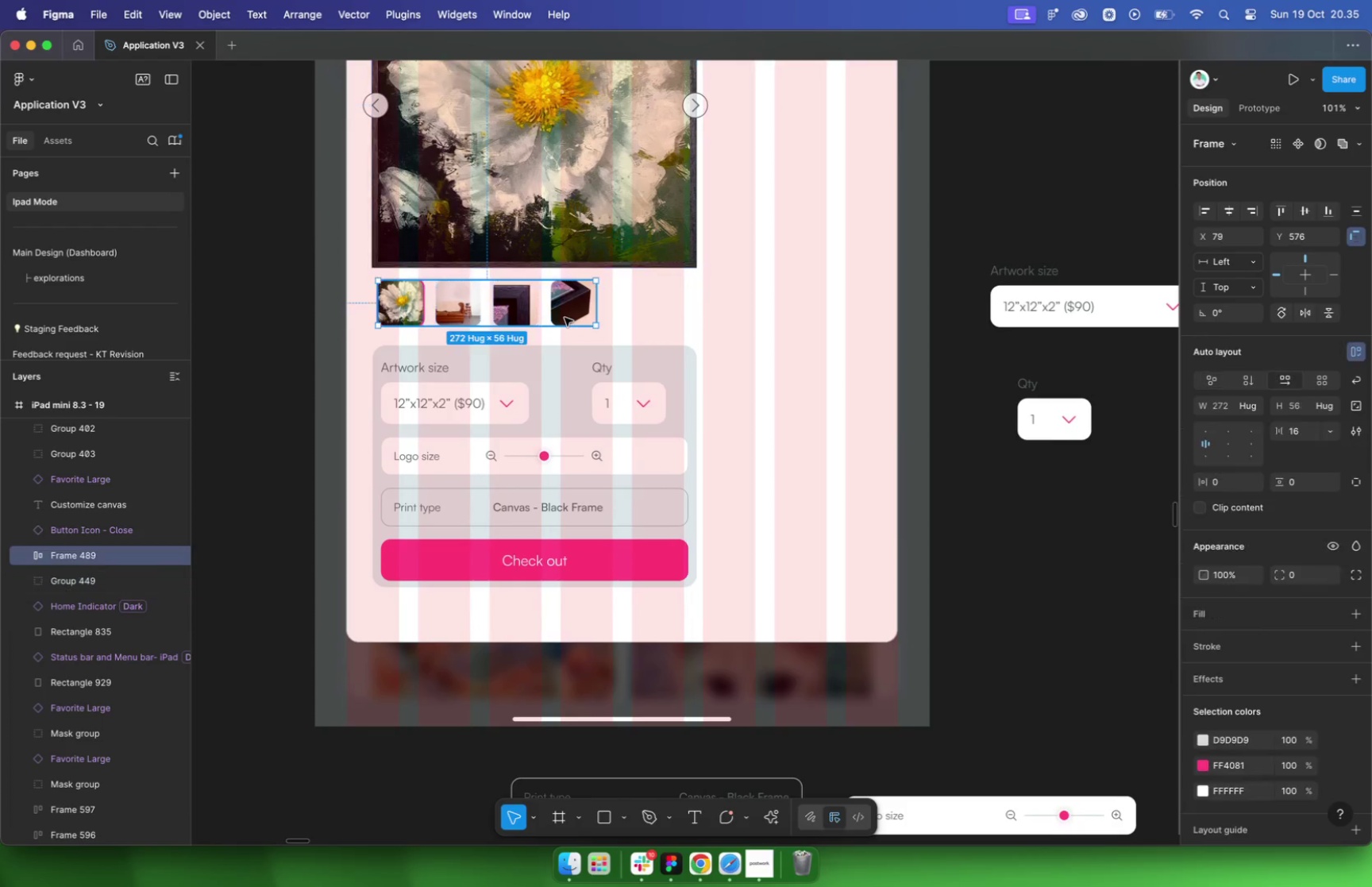 
left_click_drag(start_coordinate=[599, 309], to_coordinate=[690, 305])
 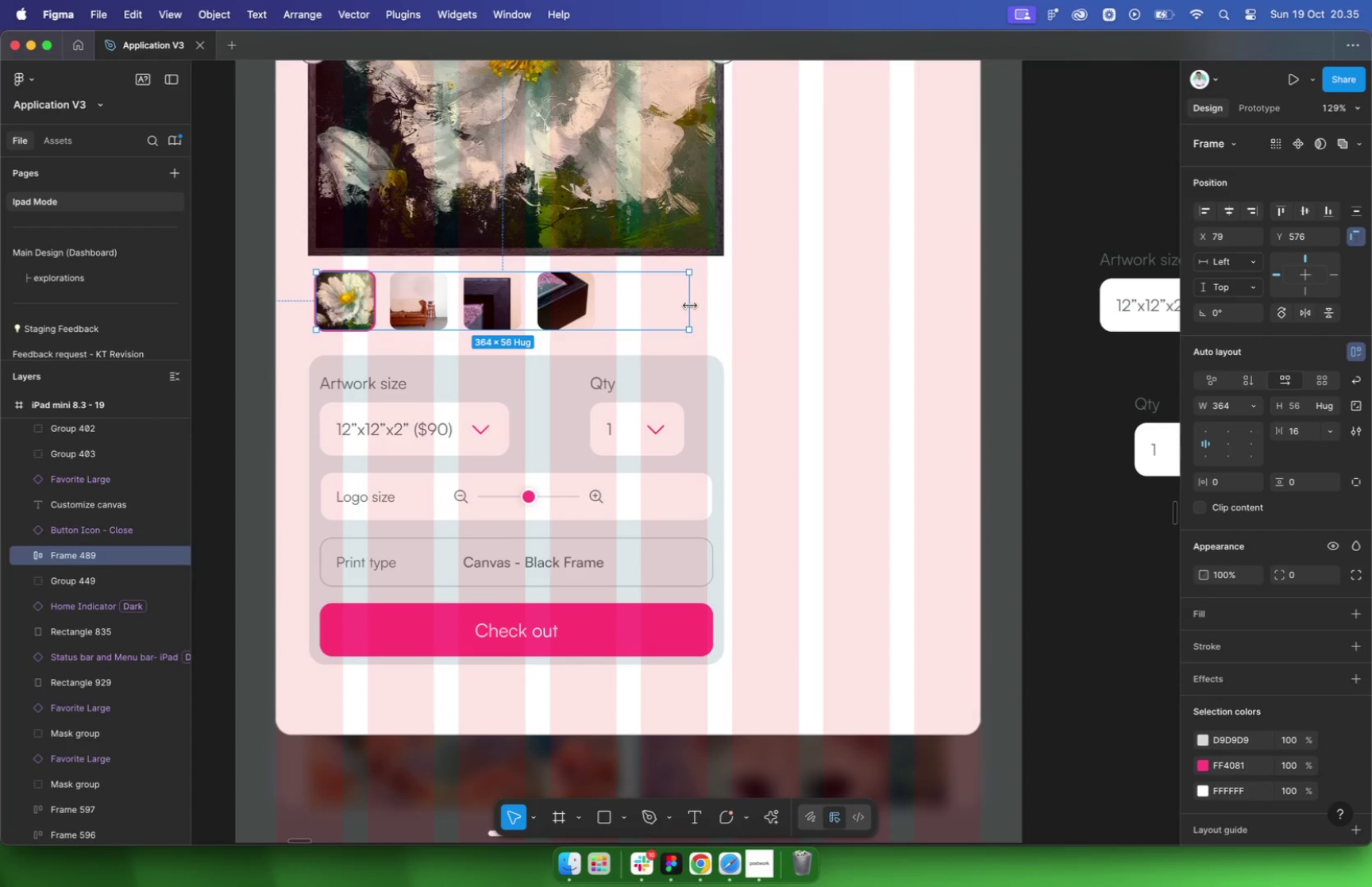 
left_click_drag(start_coordinate=[685, 303], to_coordinate=[723, 300])
 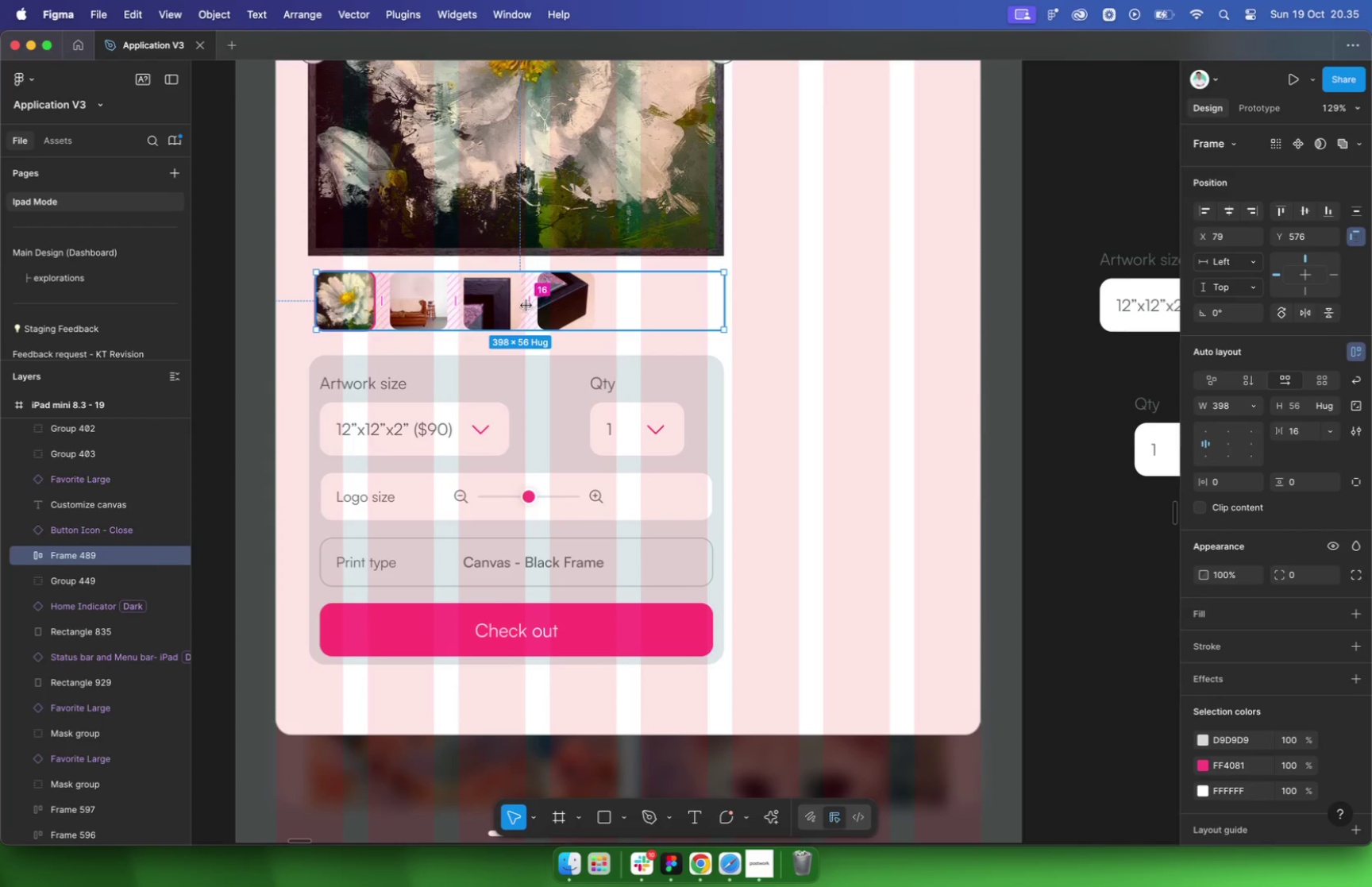 
left_click([529, 305])
 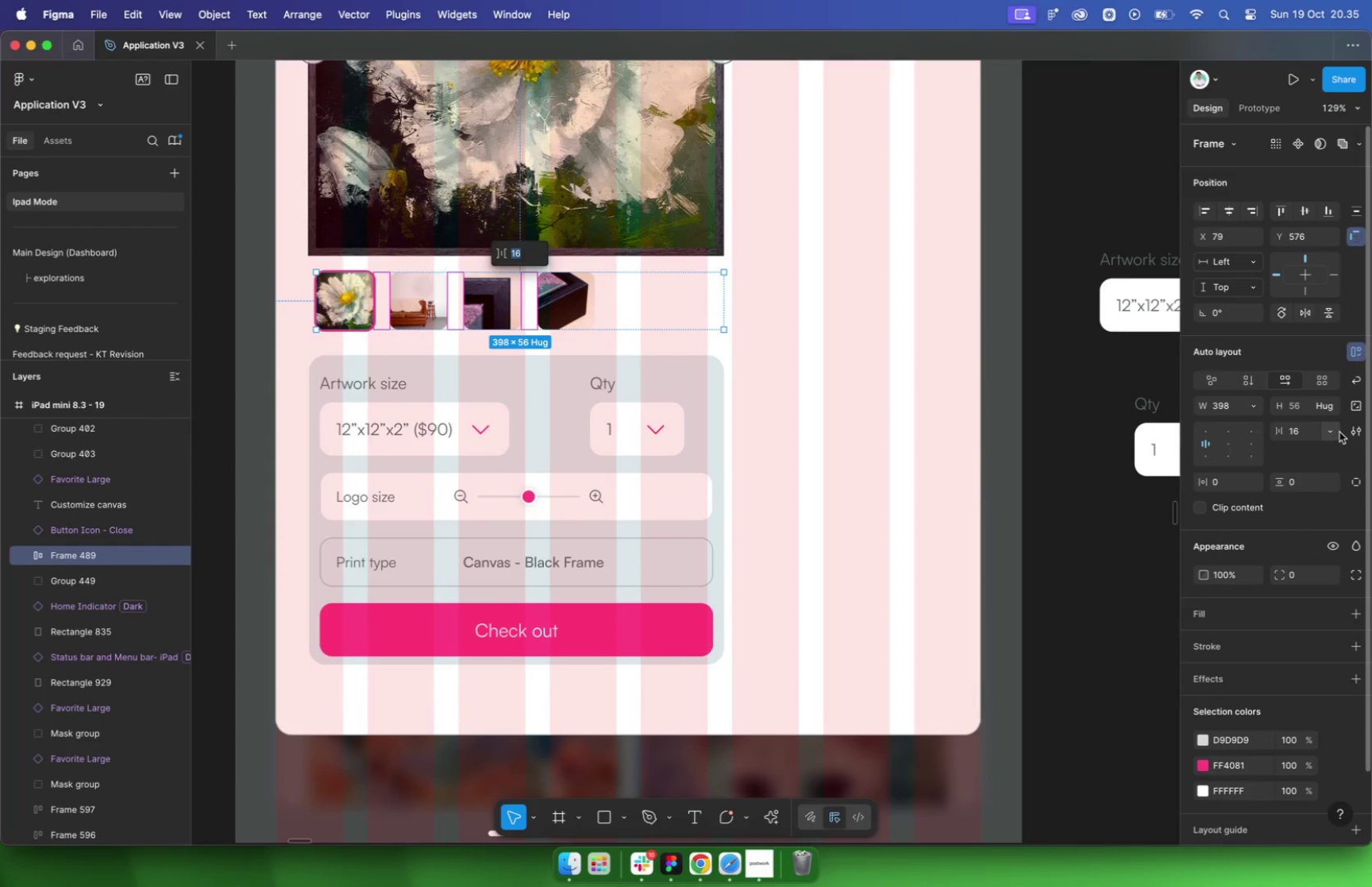 
left_click([1306, 445])
 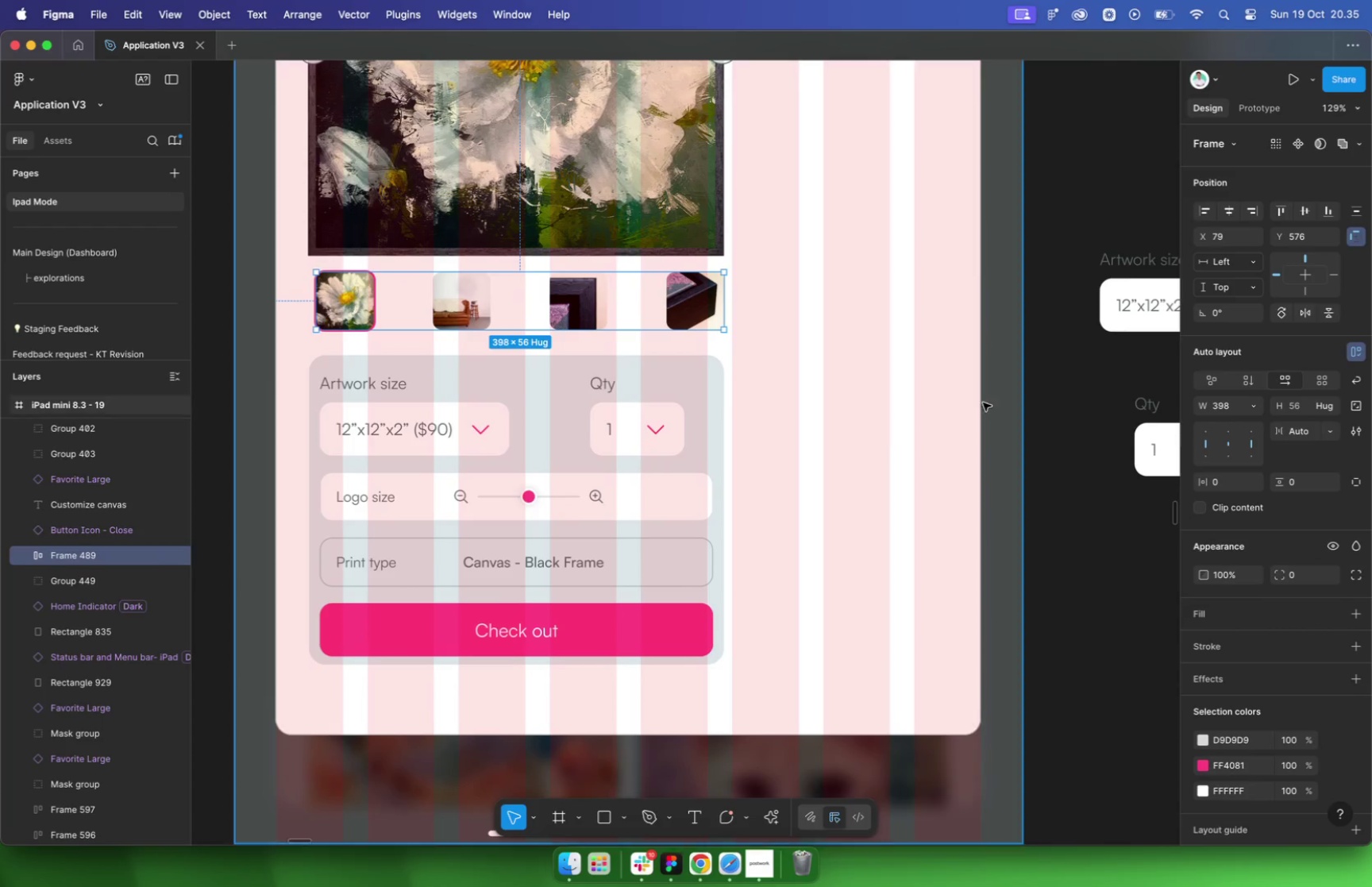 
scroll: coordinate [941, 326], scroll_direction: up, amount: 6.0
 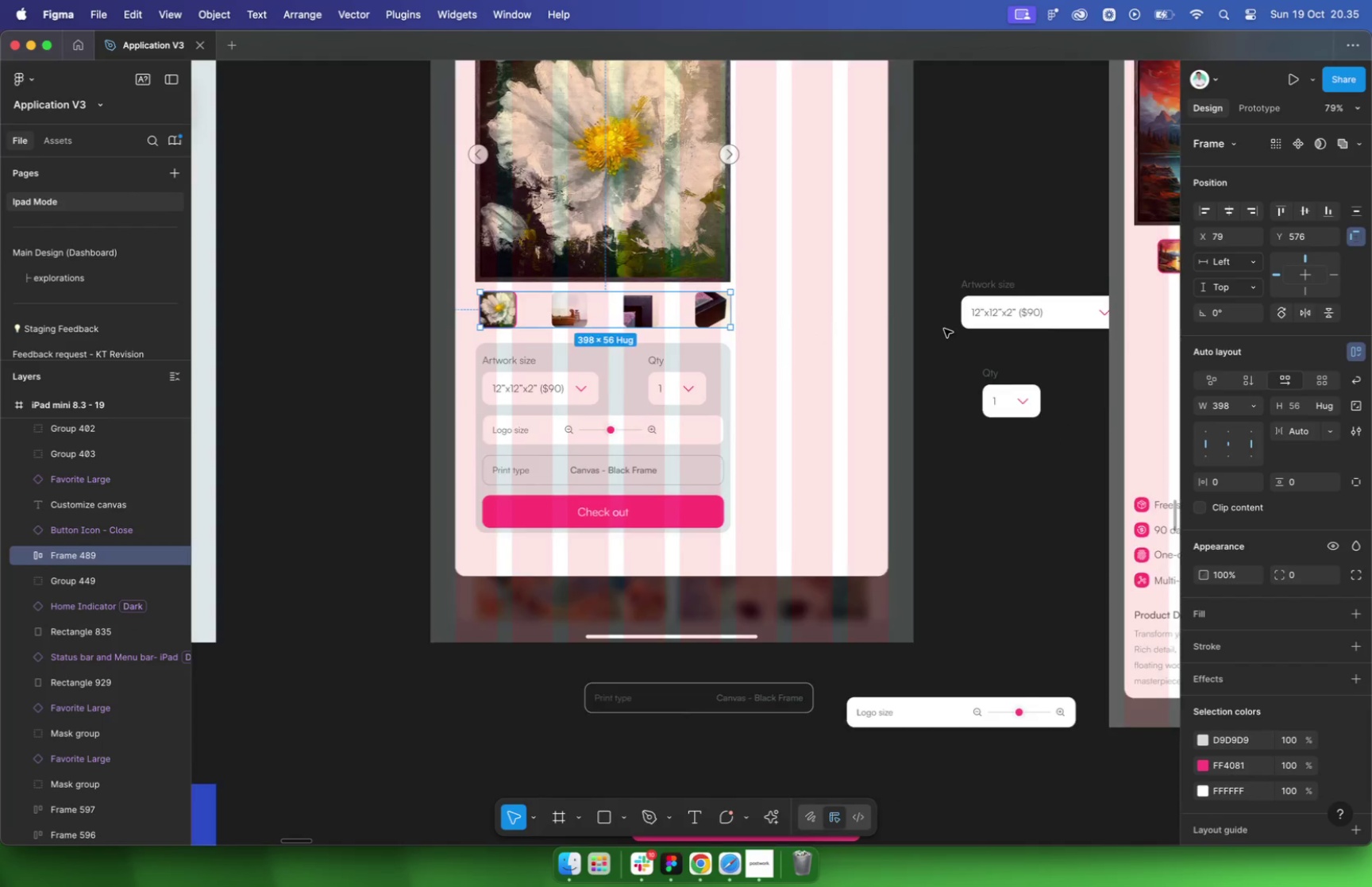 
left_click([936, 318])
 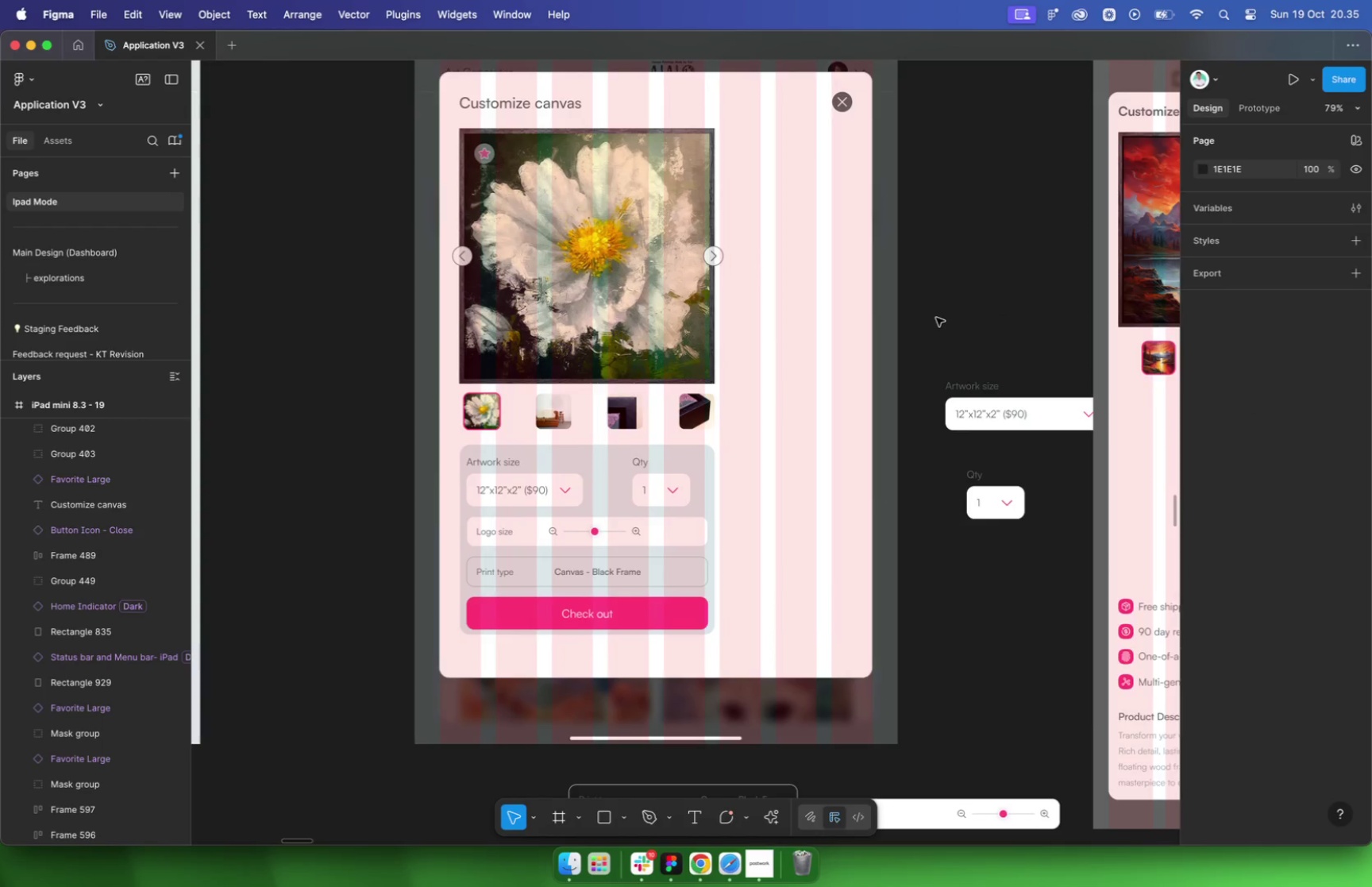 
key(Meta+Z)
 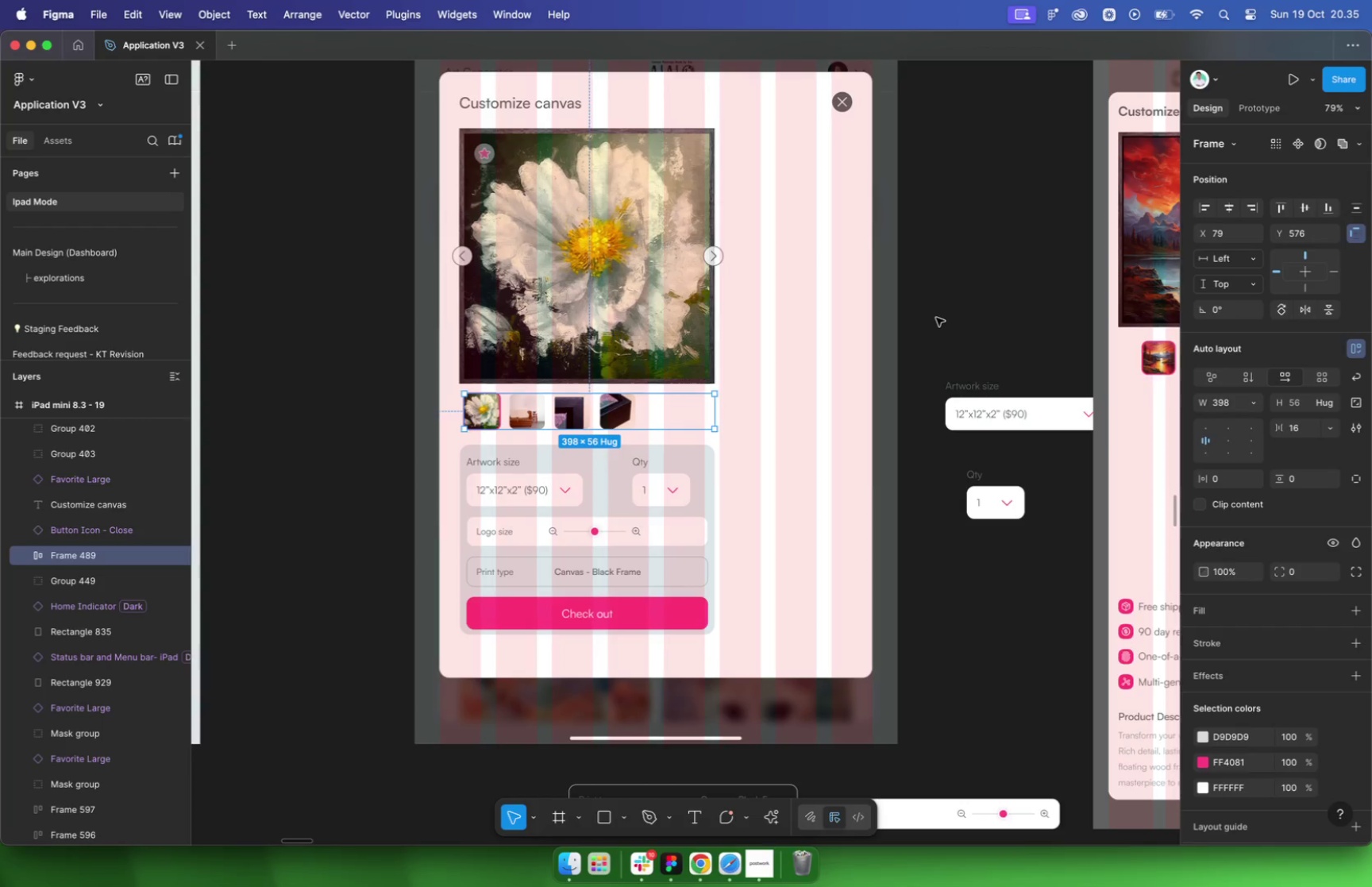 
key(Meta+Z)
 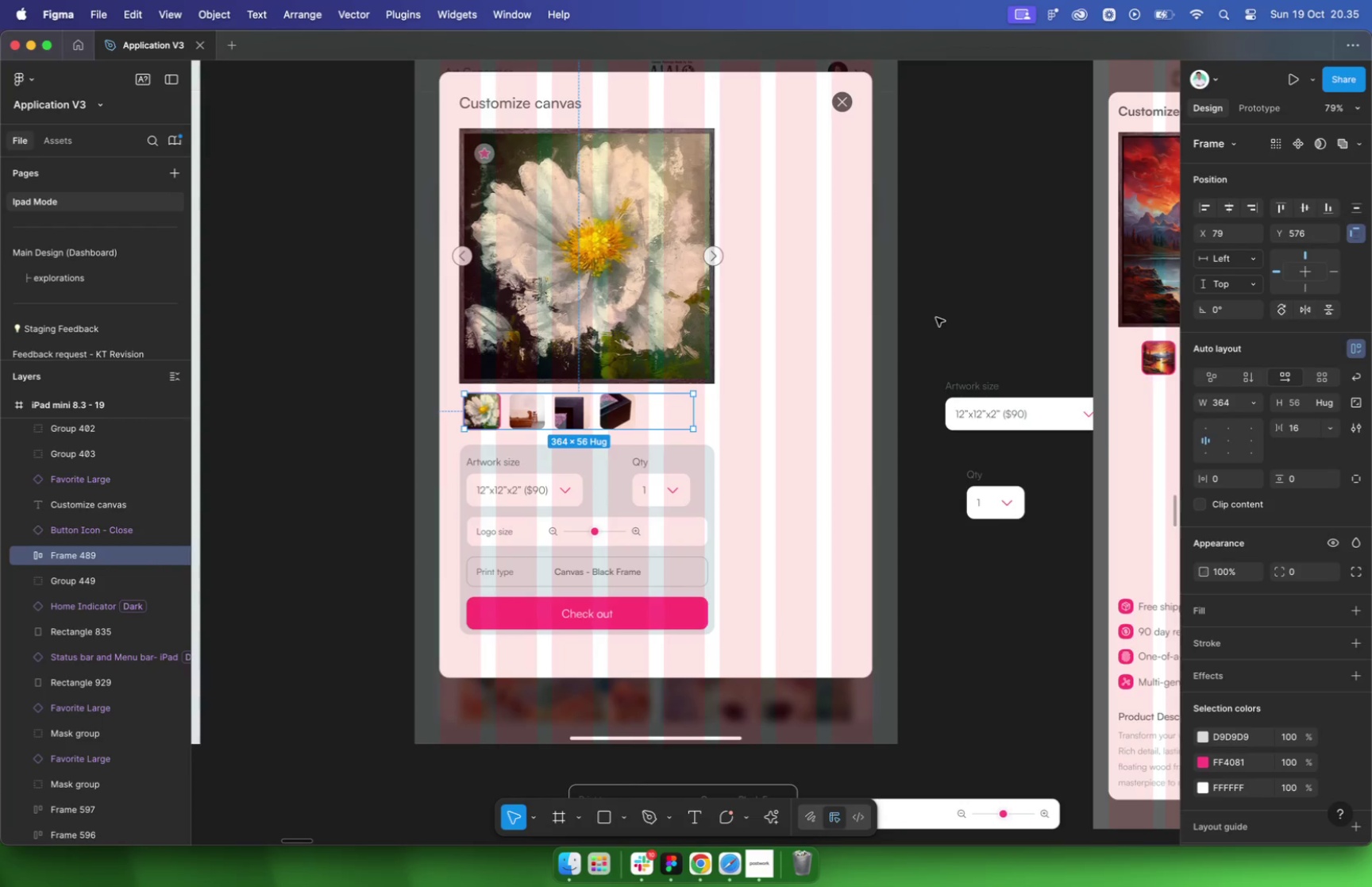 
key(Meta+Z)
 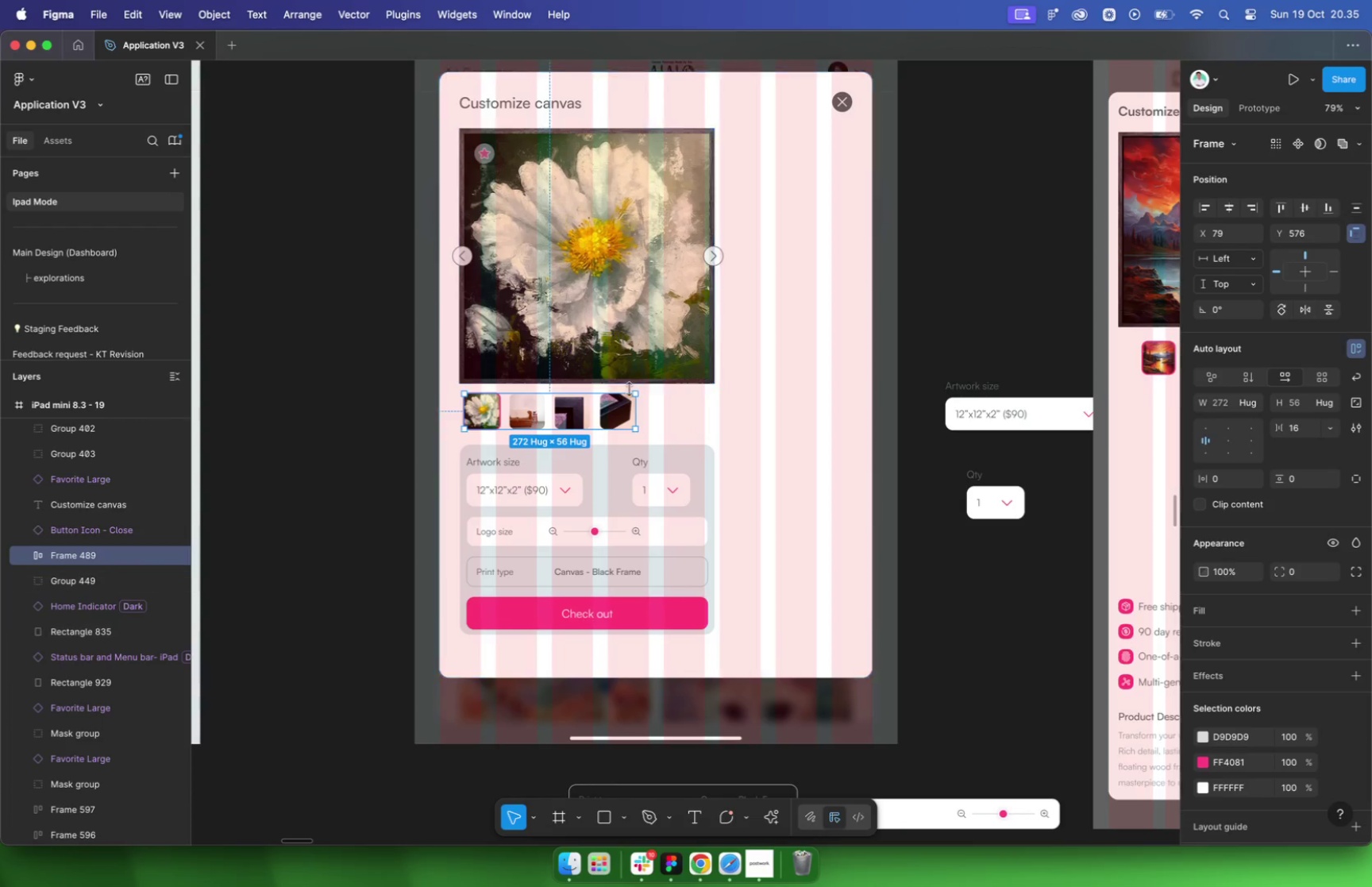 
left_click_drag(start_coordinate=[612, 416], to_coordinate=[645, 415])
 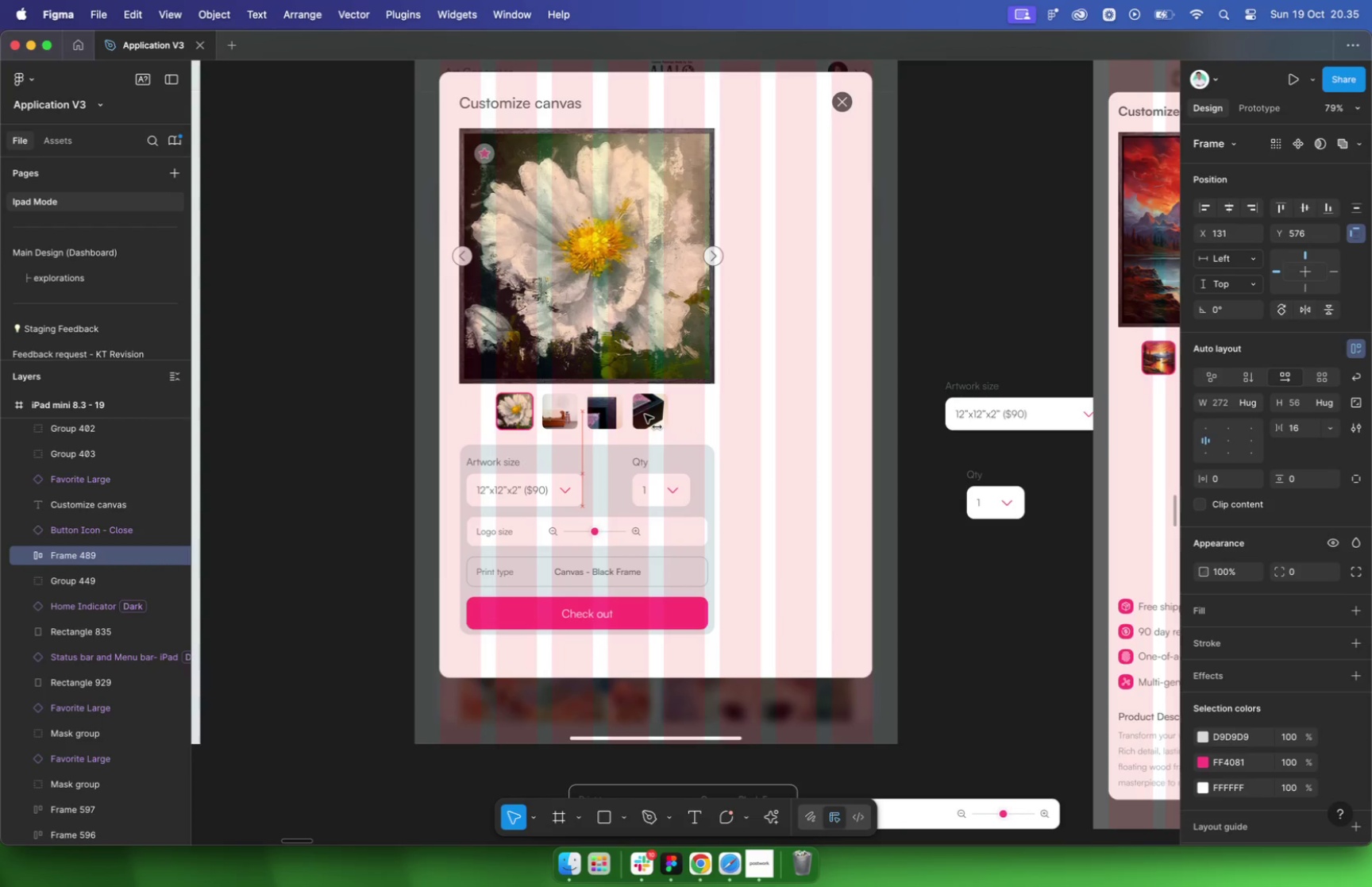 
hold_key(key=ShiftLeft, duration=2.4)
 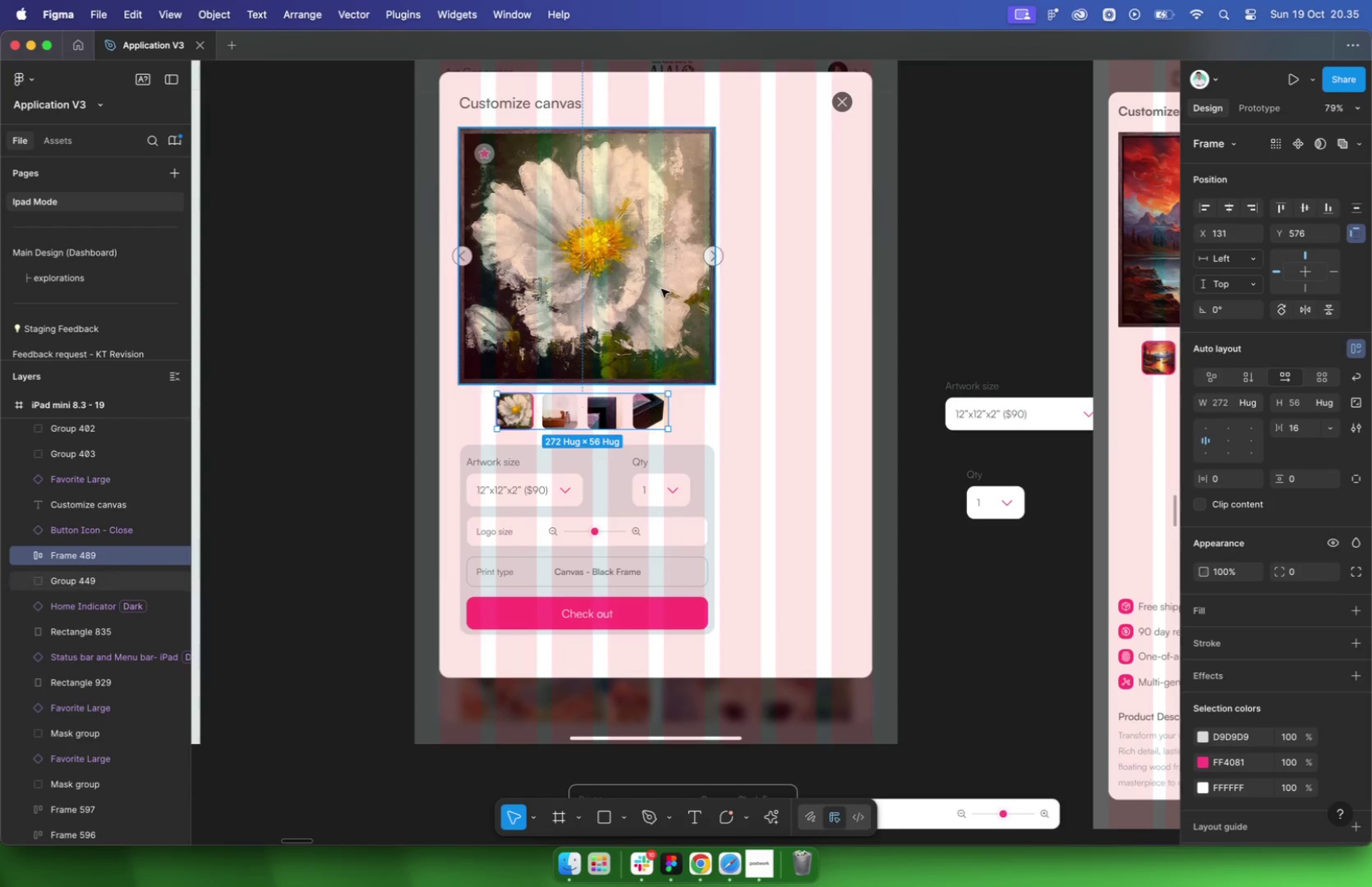 
left_click([655, 260])
 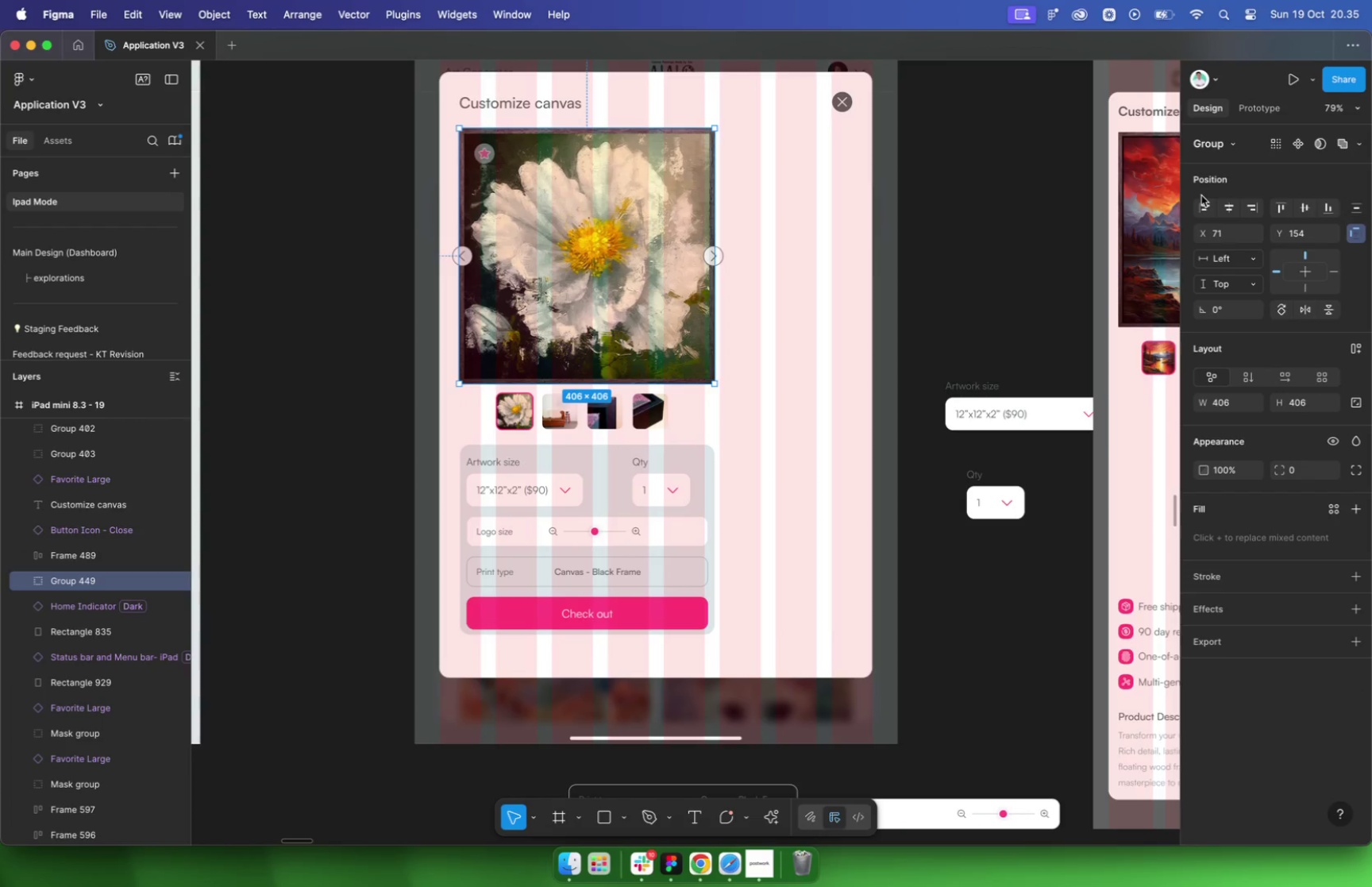 
left_click([1233, 204])
 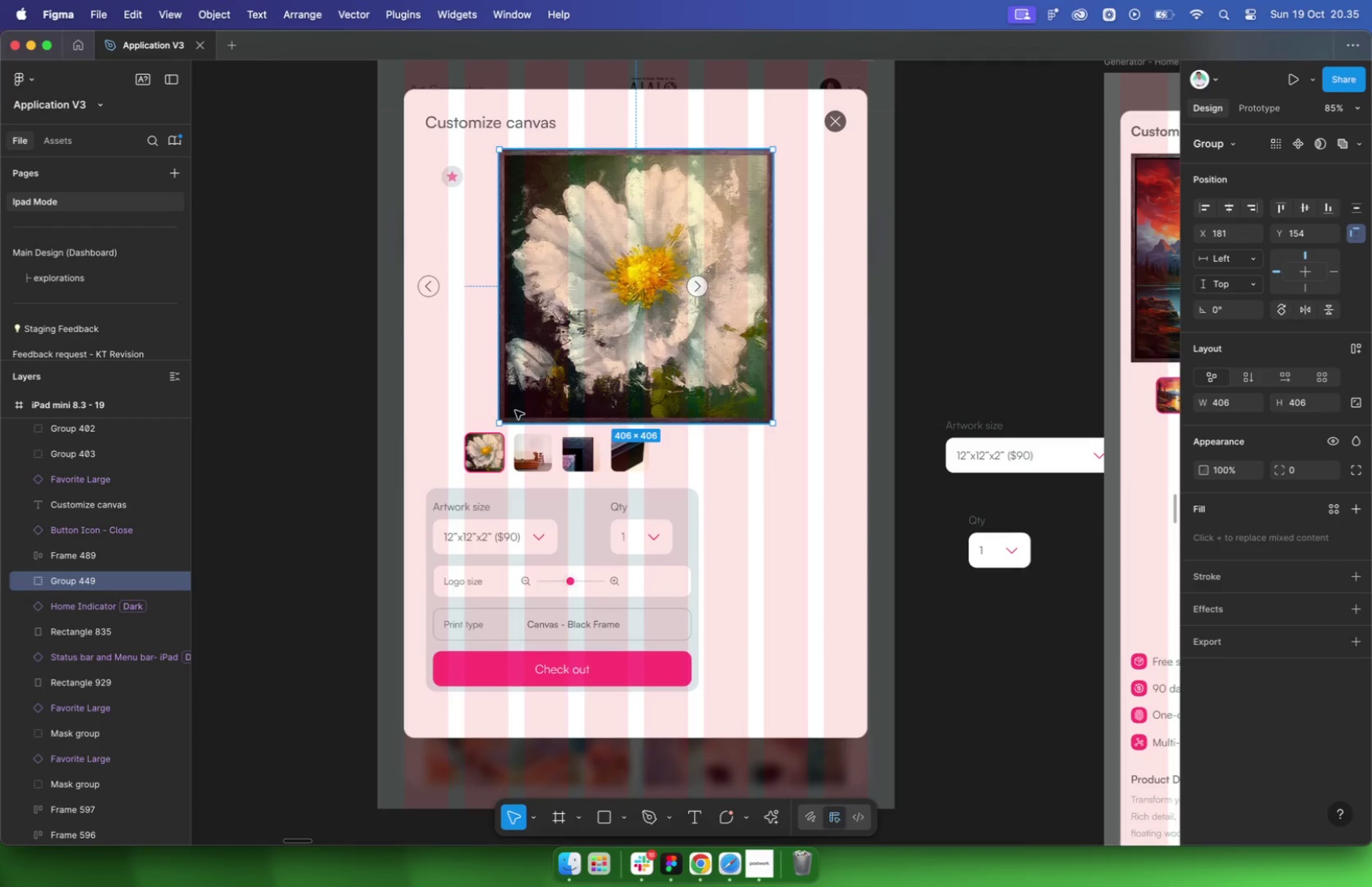 
left_click_drag(start_coordinate=[499, 420], to_coordinate=[507, 411])
 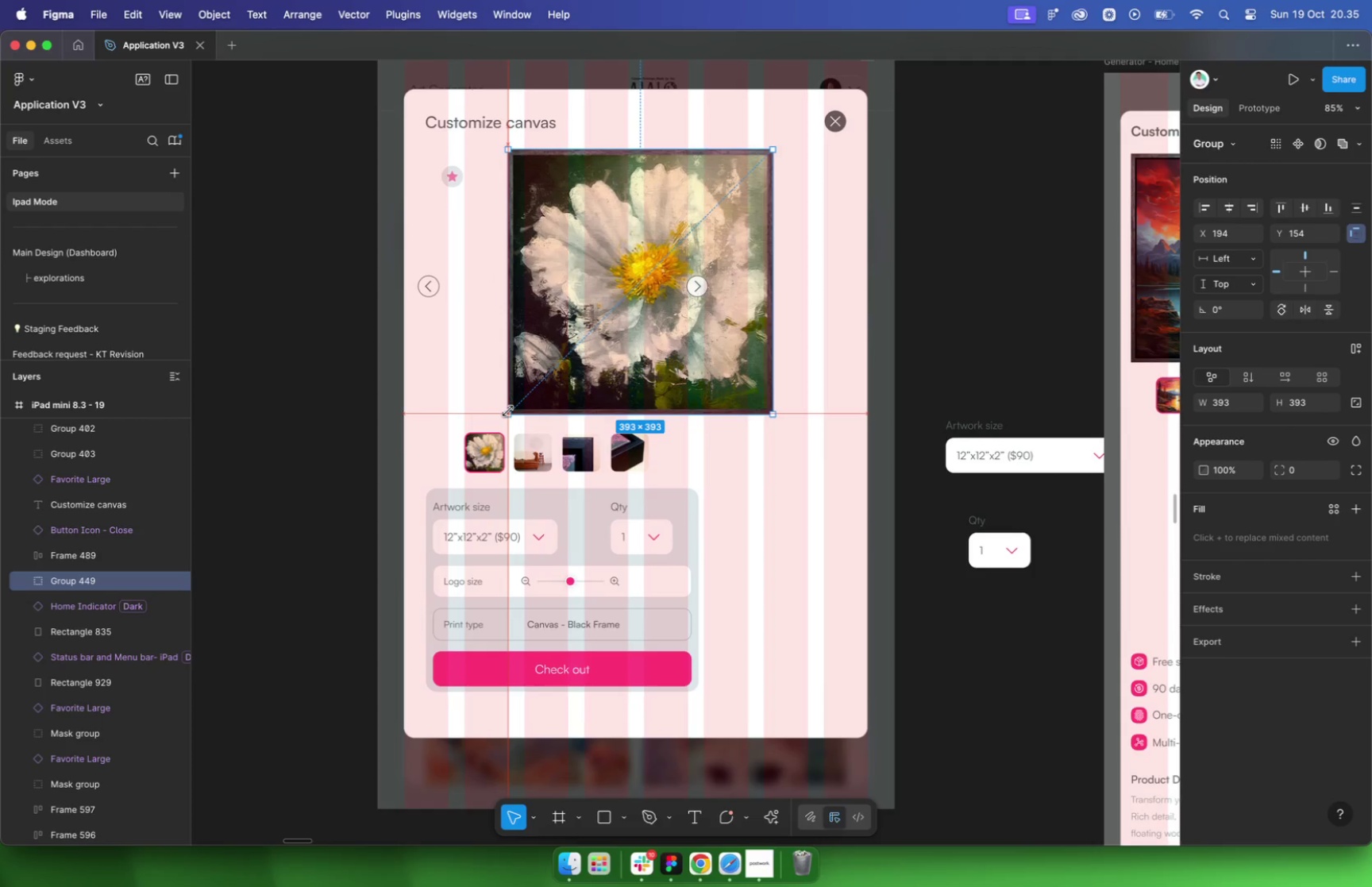 
hold_key(key=ShiftLeft, duration=0.96)
 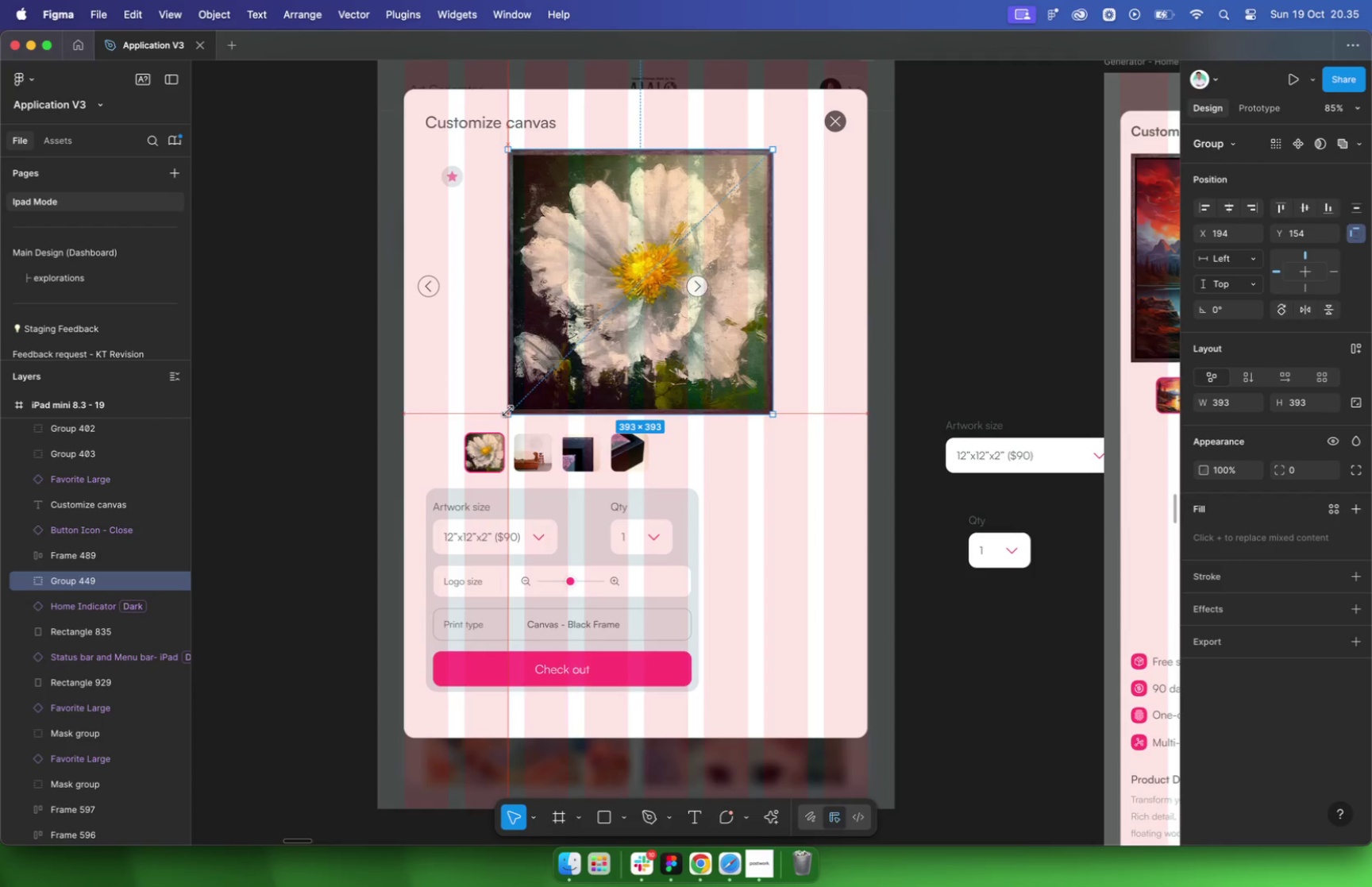 
left_click_drag(start_coordinate=[774, 415], to_coordinate=[765, 402])
 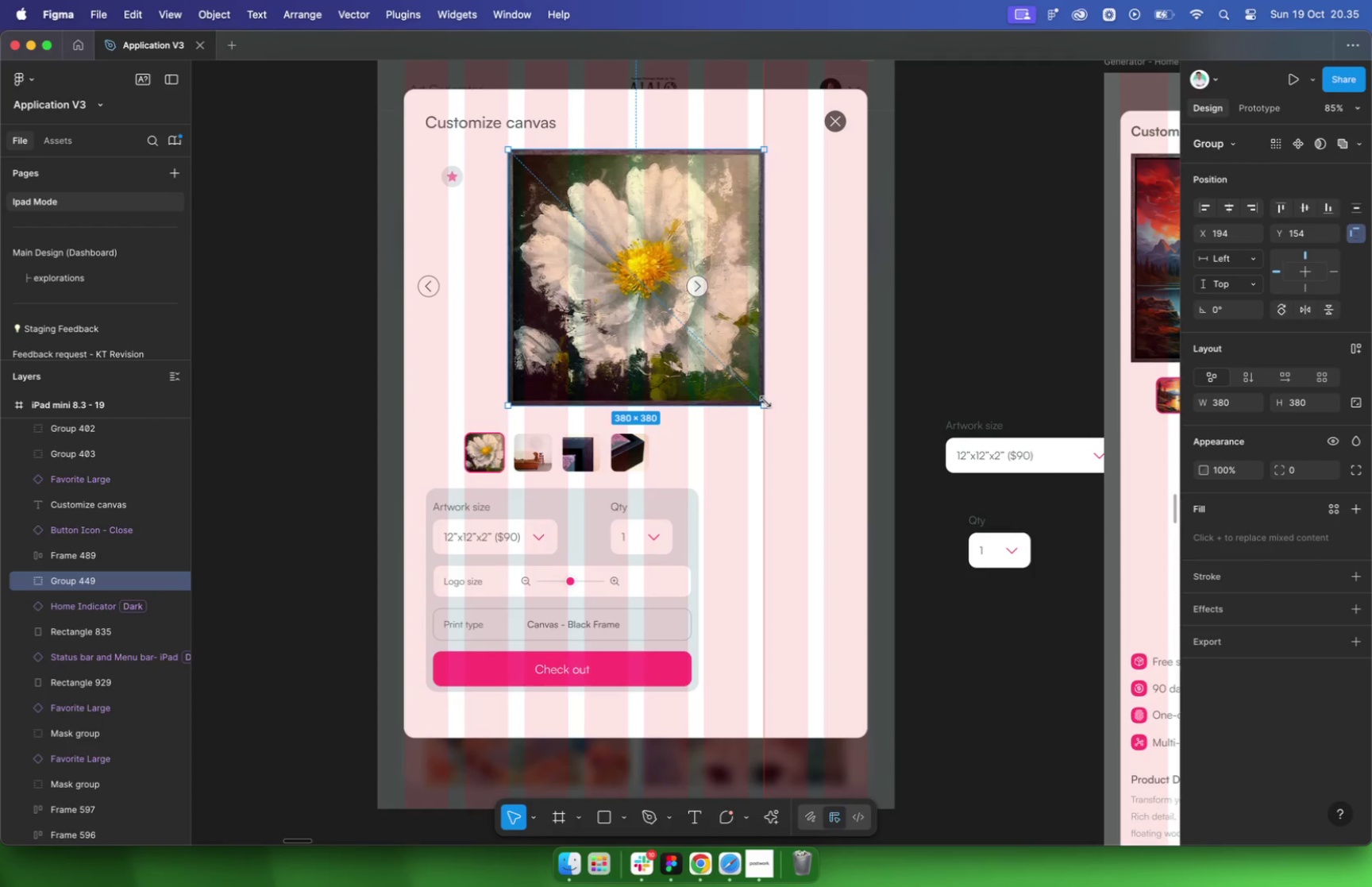 
hold_key(key=ShiftLeft, duration=1.27)
 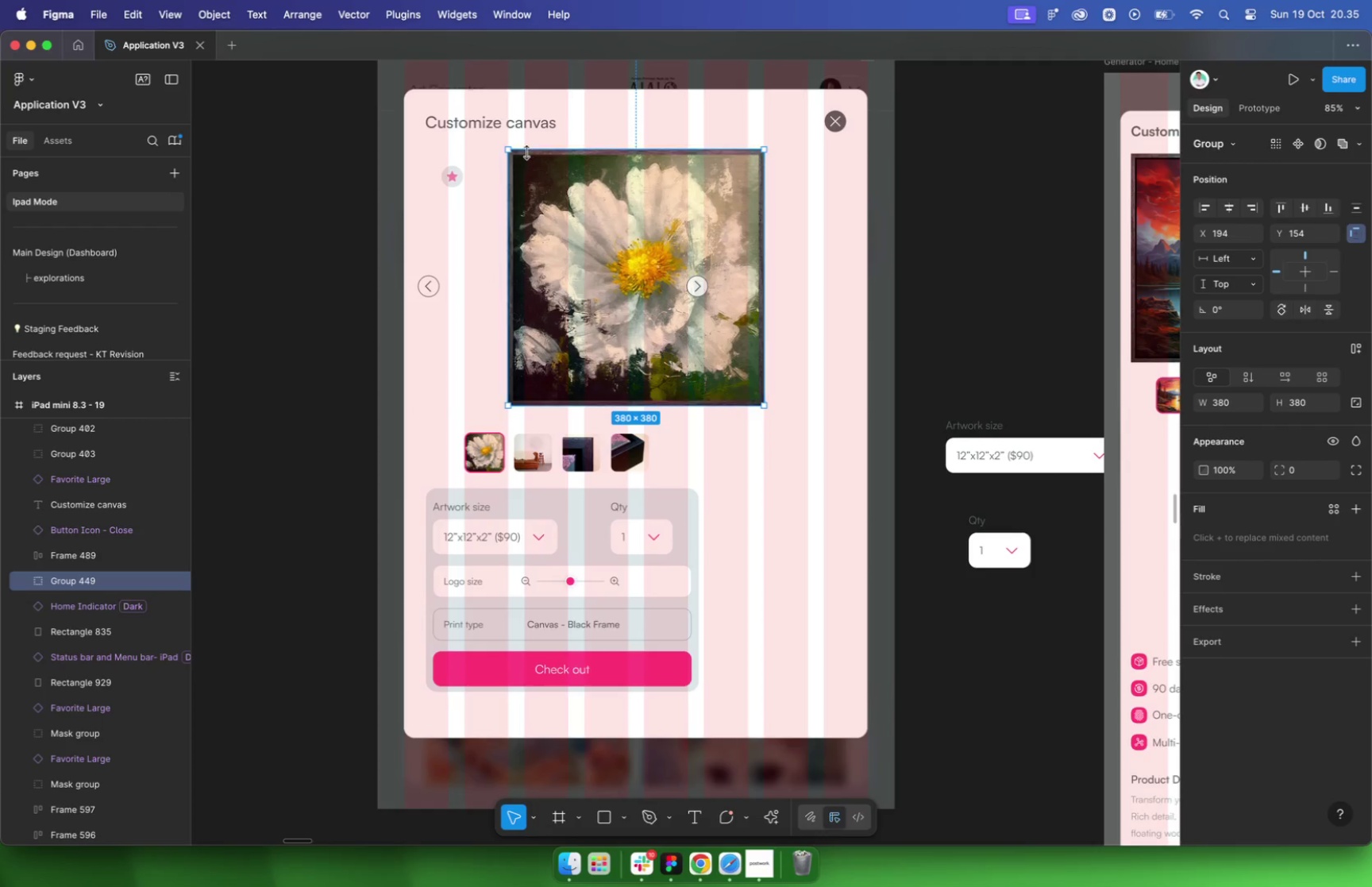 
left_click([523, 133])
 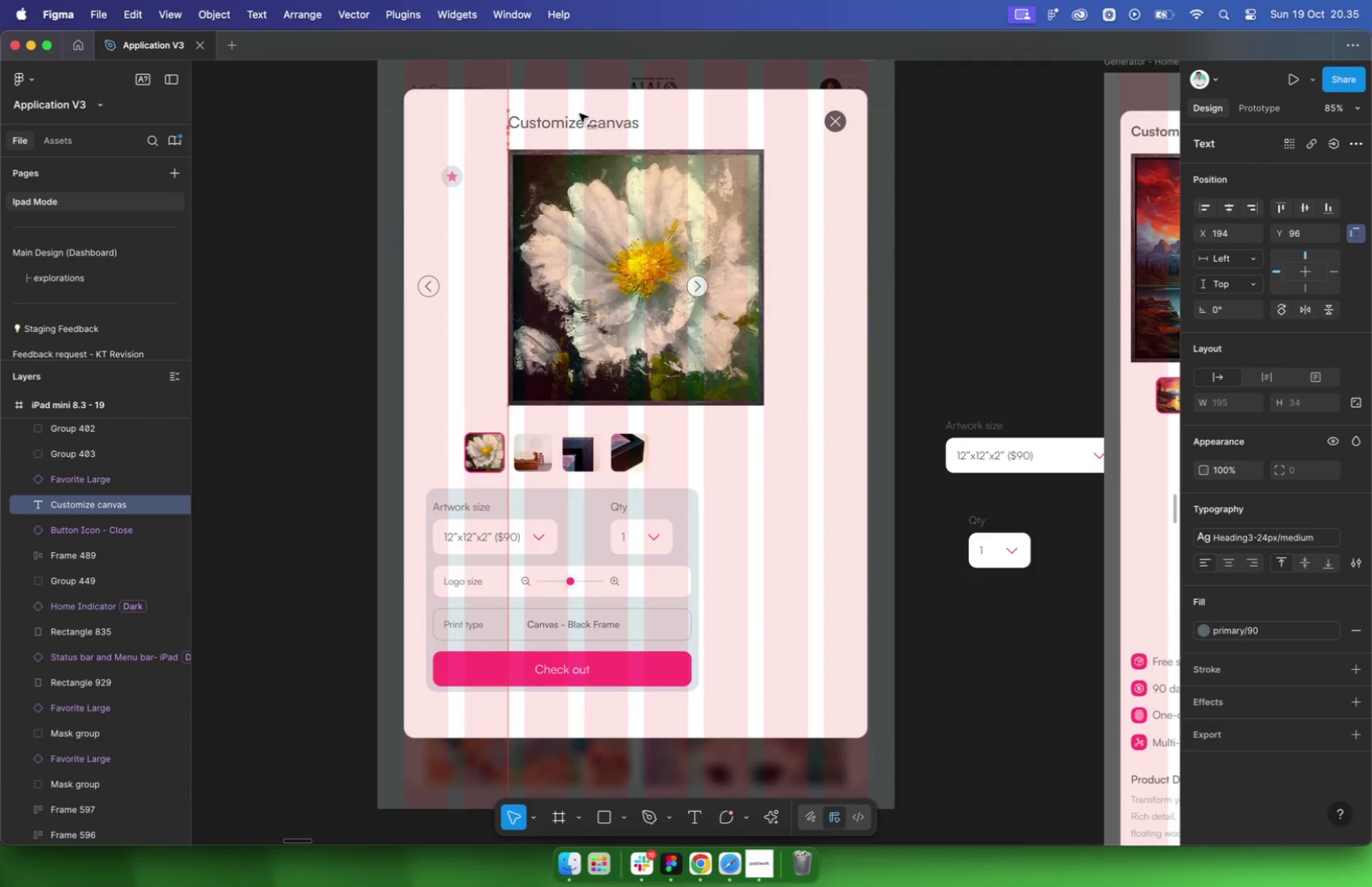 
left_click_drag(start_coordinate=[495, 119], to_coordinate=[580, 114])
 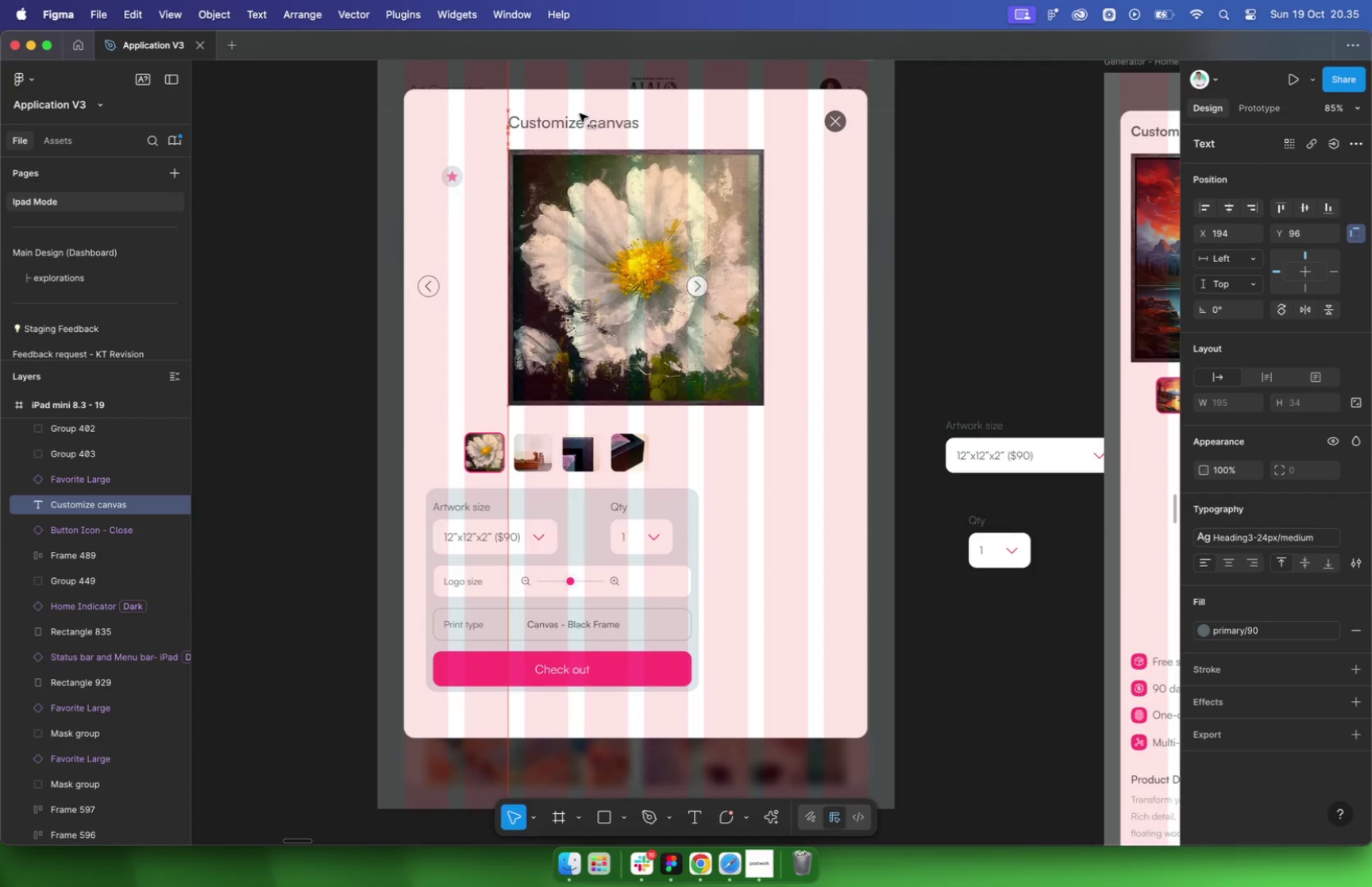 
hold_key(key=ShiftLeft, duration=2.15)
 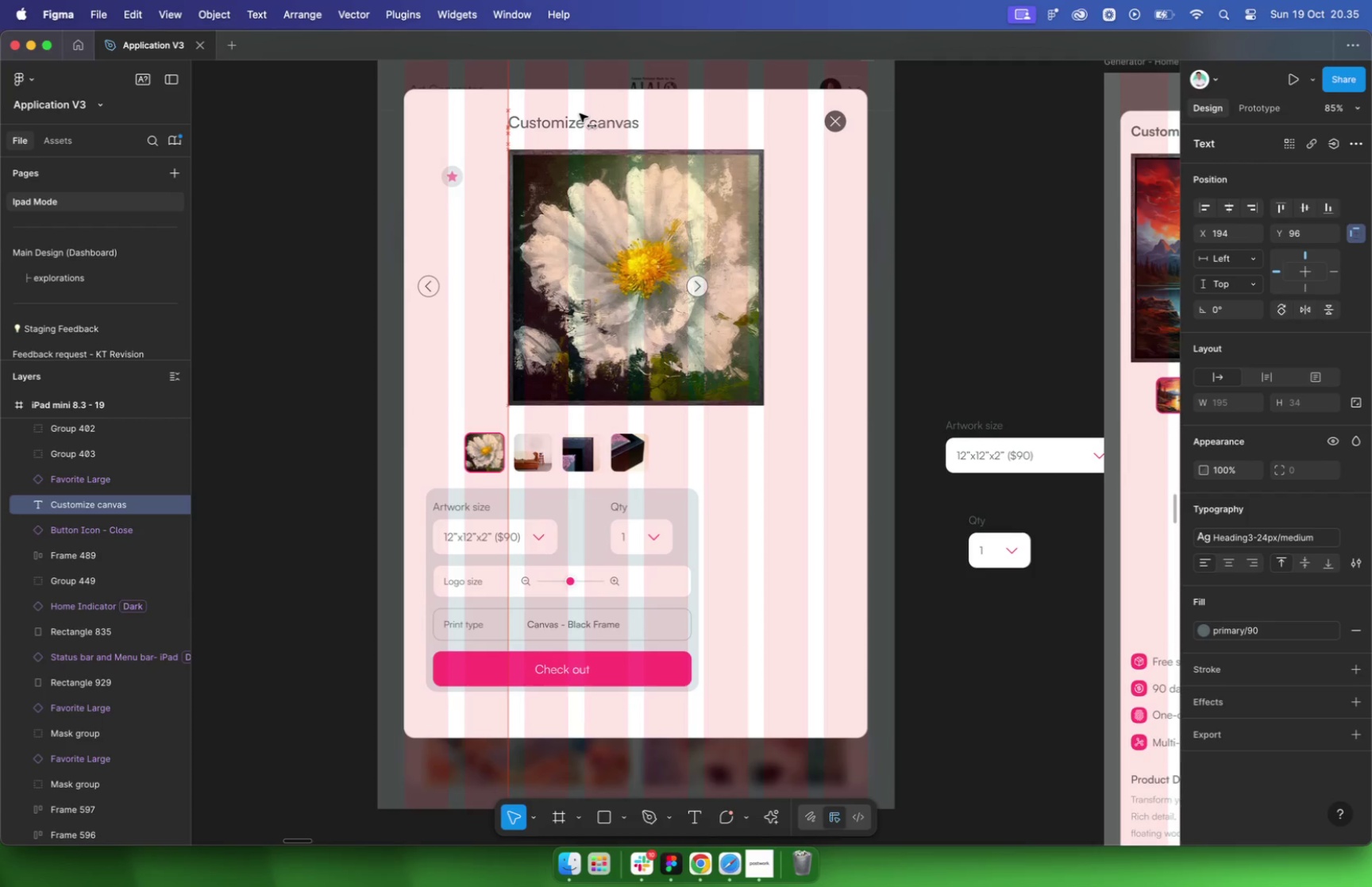 
left_click([831, 115])
 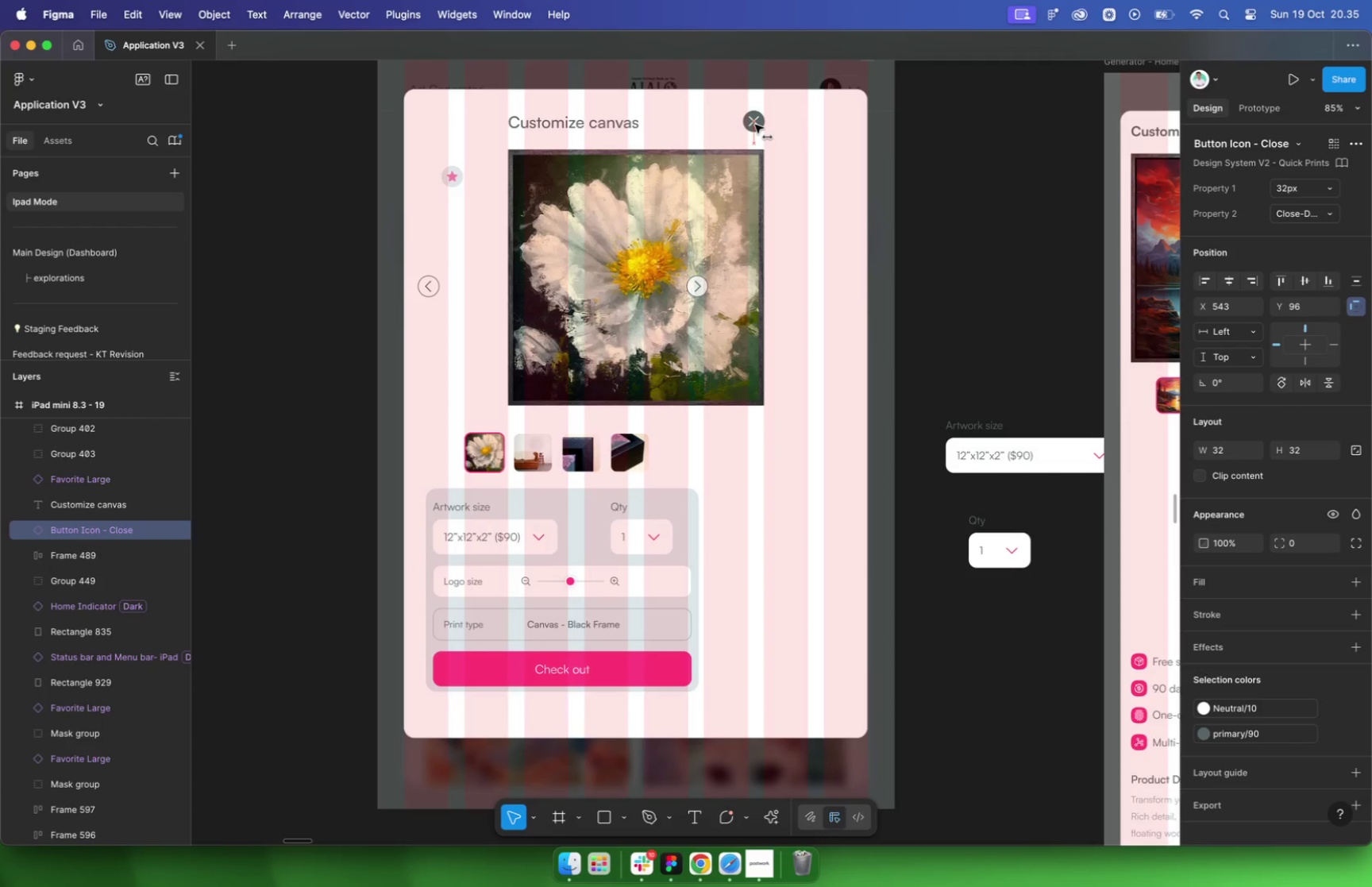 
left_click_drag(start_coordinate=[838, 125], to_coordinate=[754, 125])
 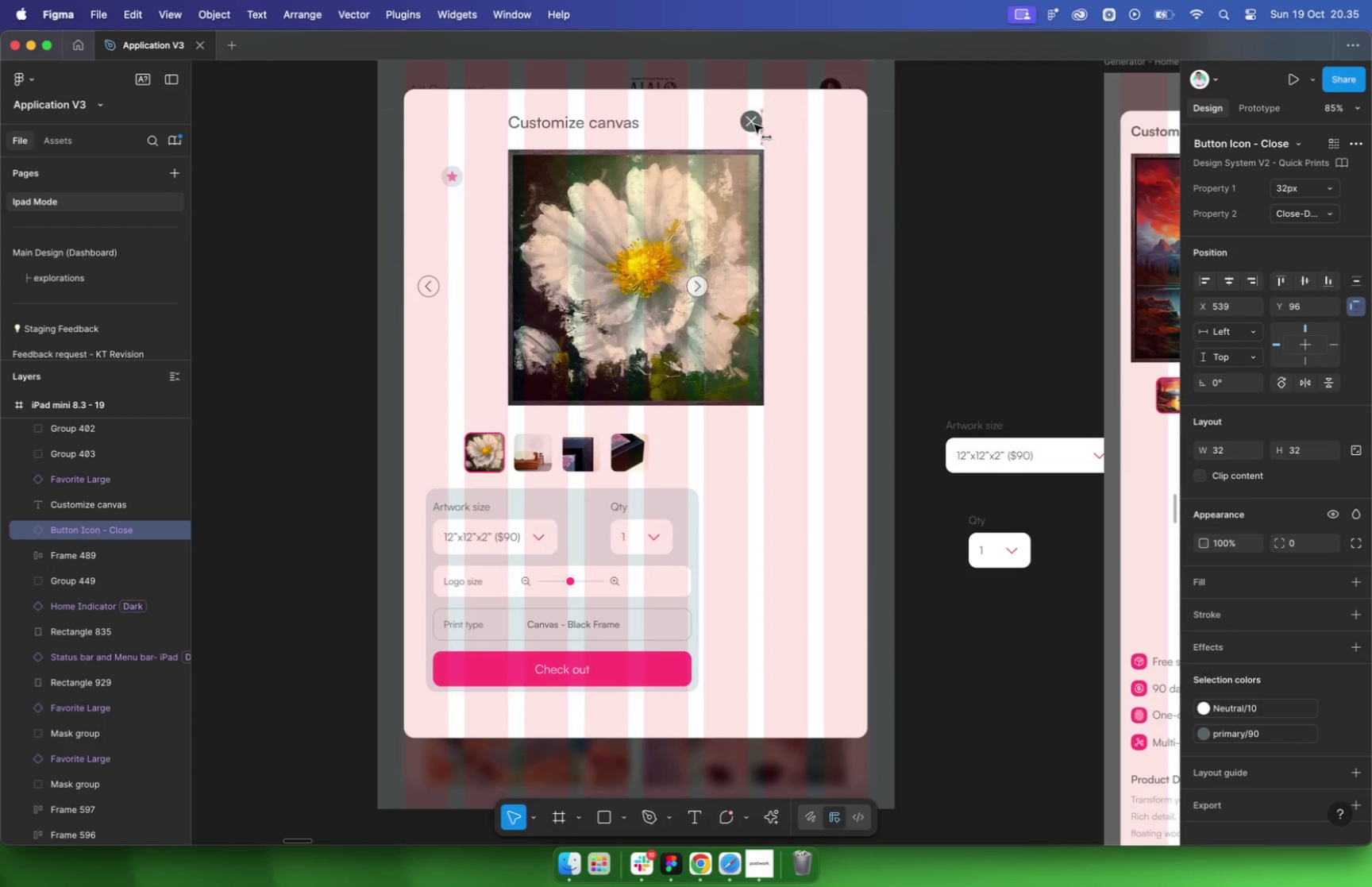 
hold_key(key=ShiftLeft, duration=2.46)
 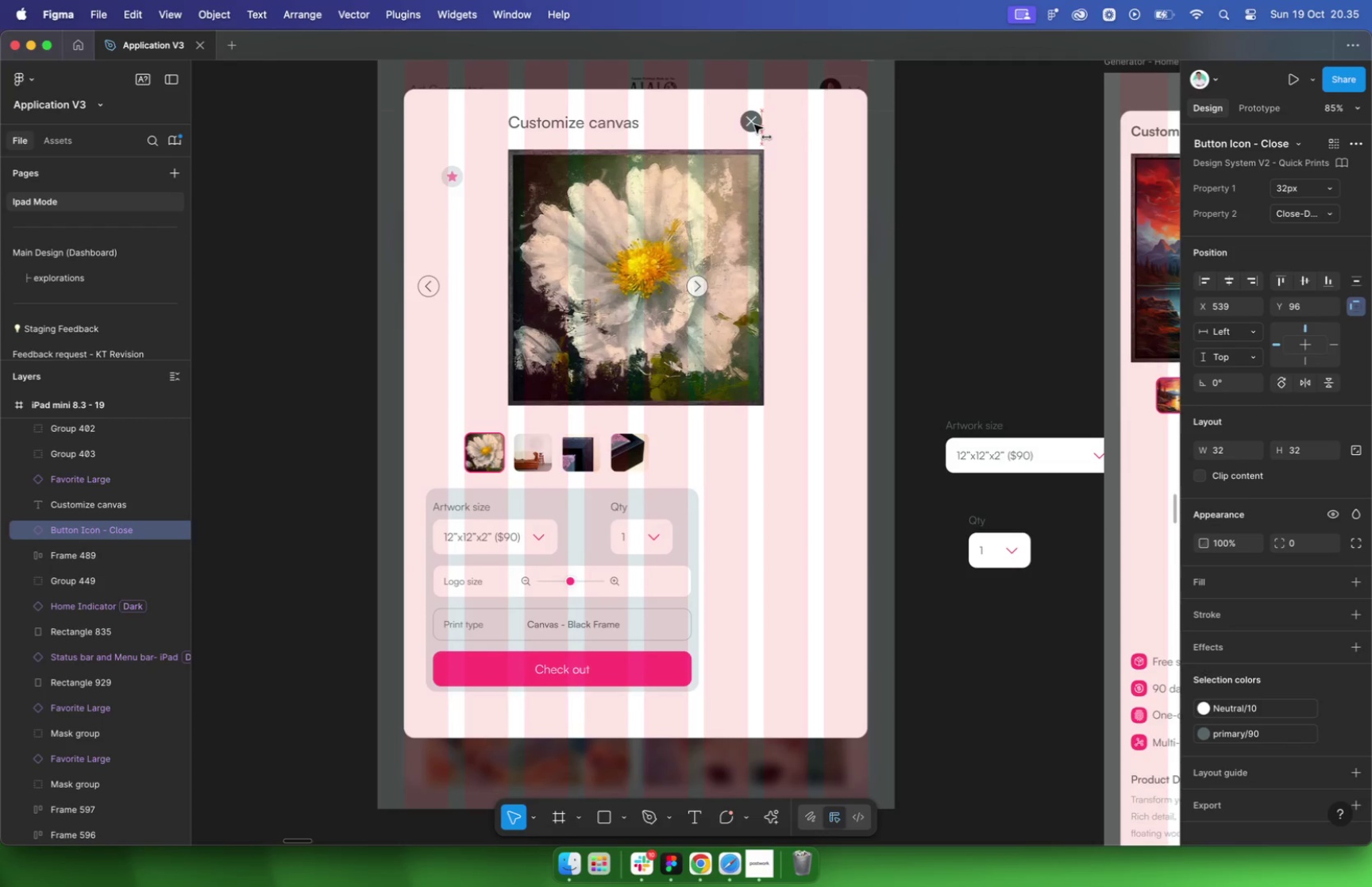 
left_click_drag(start_coordinate=[759, 120], to_coordinate=[767, 120])
 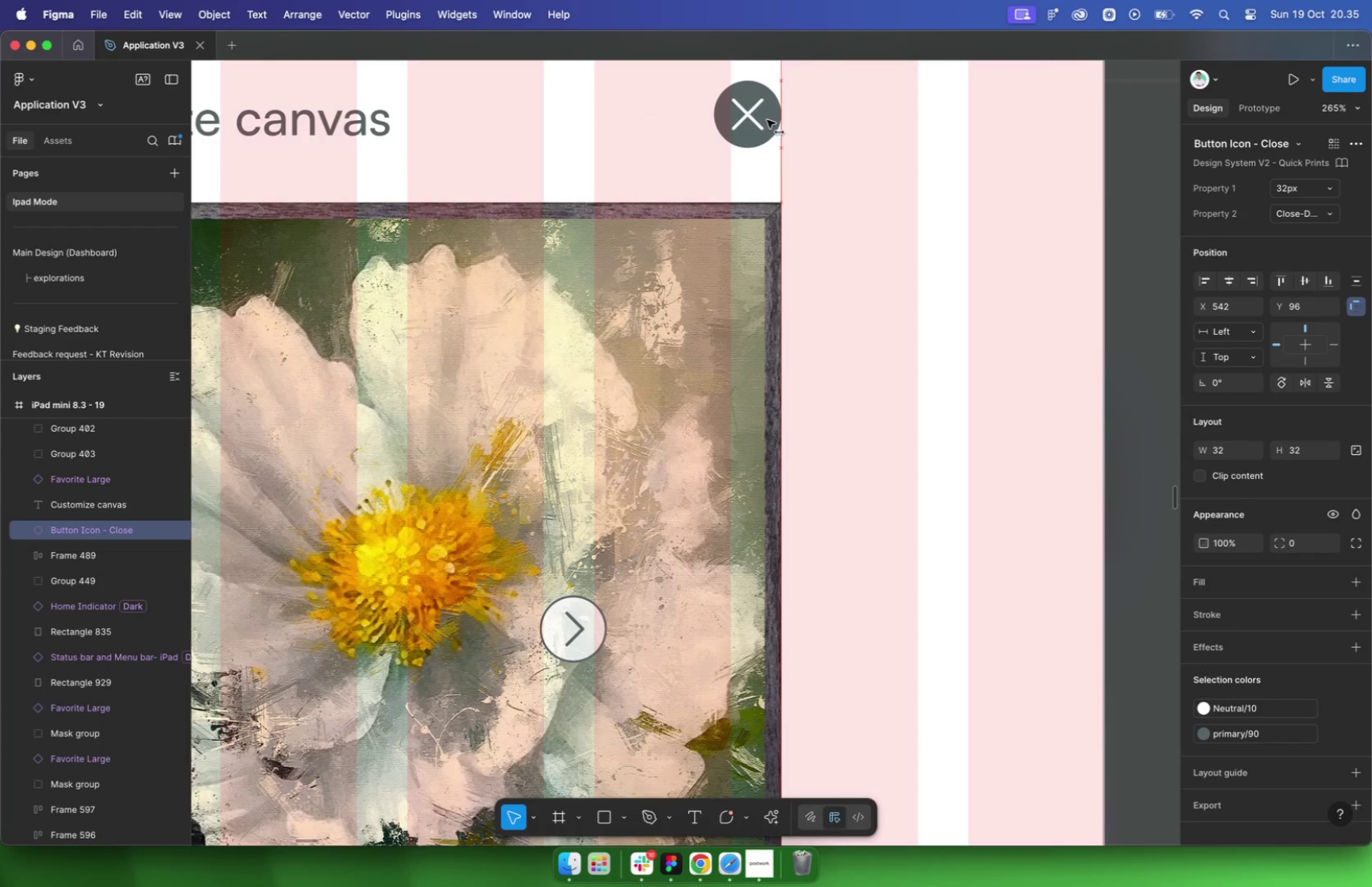 
hold_key(key=ShiftLeft, duration=0.77)
 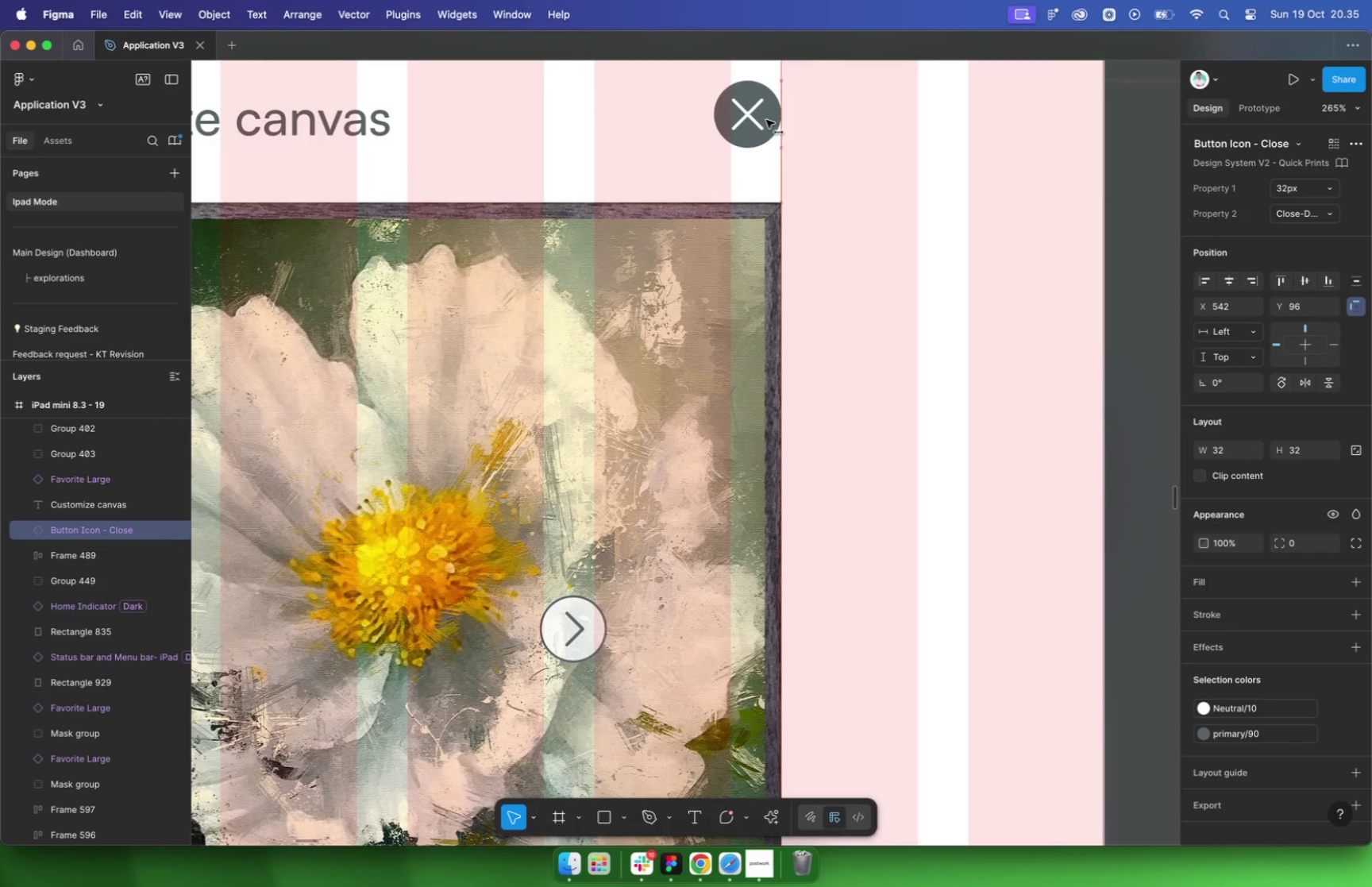 
hold_key(key=ShiftLeft, duration=2.08)
 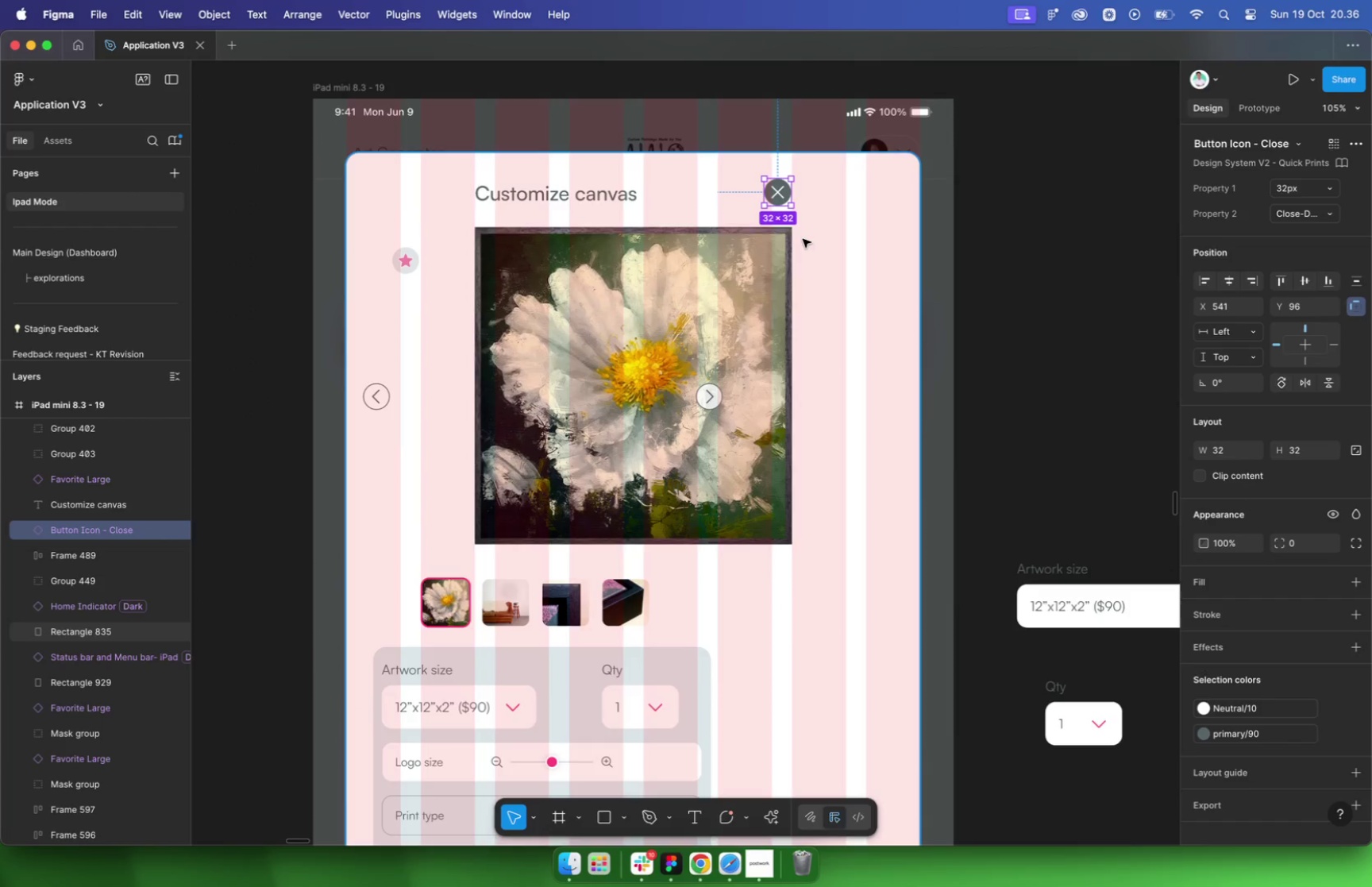 
hold_key(key=ShiftLeft, duration=0.7)
left_click([601, 194])
 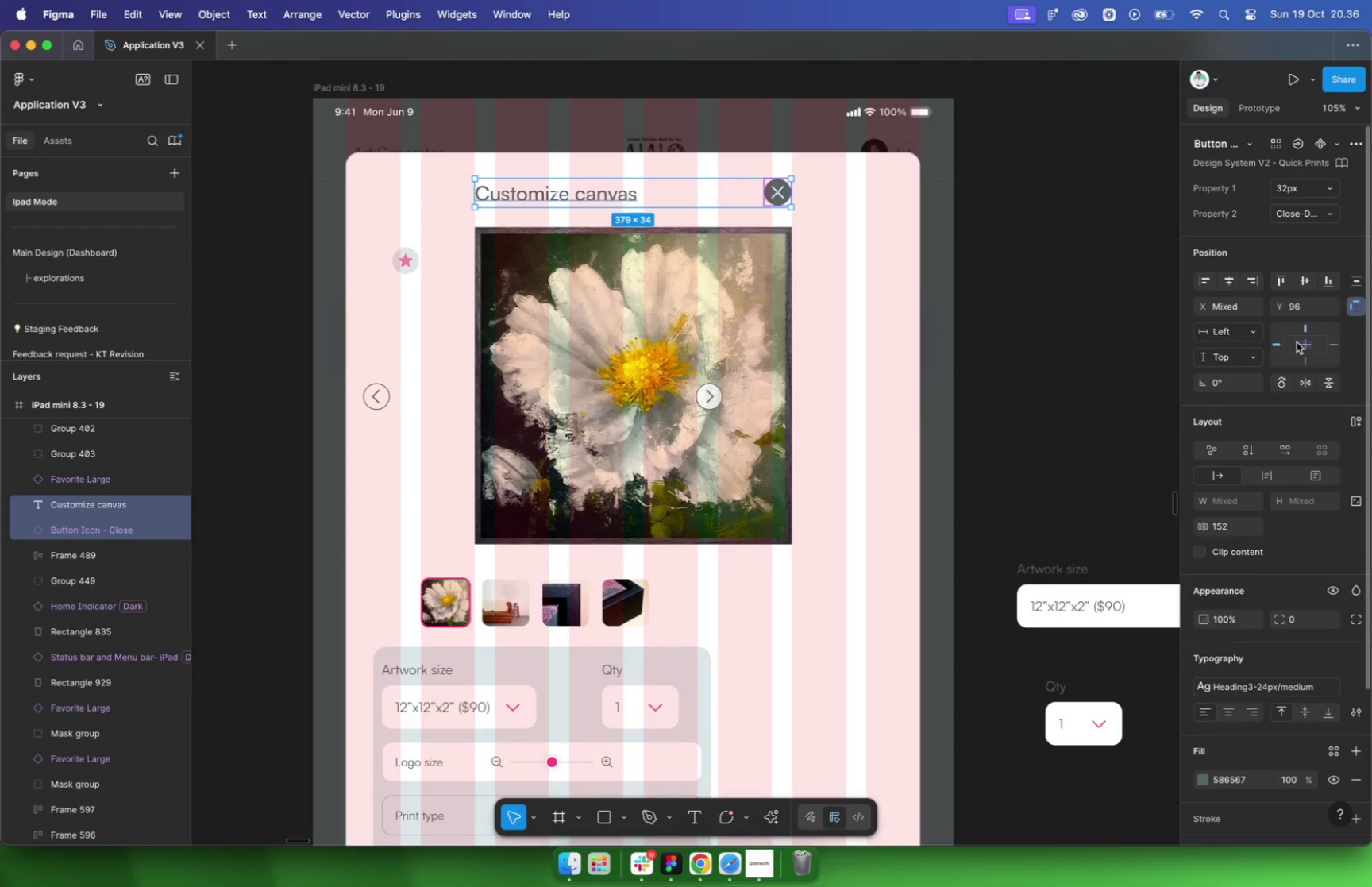 
left_click([1303, 282])
 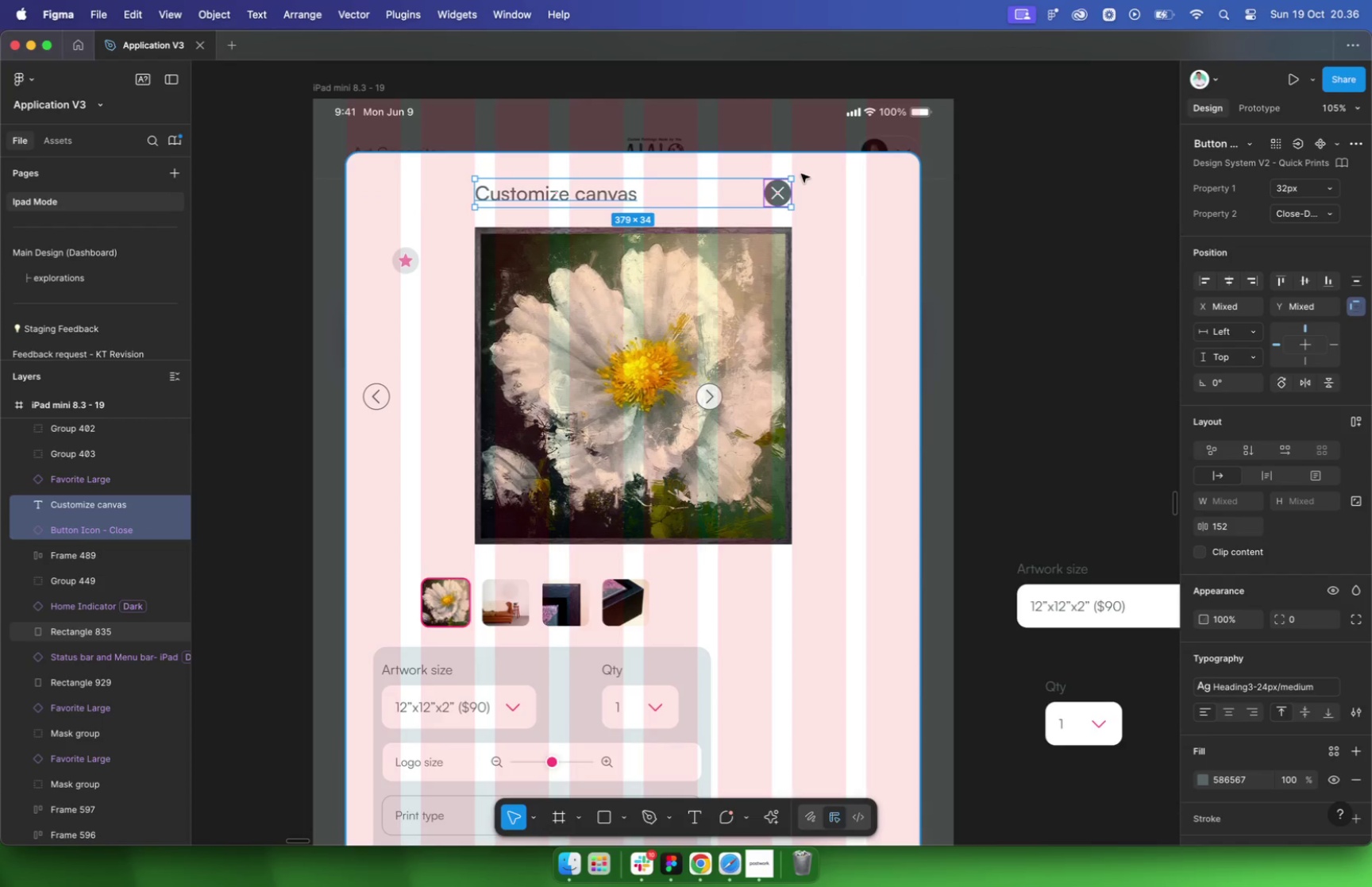 
hold_key(key=OptionLeft, duration=0.84)
 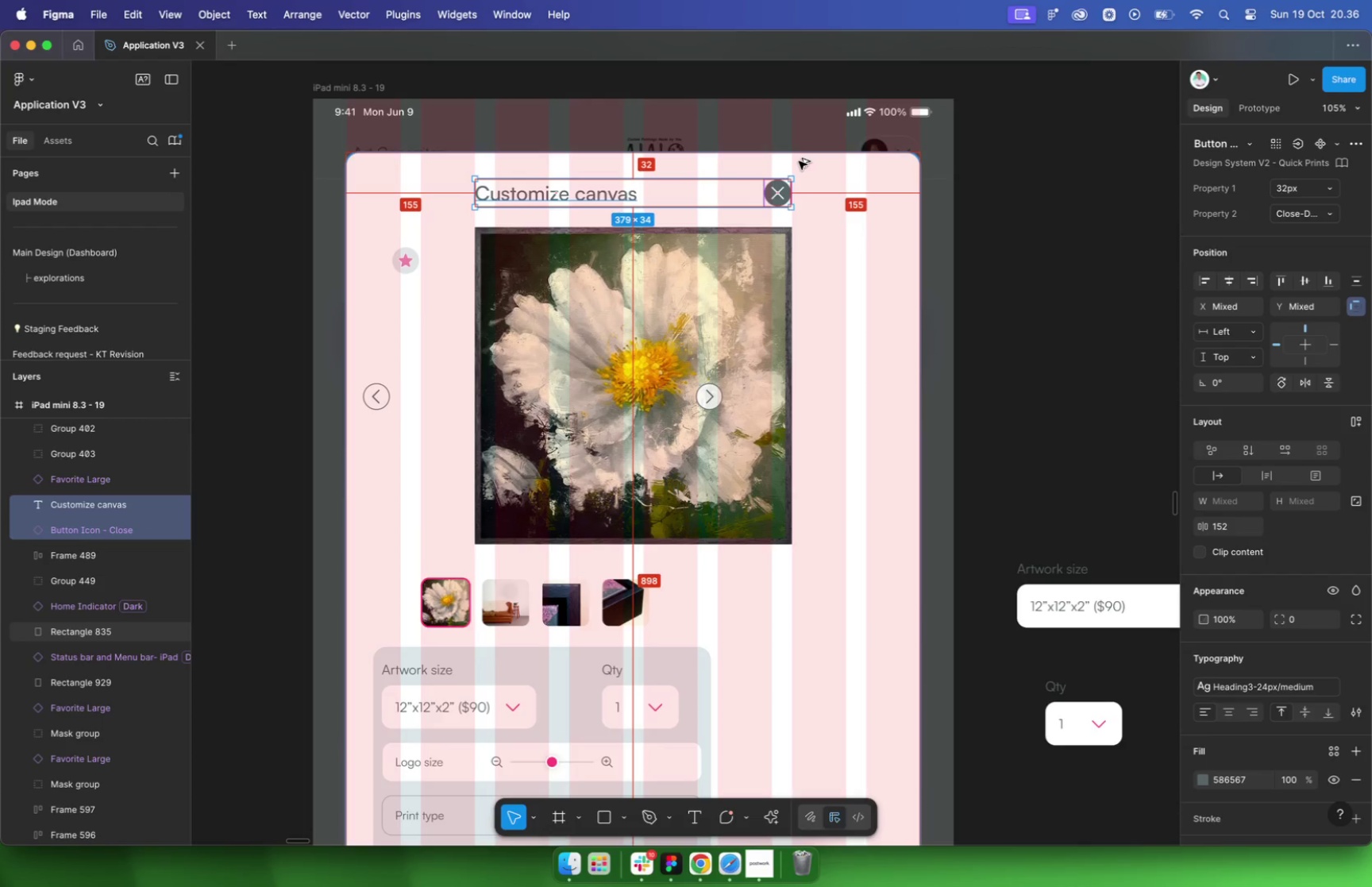 
left_click_drag(start_coordinate=[407, 262], to_coordinate=[510, 251])
 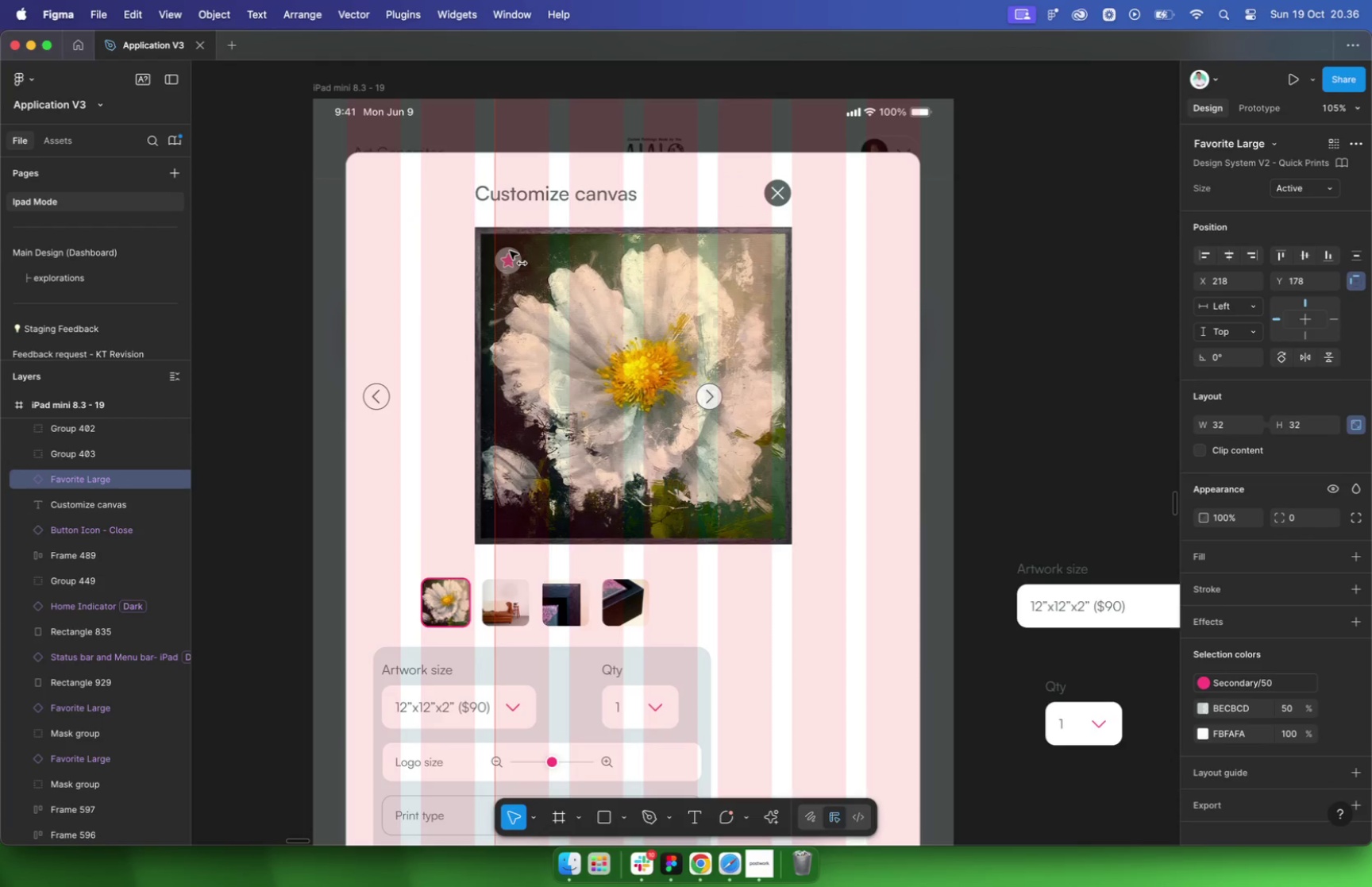 
hold_key(key=ShiftLeft, duration=0.94)
 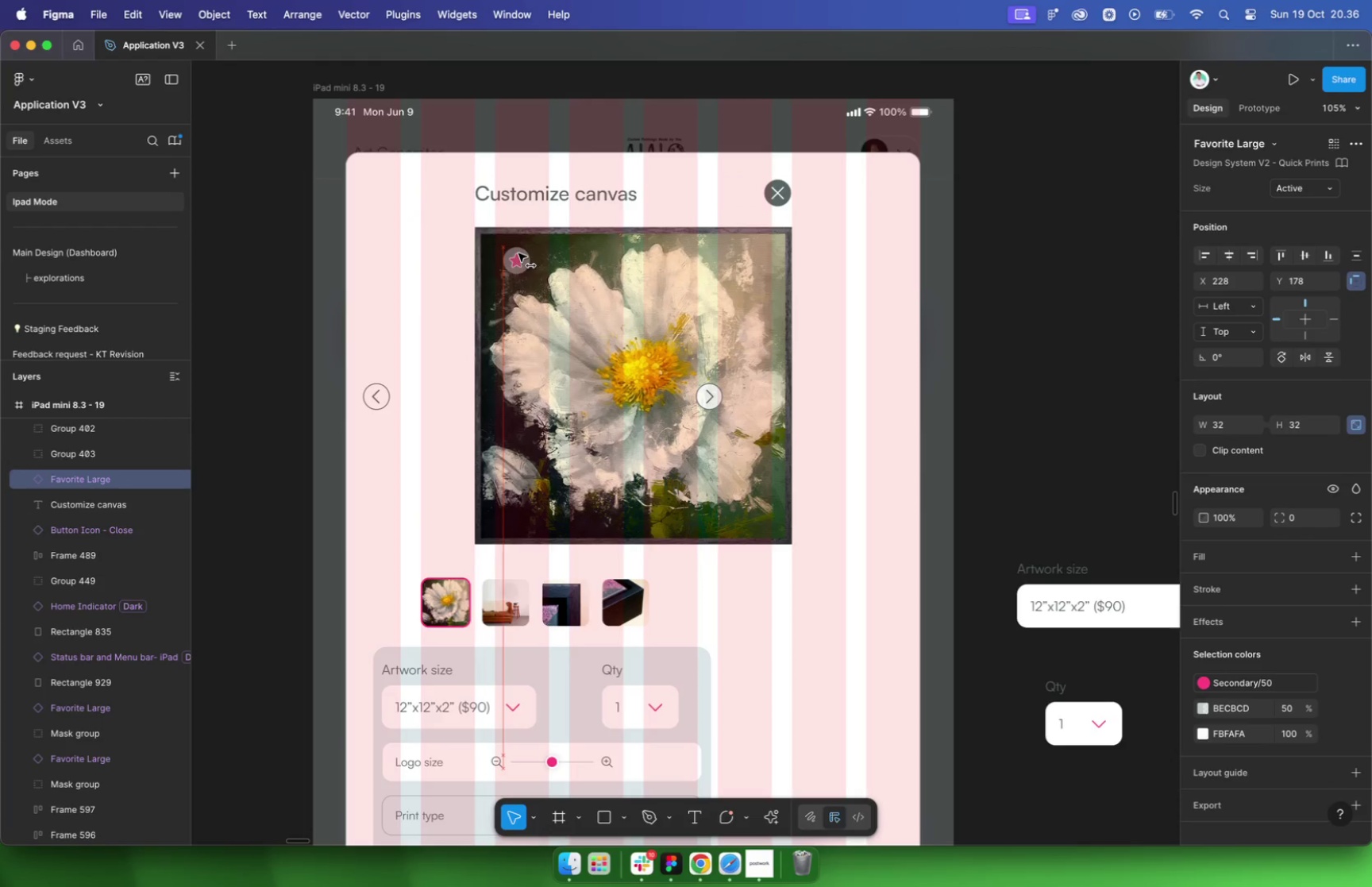 
hold_key(key=OptionLeft, duration=0.84)
 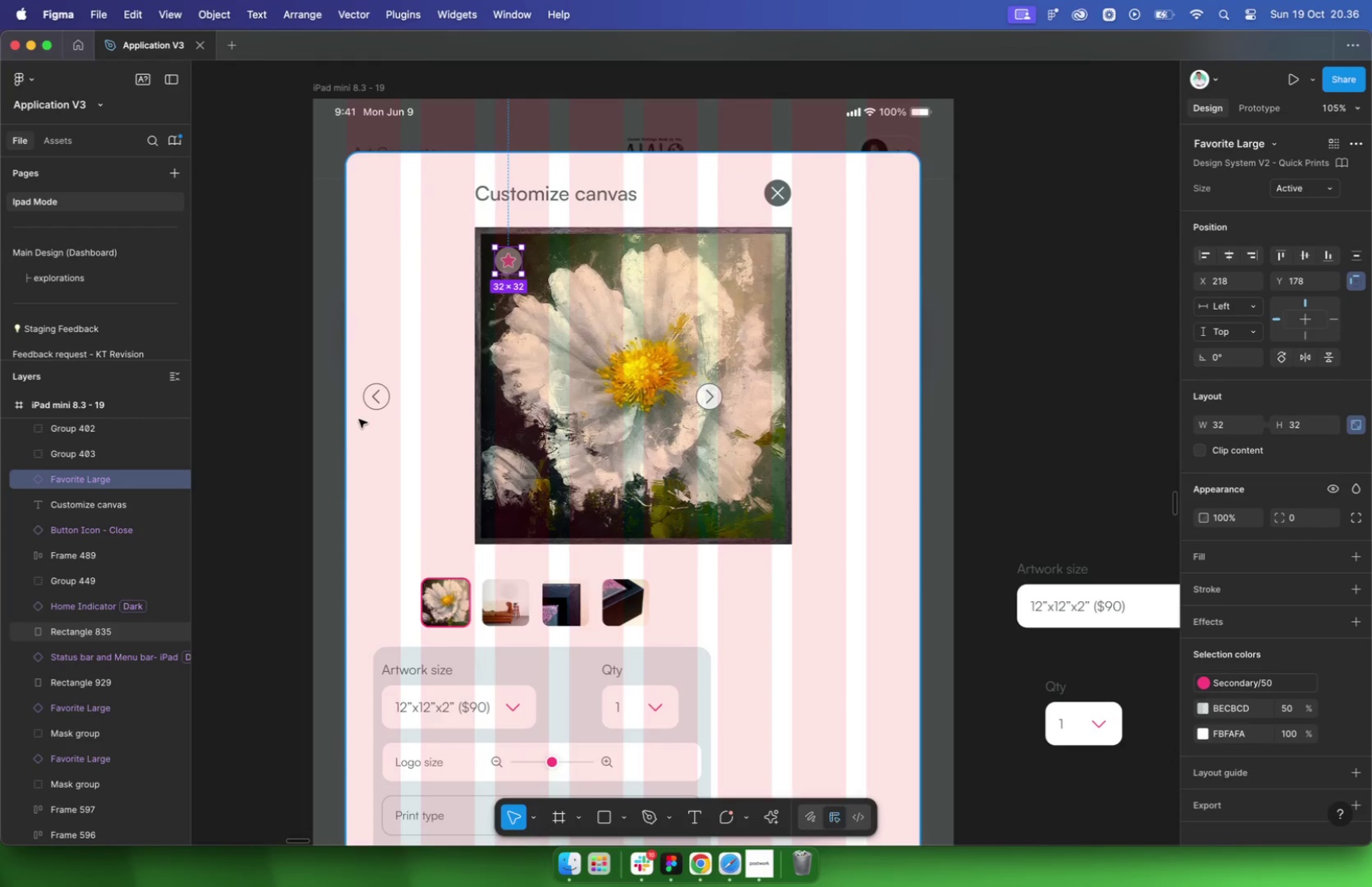 
left_click([371, 400])
 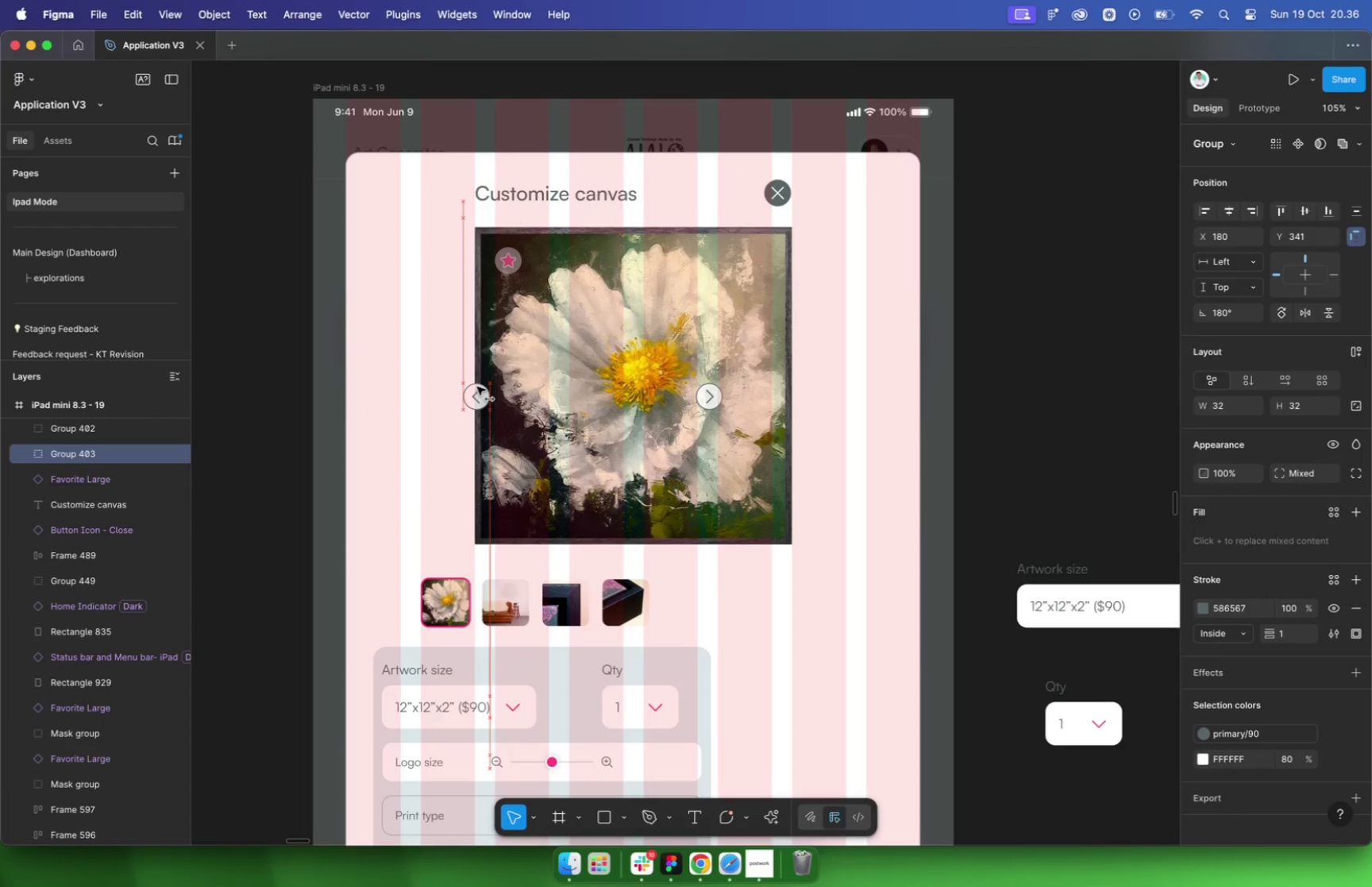 
left_click_drag(start_coordinate=[376, 397], to_coordinate=[476, 387])
 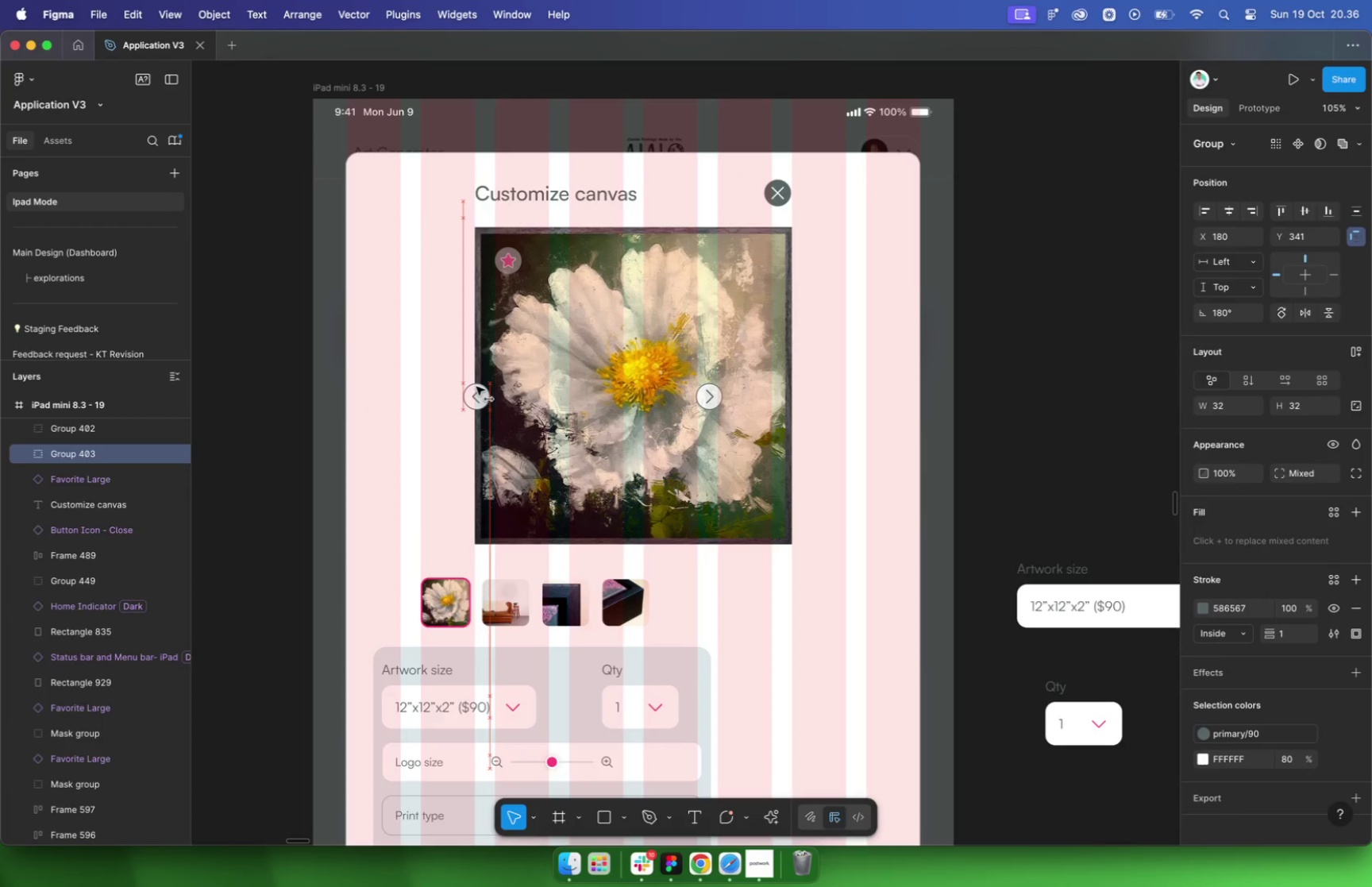 
hold_key(key=ShiftLeft, duration=1.3)
 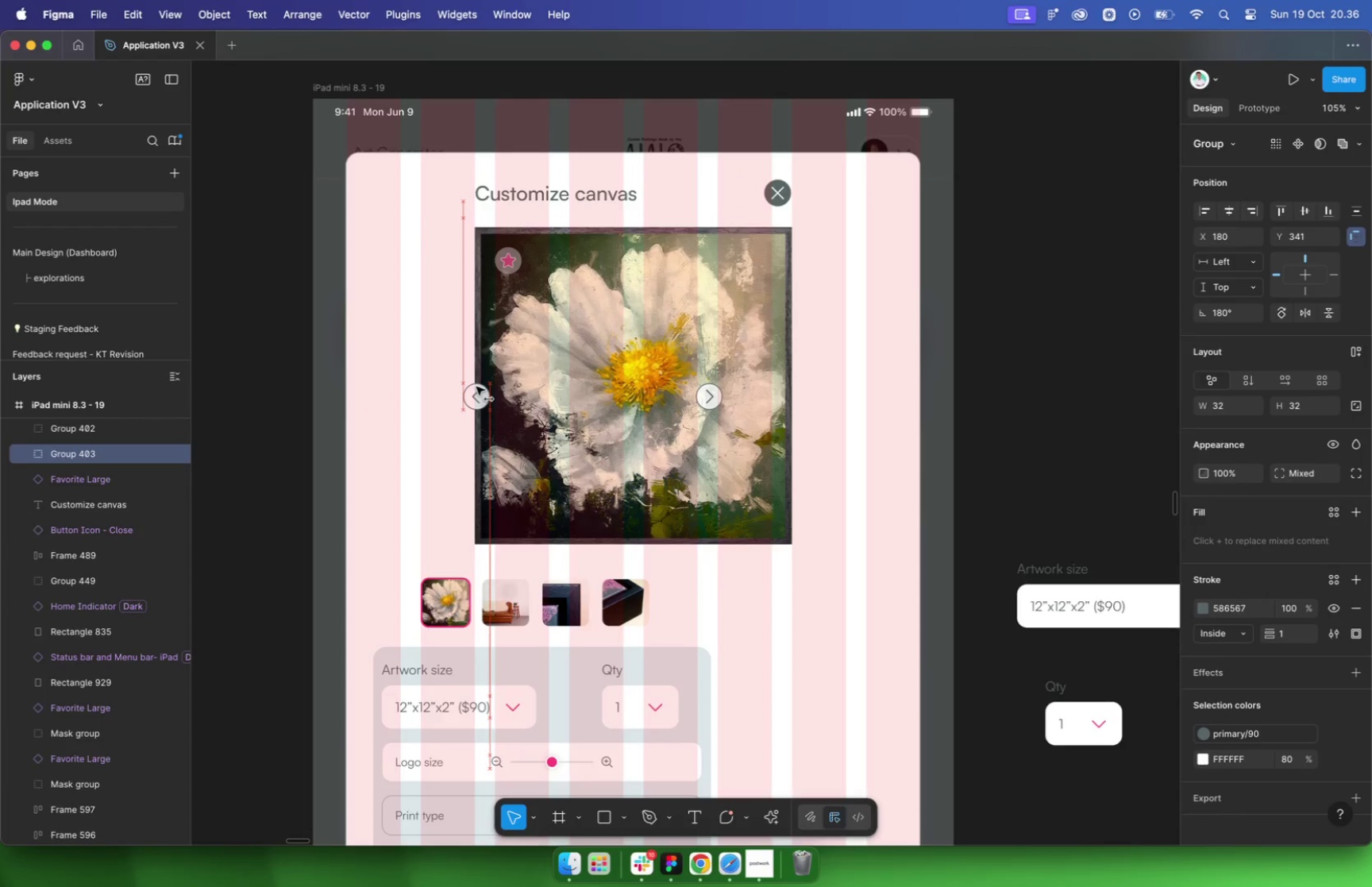 
hold_key(key=ShiftLeft, duration=0.45)
left_click([525, 395])
 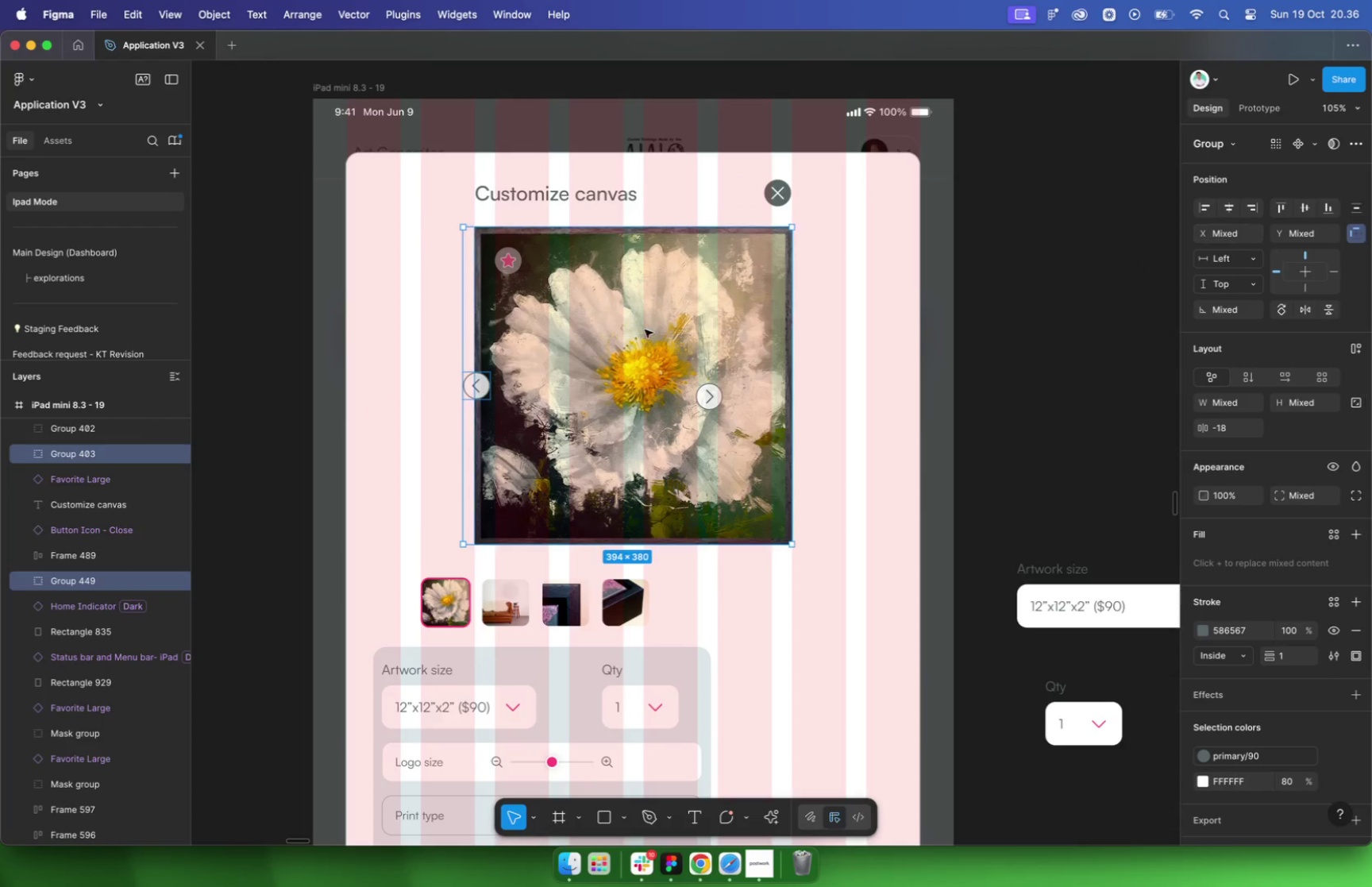 
left_click([499, 380])
 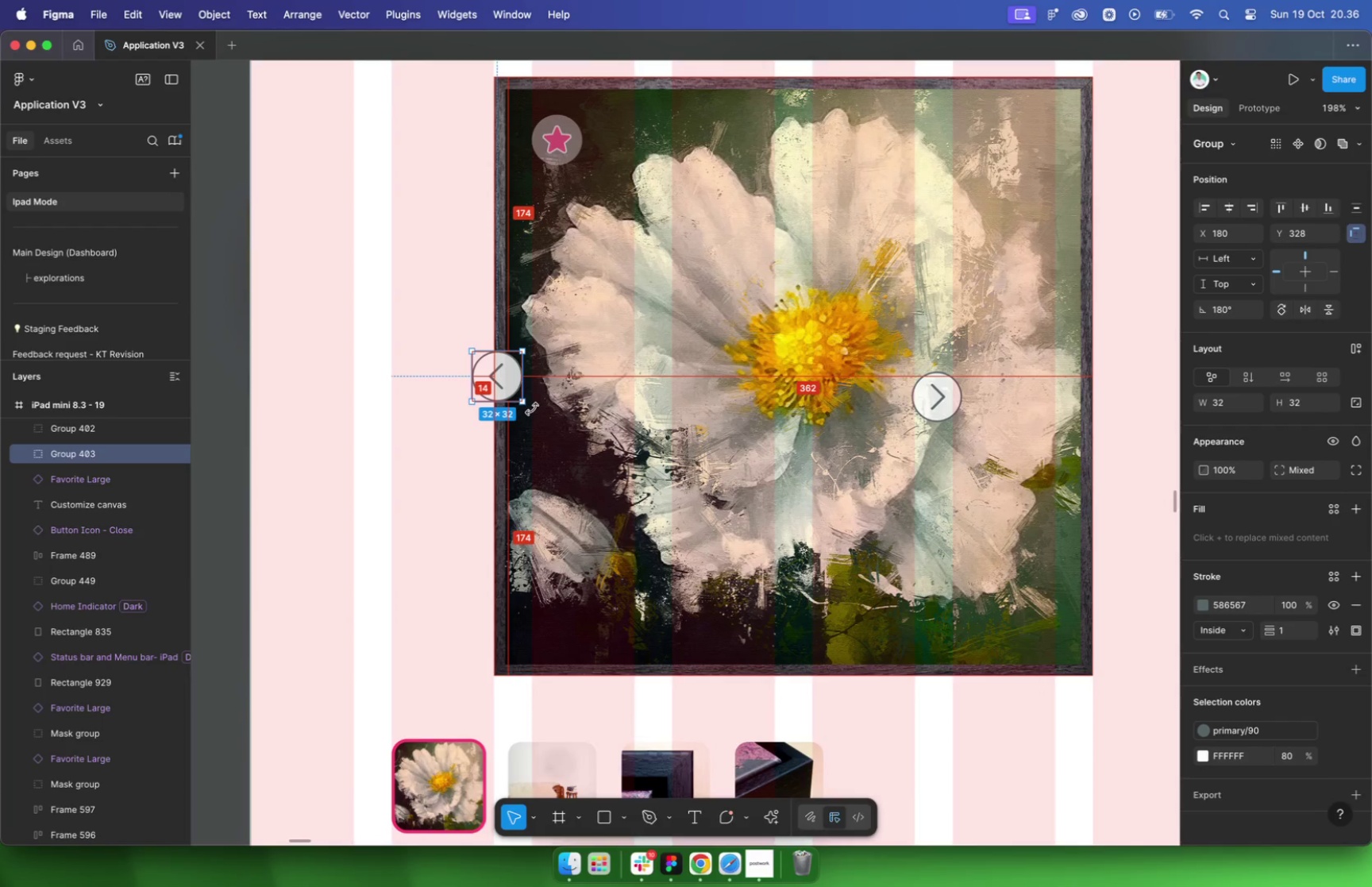 
hold_key(key=OptionLeft, duration=0.86)
 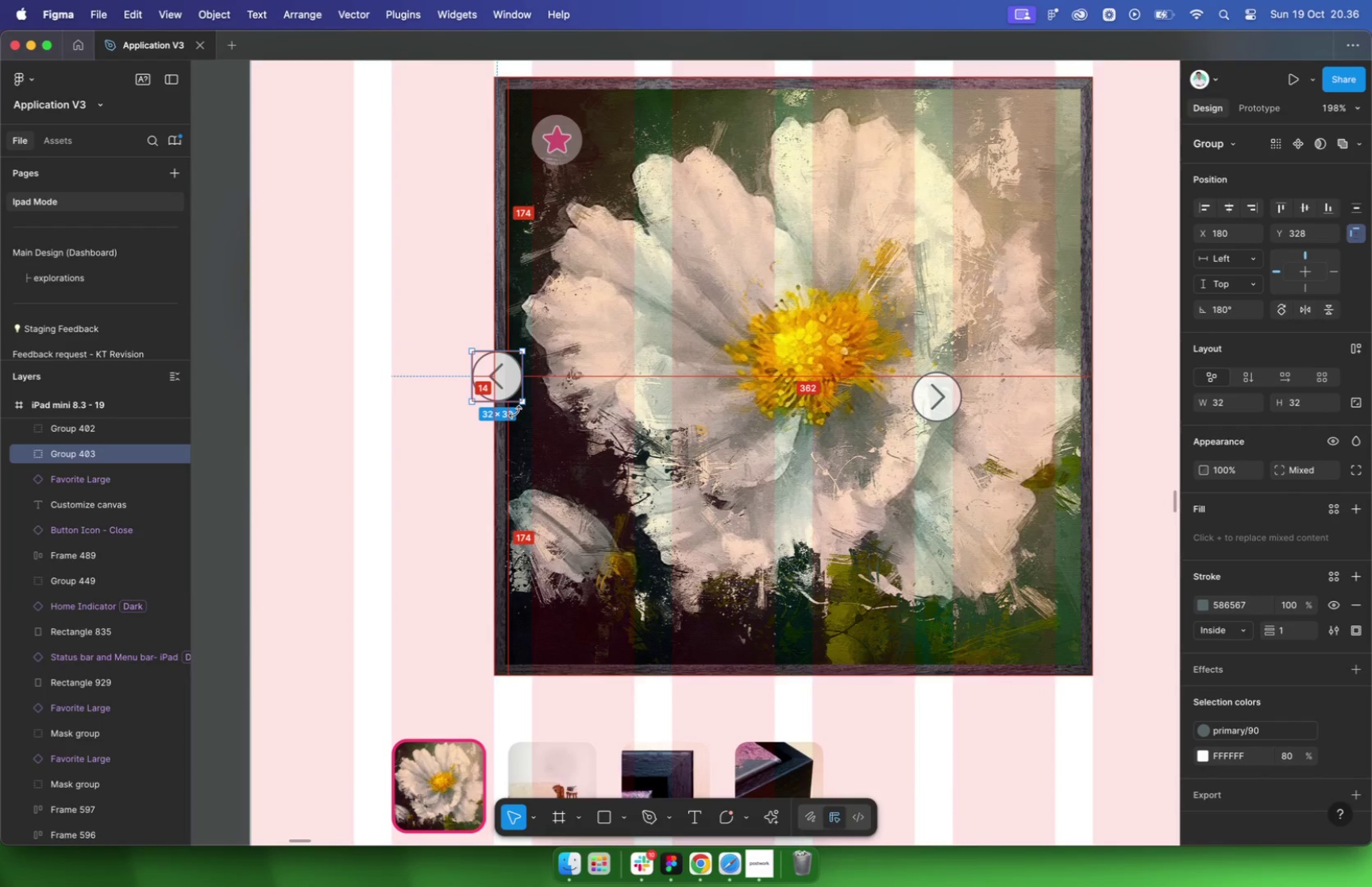 
hold_key(key=ShiftLeft, duration=2.33)
 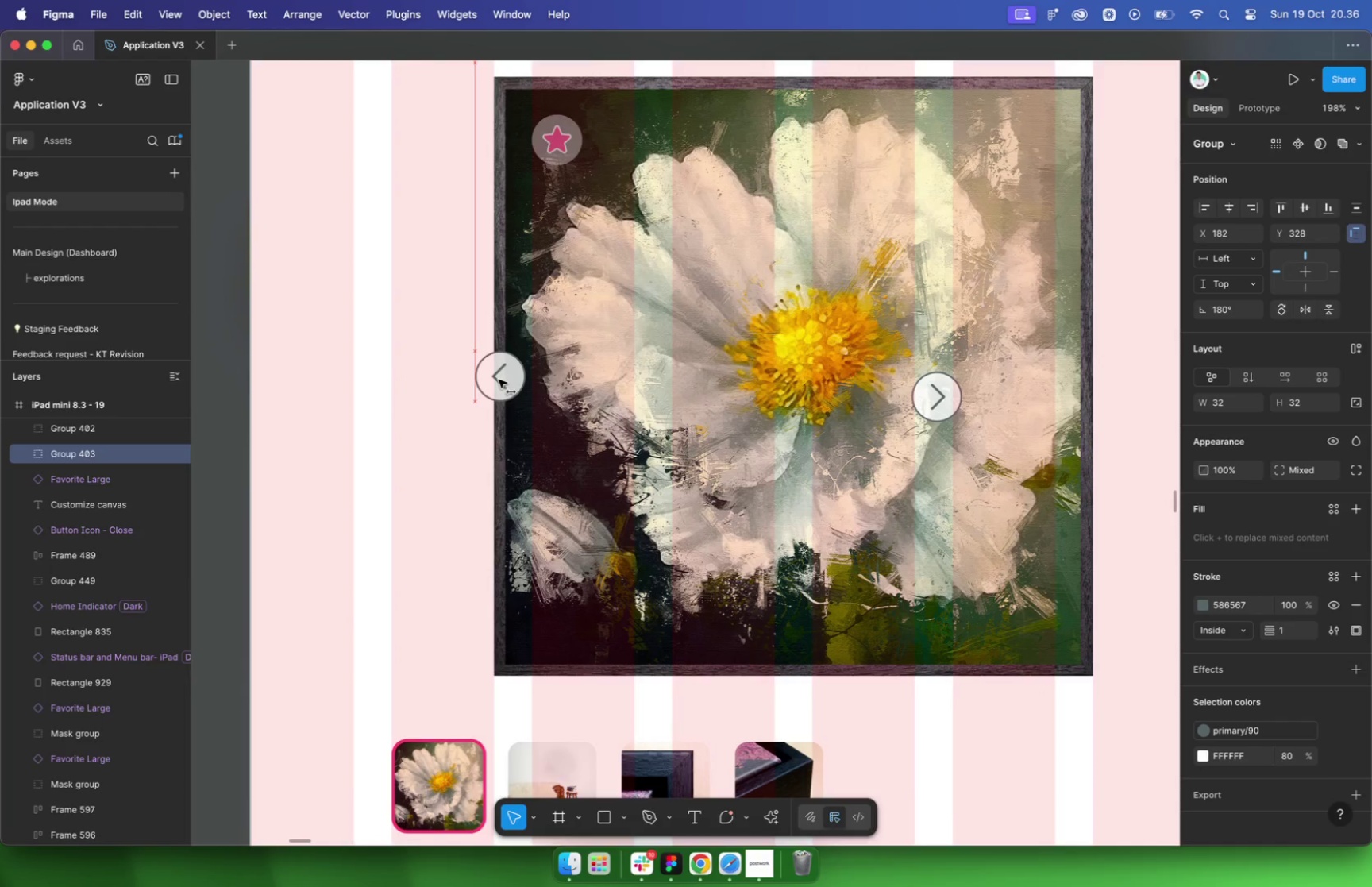 
left_click_drag(start_coordinate=[509, 380], to_coordinate=[503, 380])
 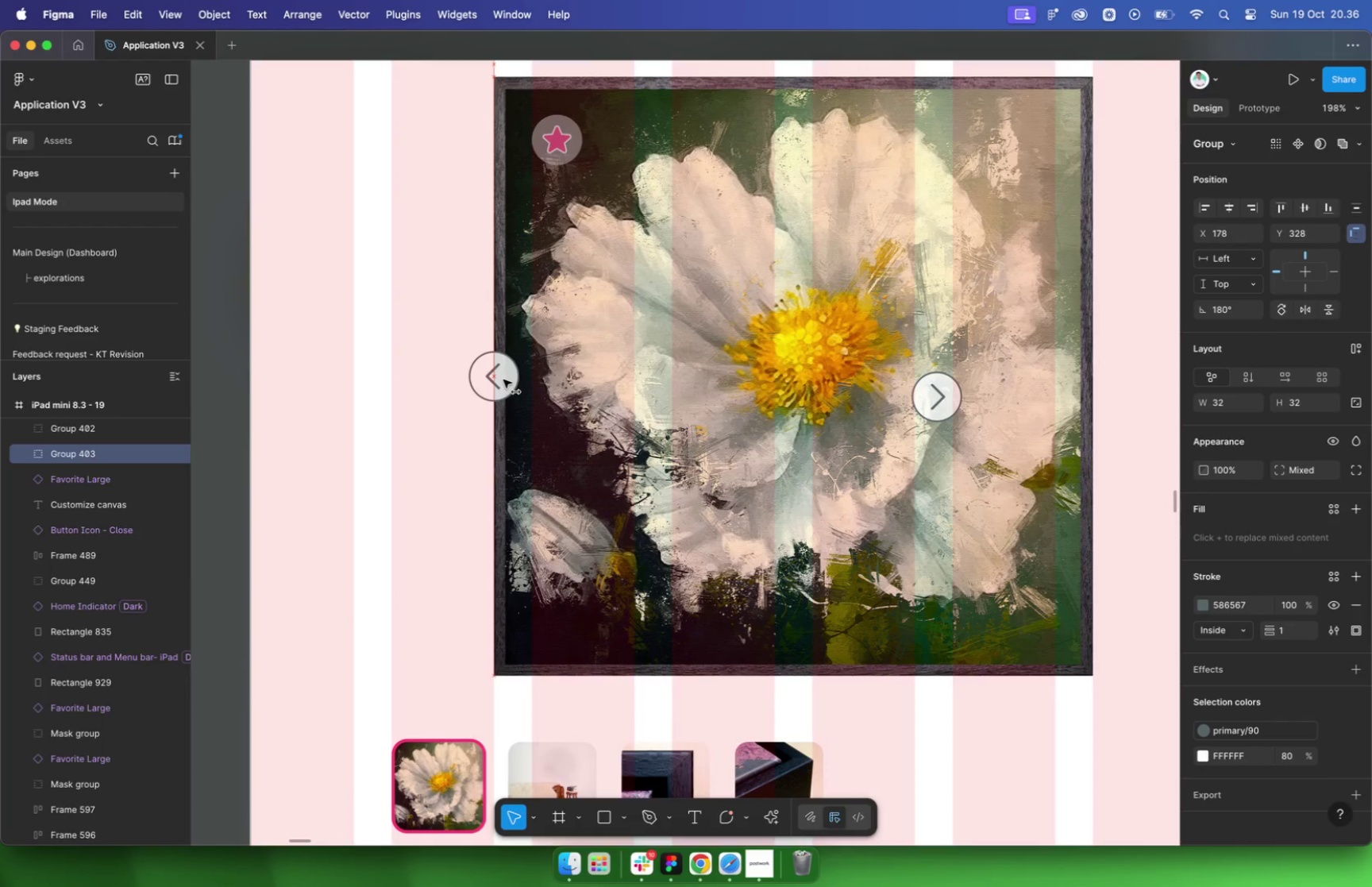 
hold_key(key=ShiftLeft, duration=1.54)
 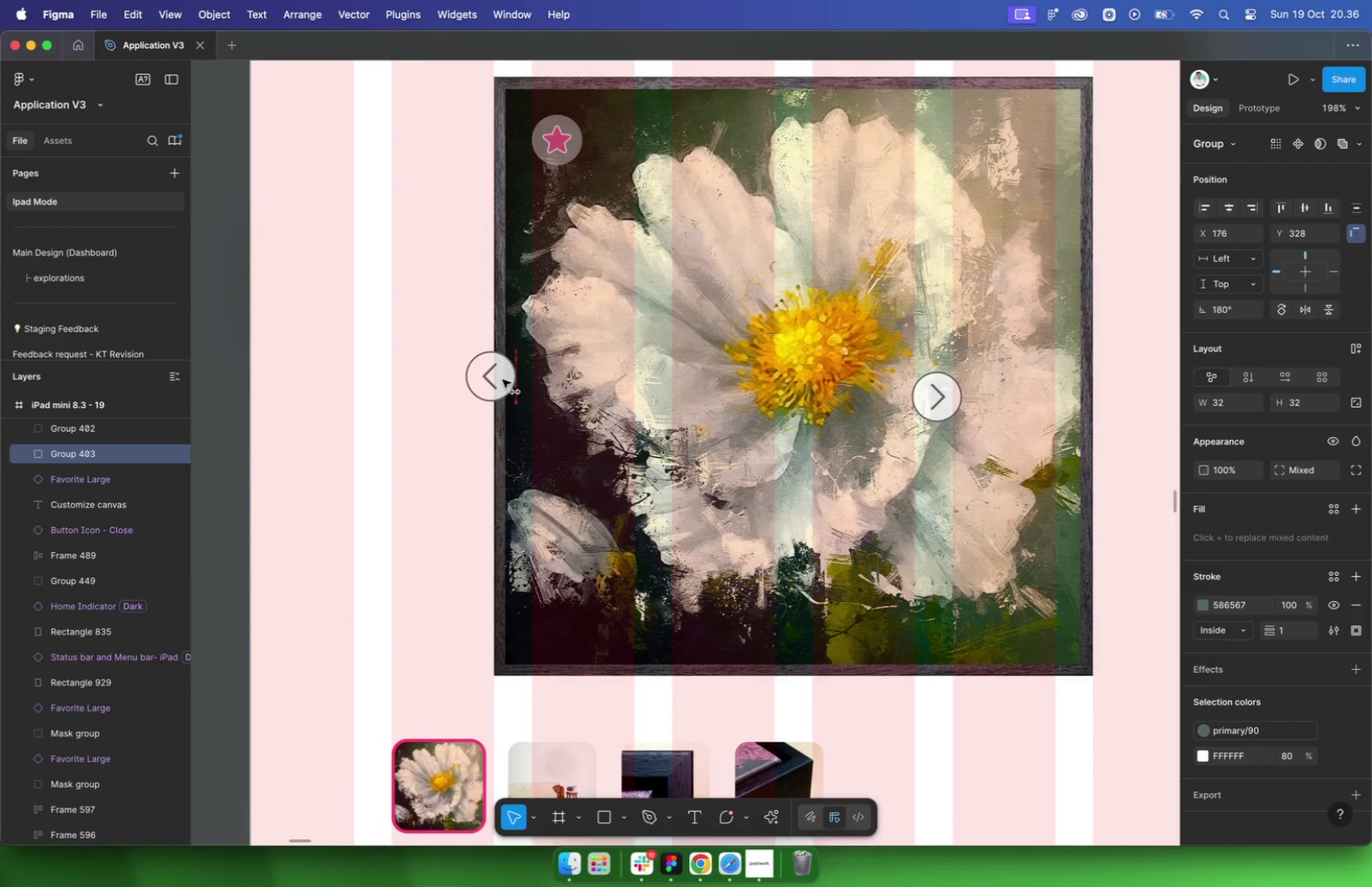 
hold_key(key=ShiftLeft, duration=0.44)
 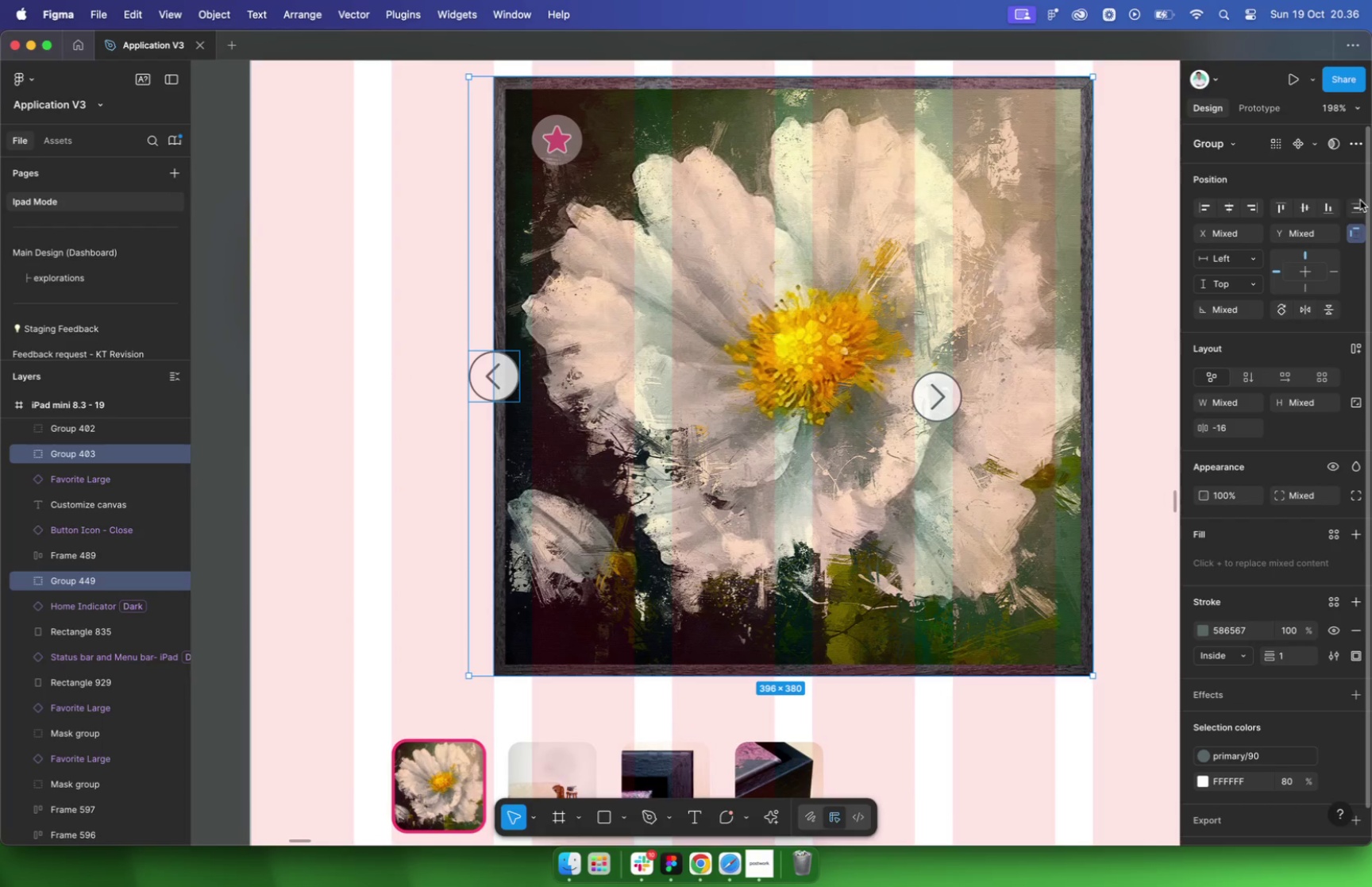 
scroll: coordinate [858, 394], scroll_direction: down, amount: 11.0
 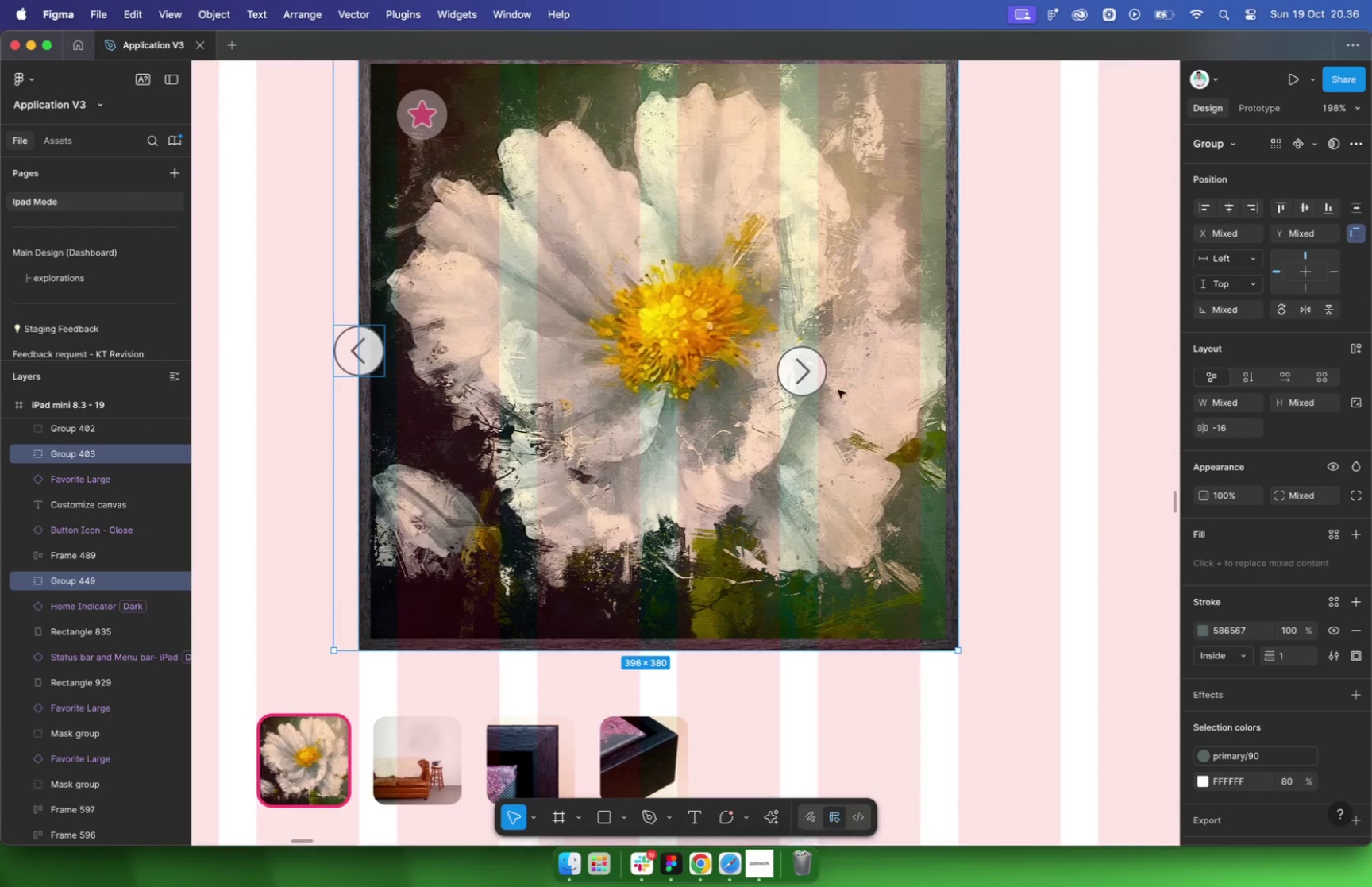 
left_click([798, 370])
 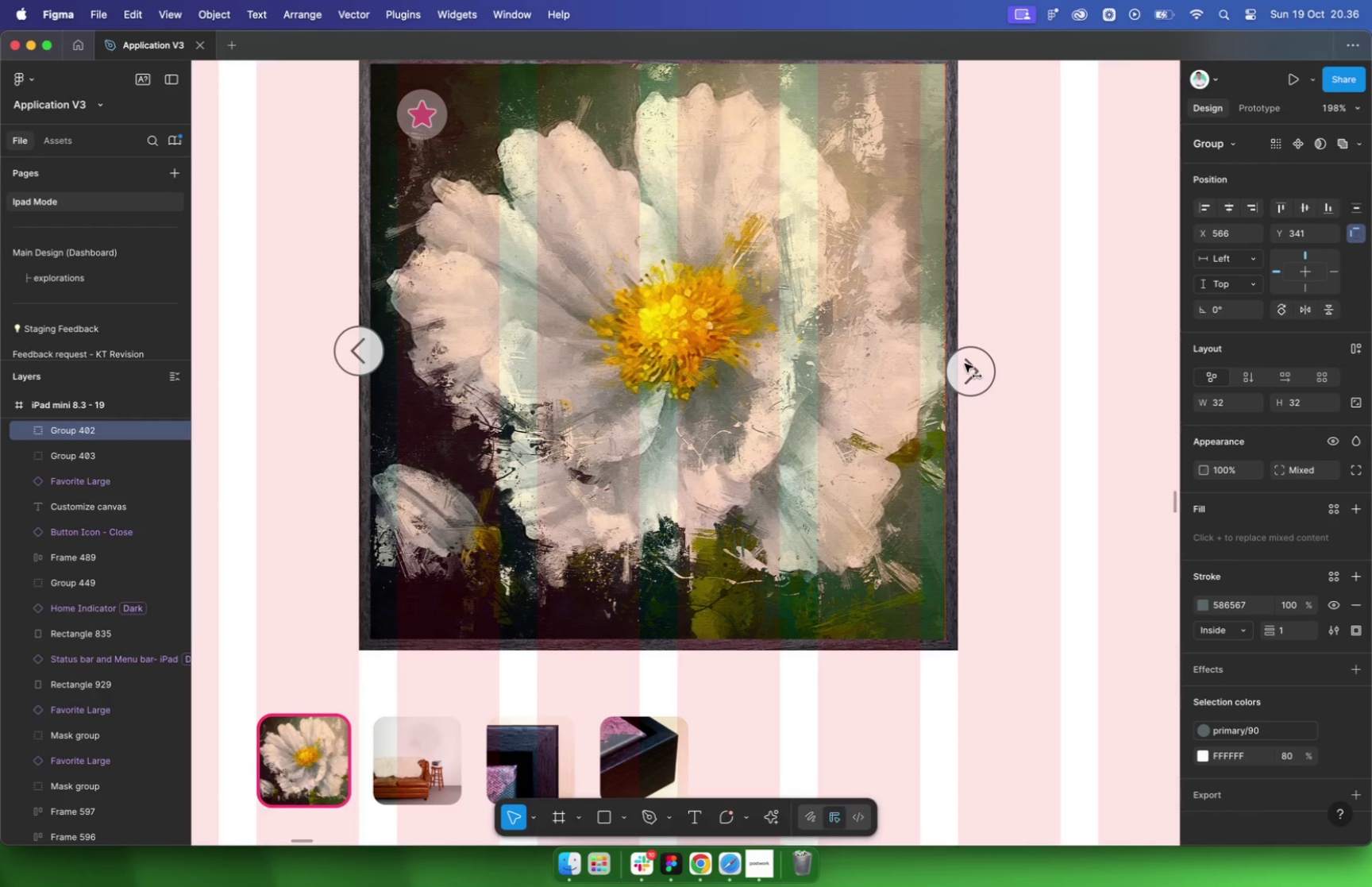 
left_click_drag(start_coordinate=[799, 368], to_coordinate=[957, 362])
 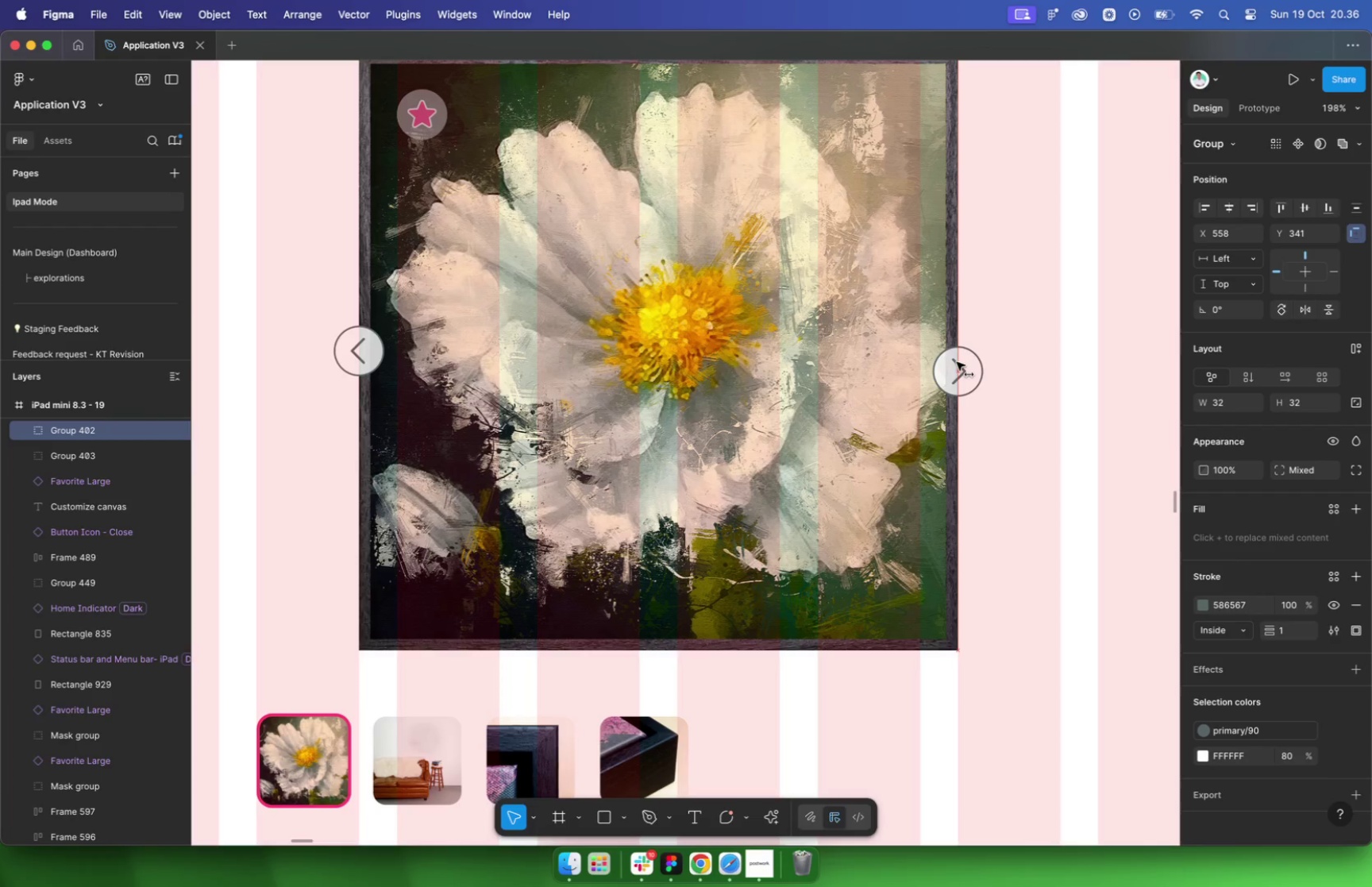 
hold_key(key=ShiftLeft, duration=1.36)
 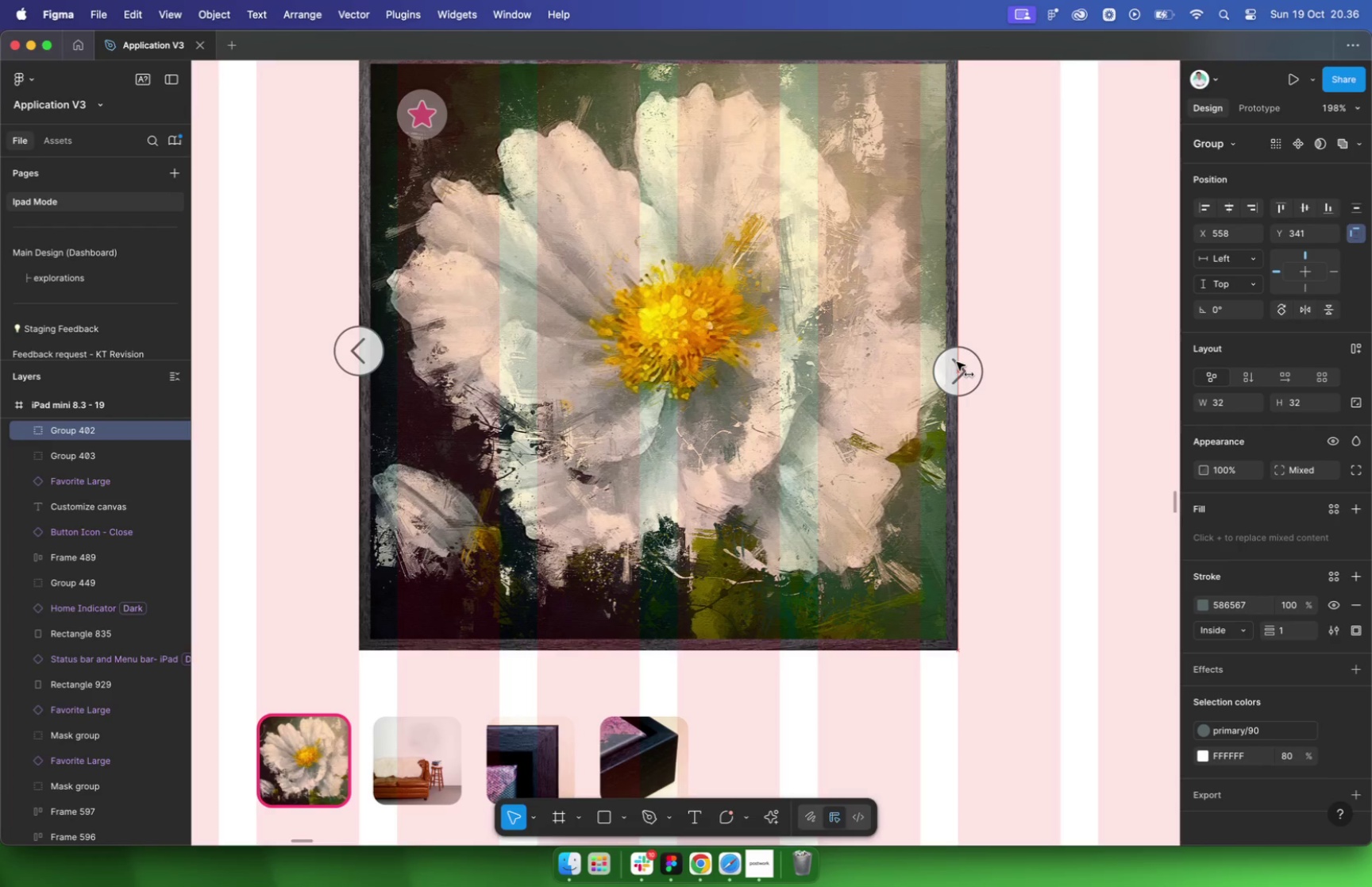 
hold_key(key=ShiftLeft, duration=0.4)
left_click([938, 476])
 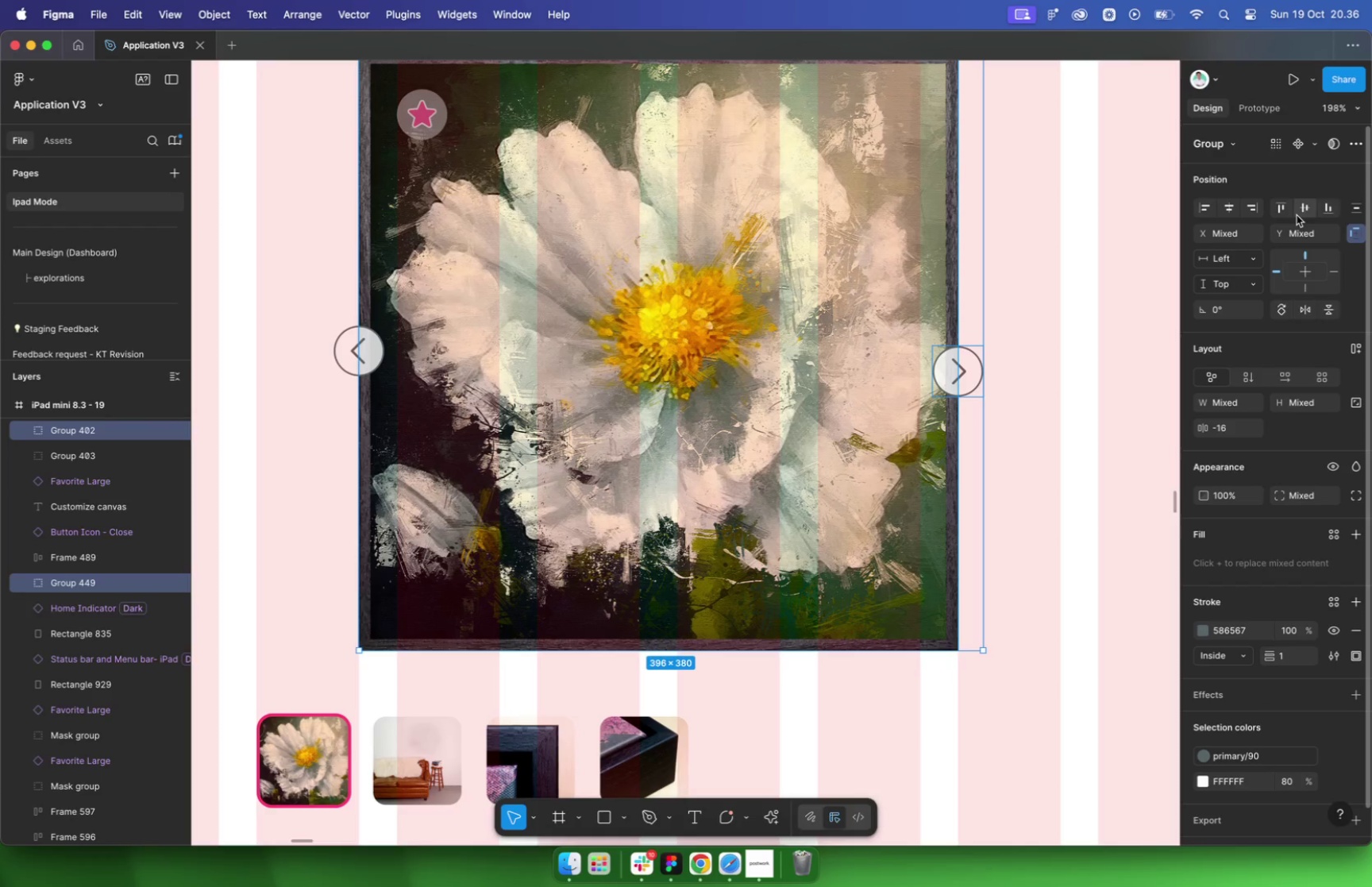 
left_click([1297, 211])
 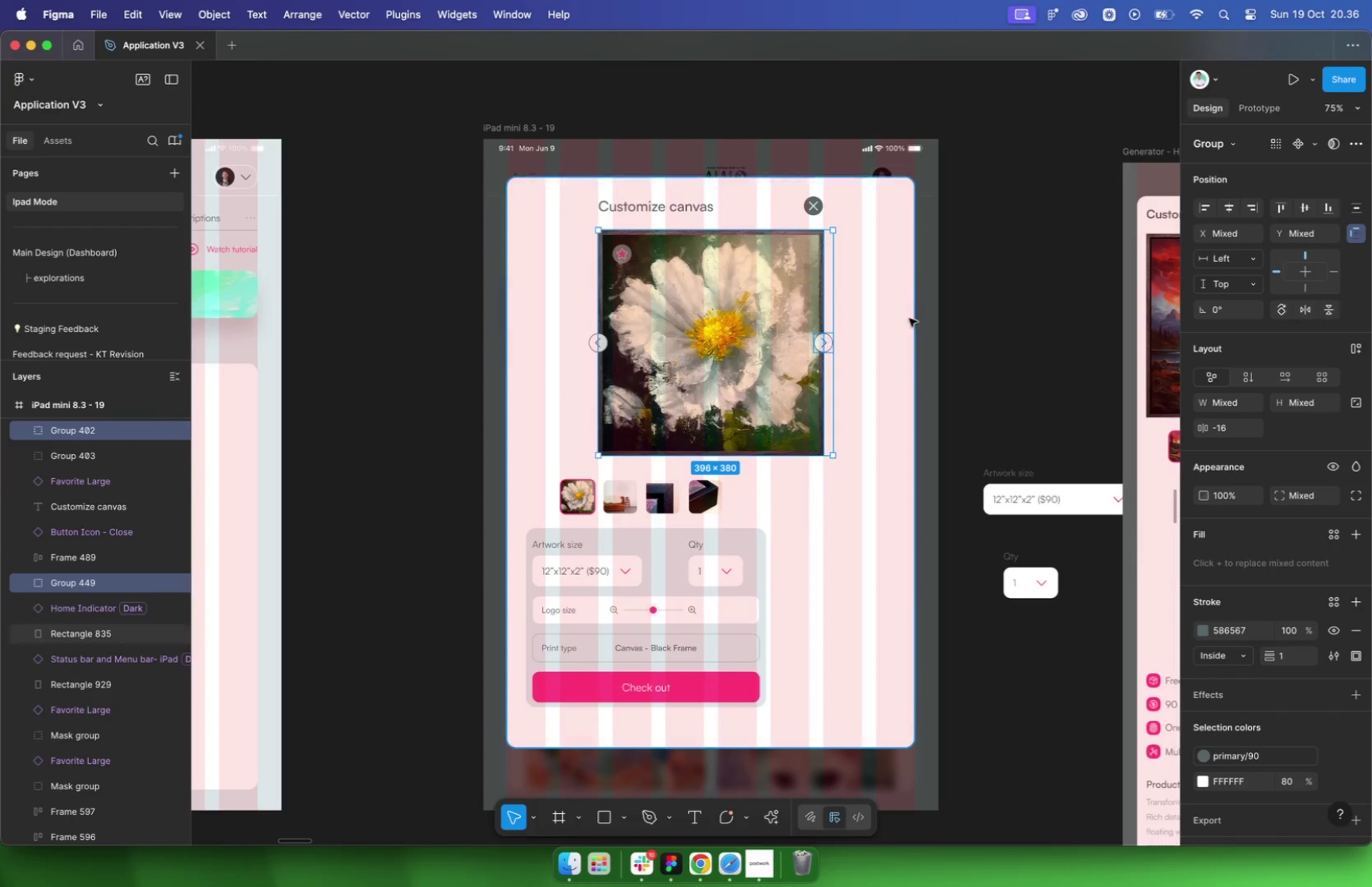 
left_click([997, 307])
 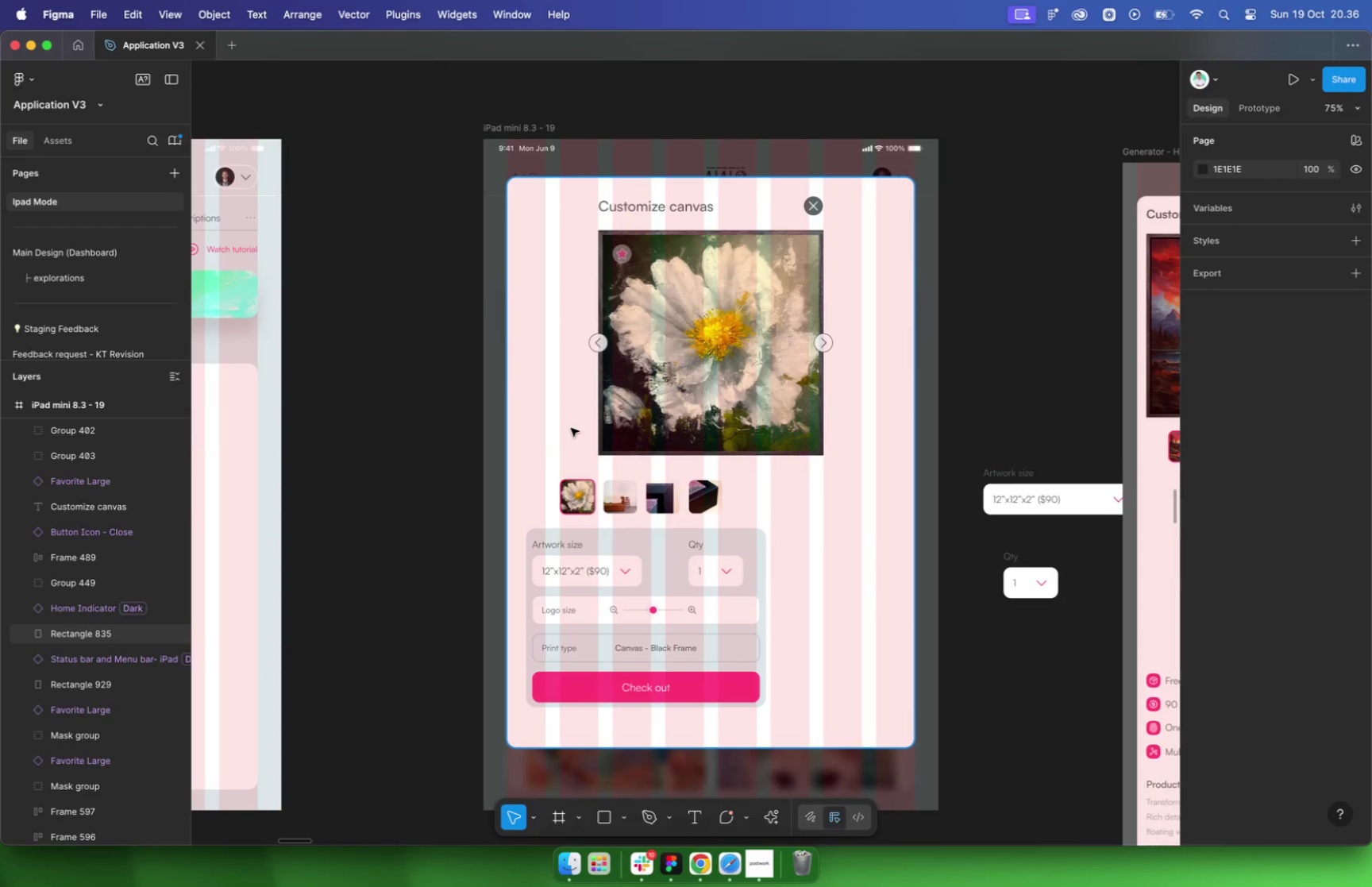 
left_click([552, 427])
 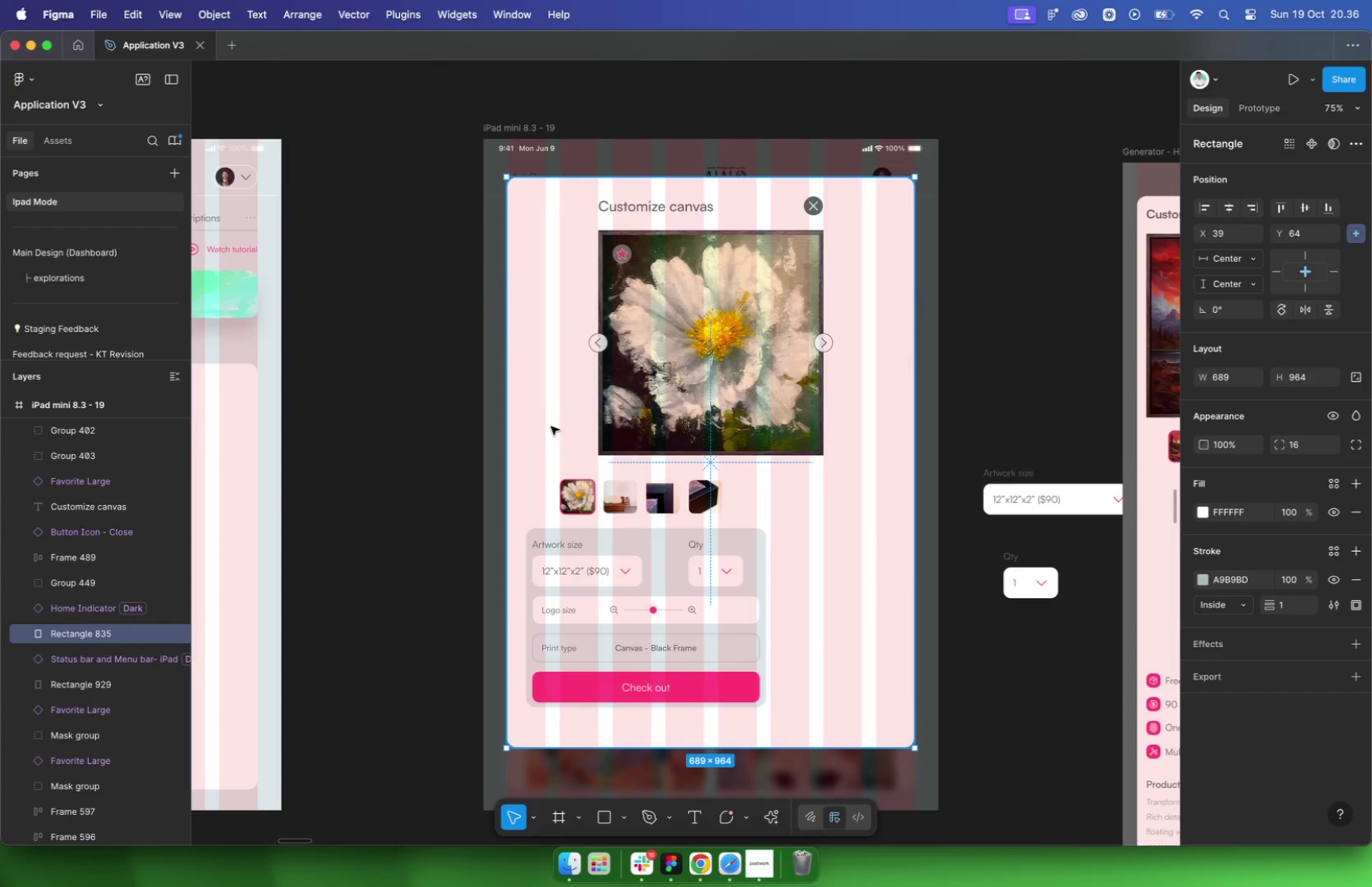 
left_click_drag(start_coordinate=[507, 451], to_coordinate=[577, 441])
 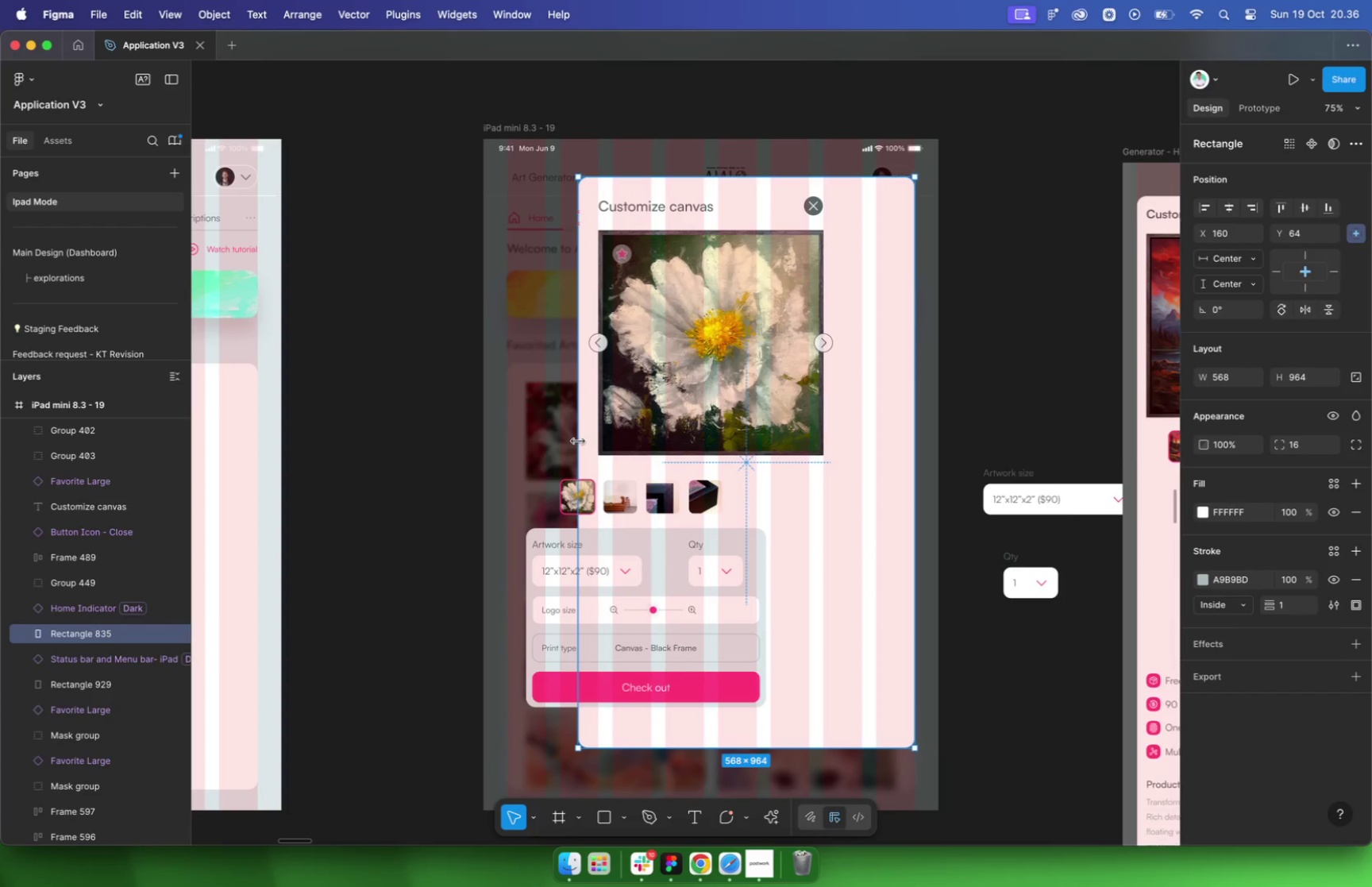 
hold_key(key=OptionLeft, duration=1.24)
 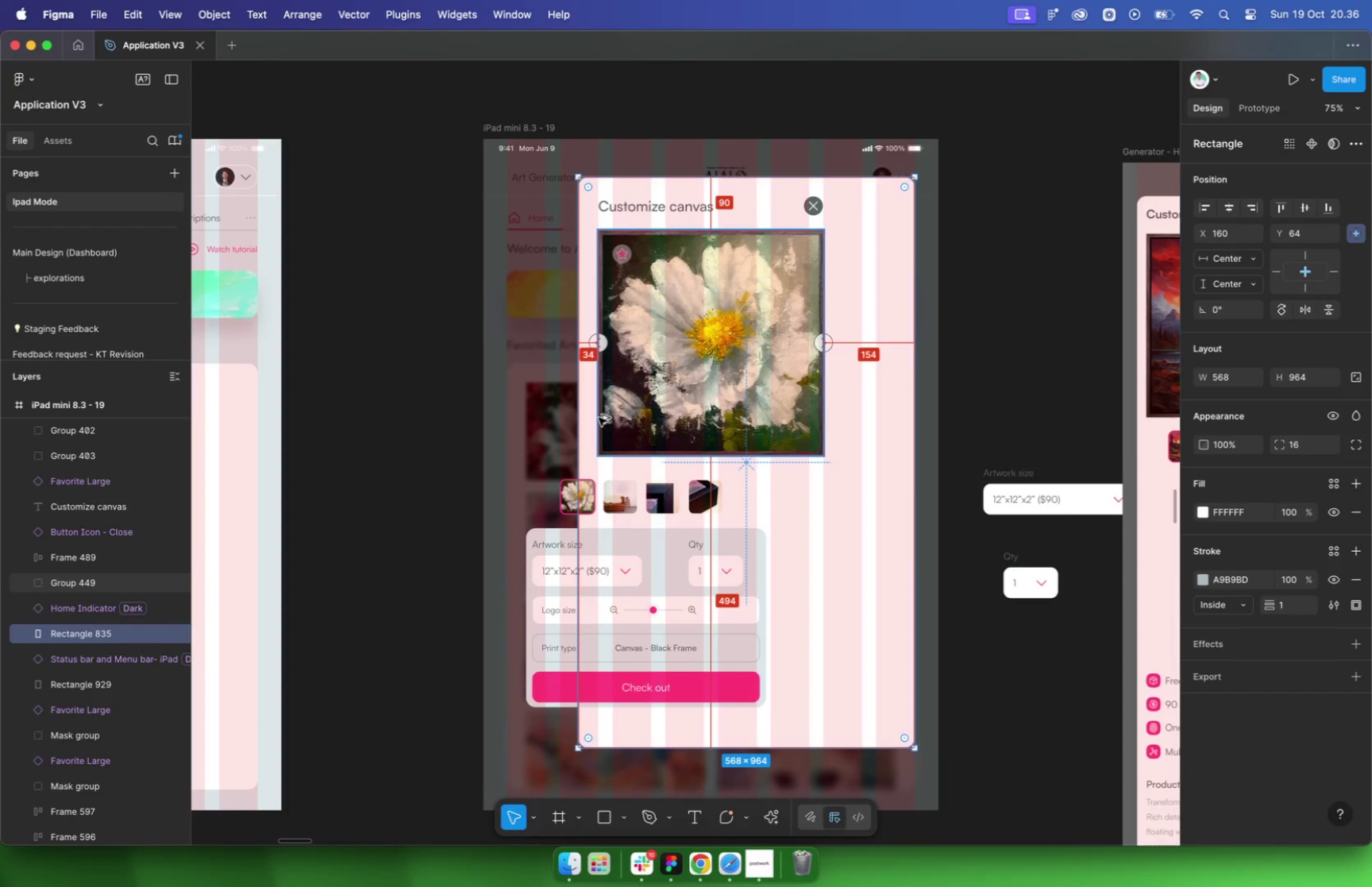 
left_click_drag(start_coordinate=[577, 424], to_coordinate=[573, 422])
 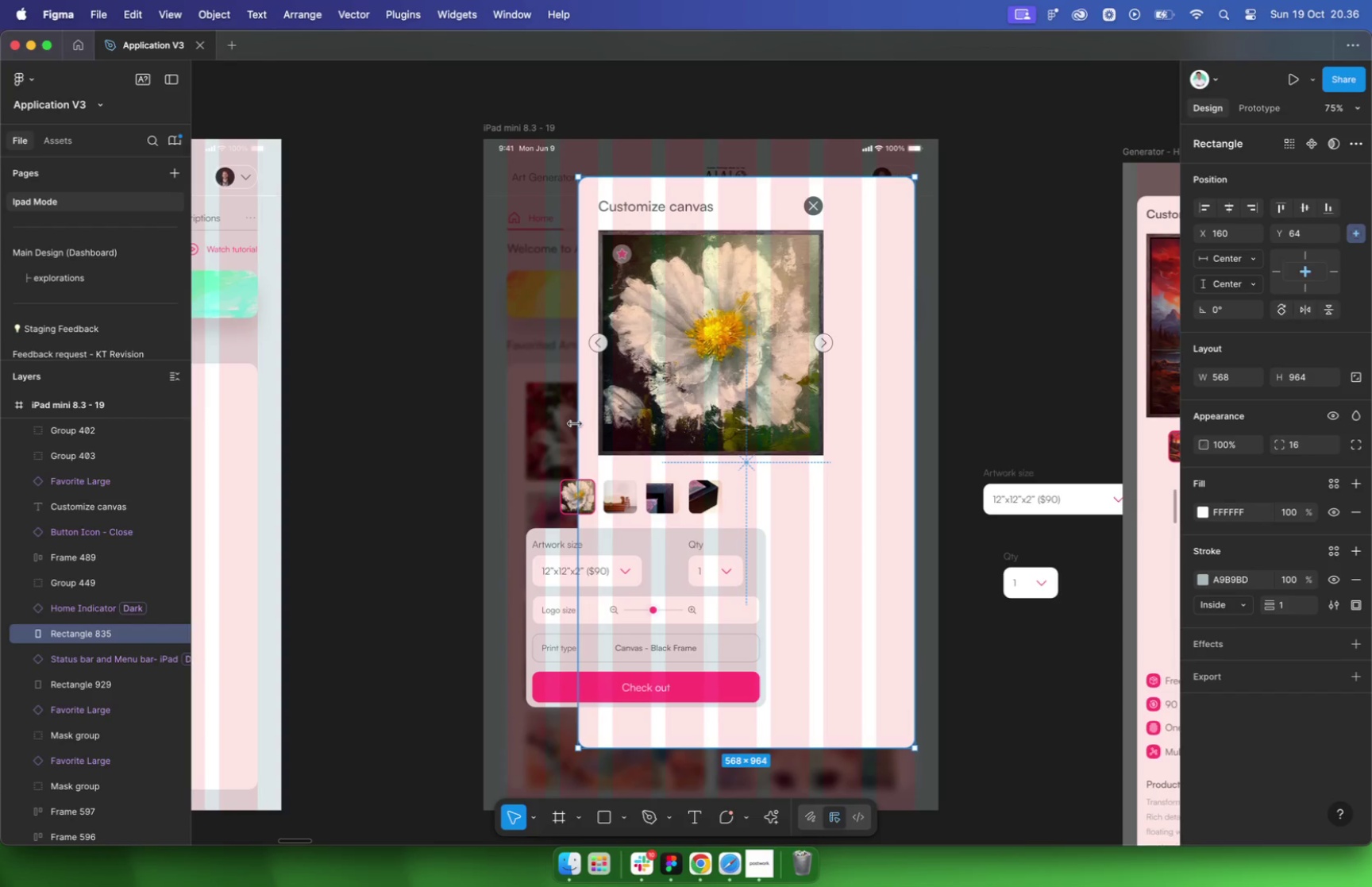 
hold_key(key=OptionLeft, duration=1.05)
 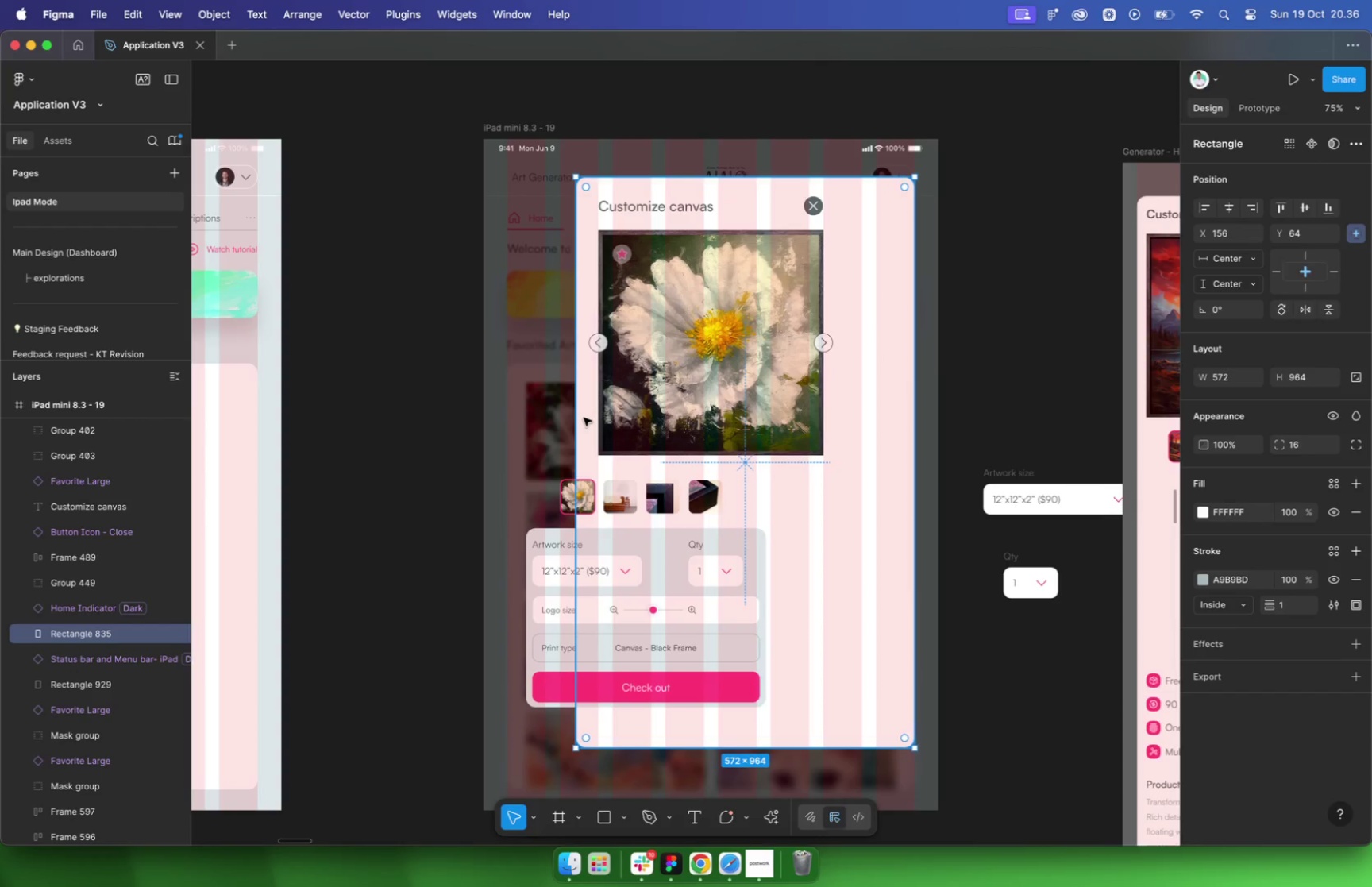 
left_click_drag(start_coordinate=[578, 420], to_coordinate=[574, 419])
 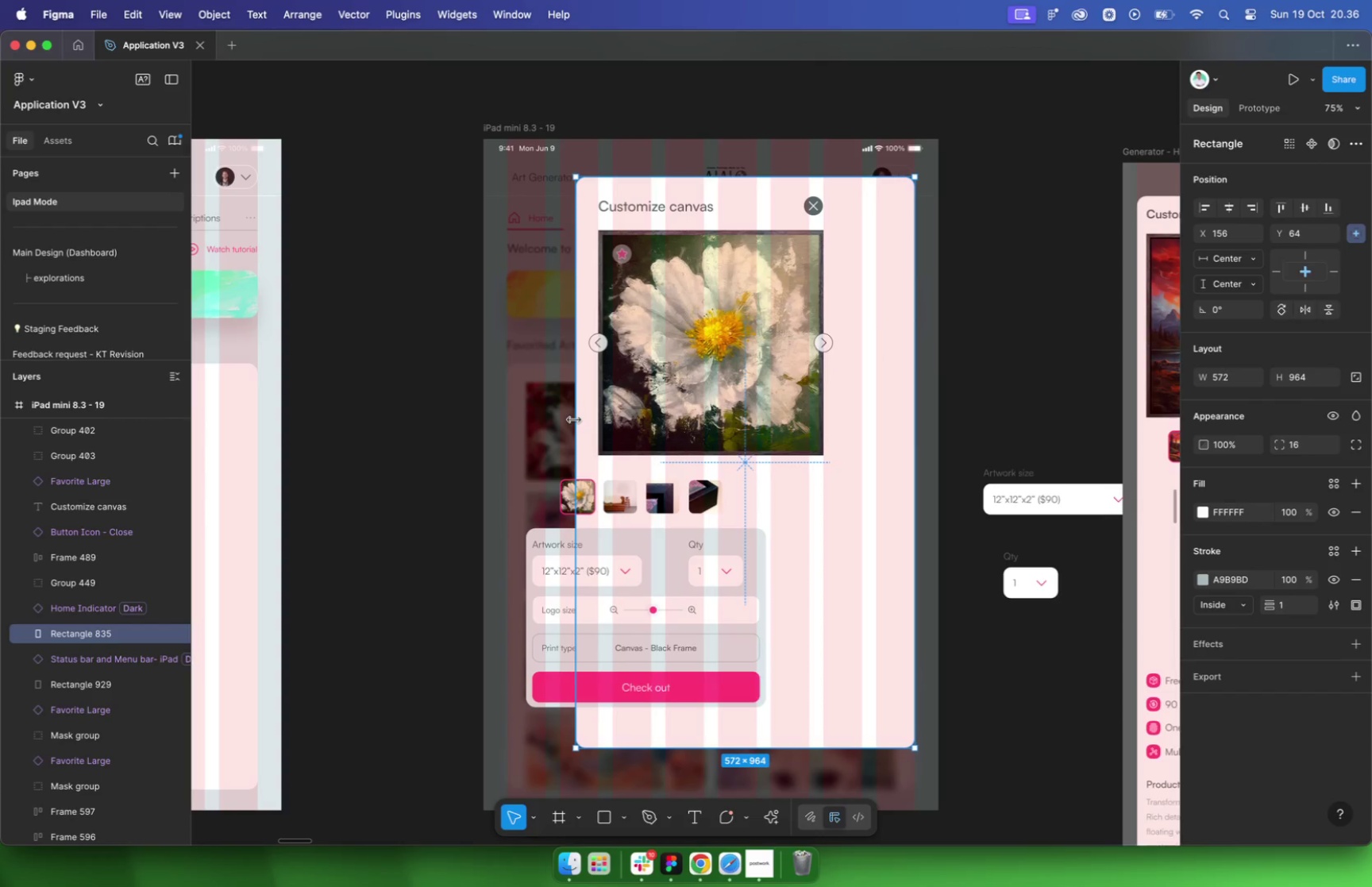 
hold_key(key=OptionLeft, duration=0.49)
 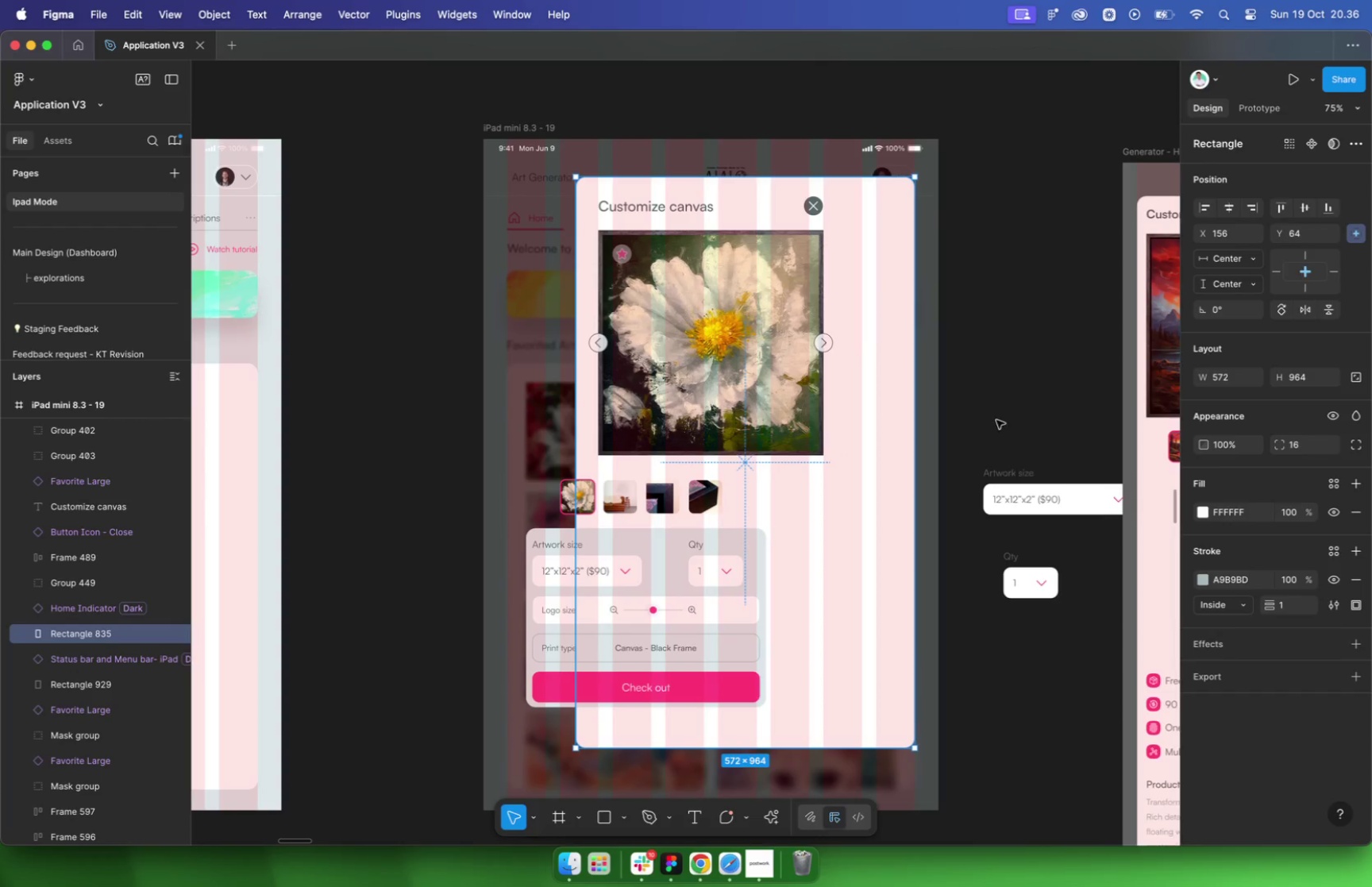 
left_click([858, 465])
 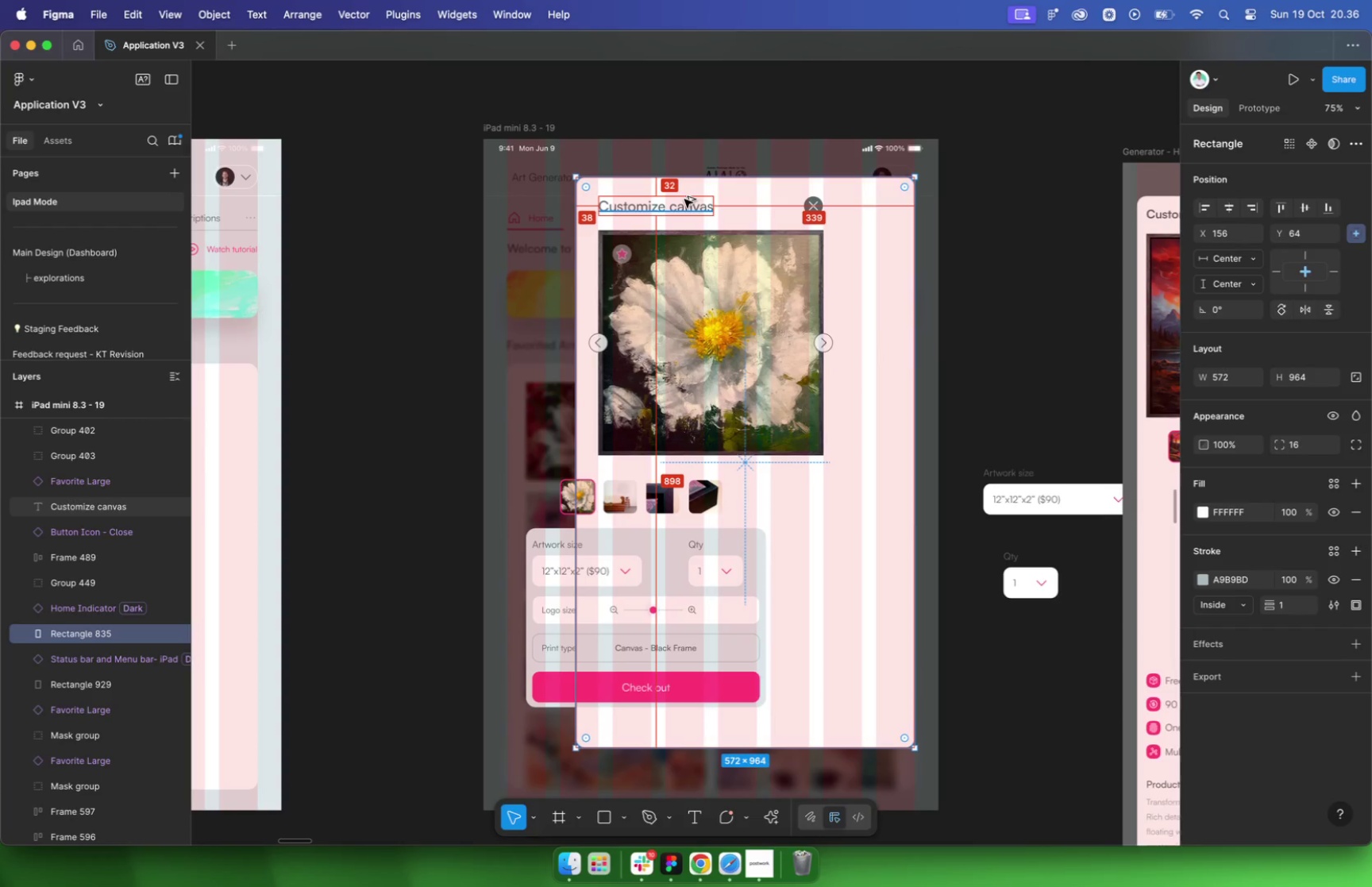 
hold_key(key=OptionLeft, duration=1.39)
 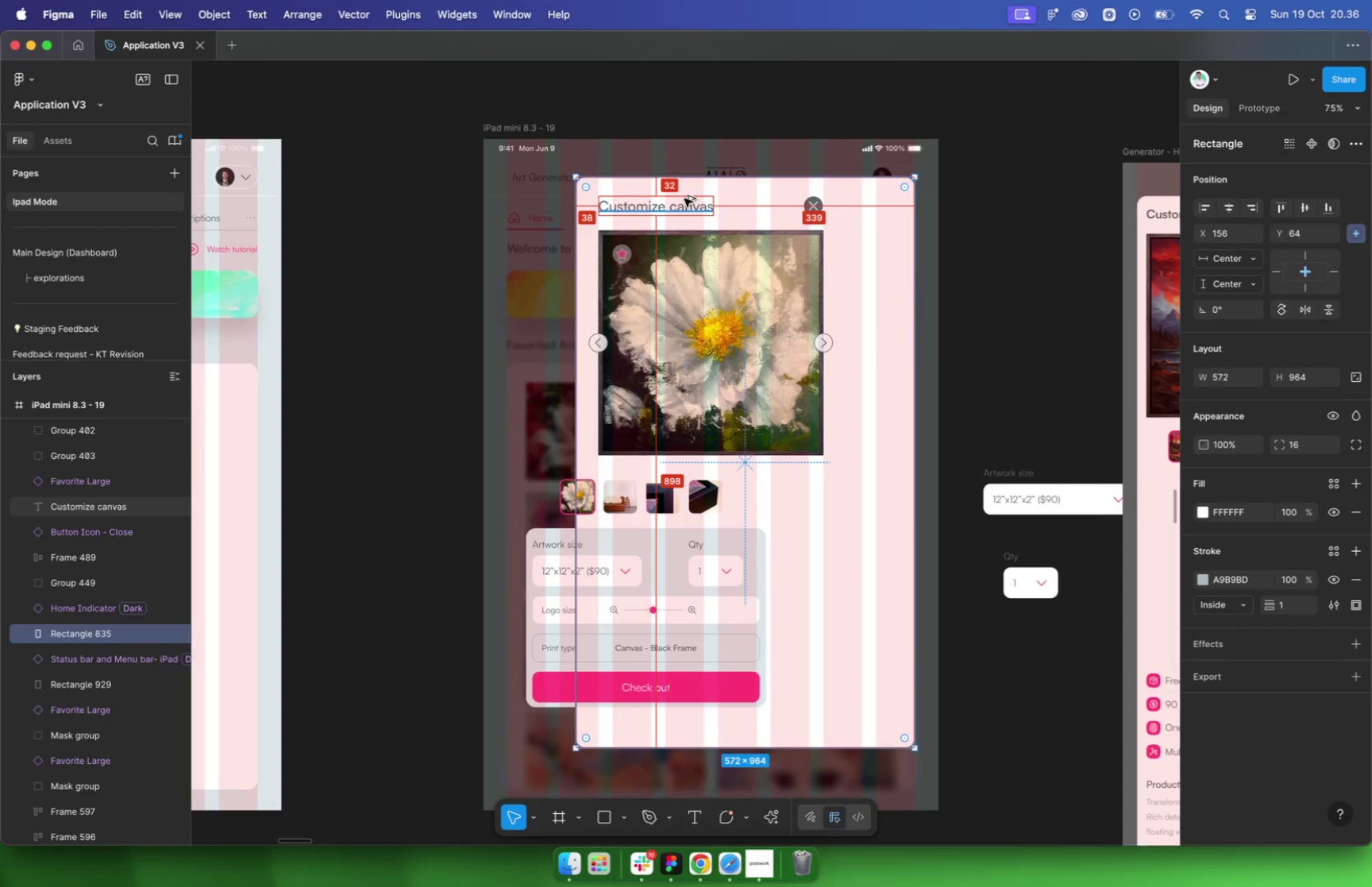 
hold_key(key=OptionLeft, duration=1.67)
 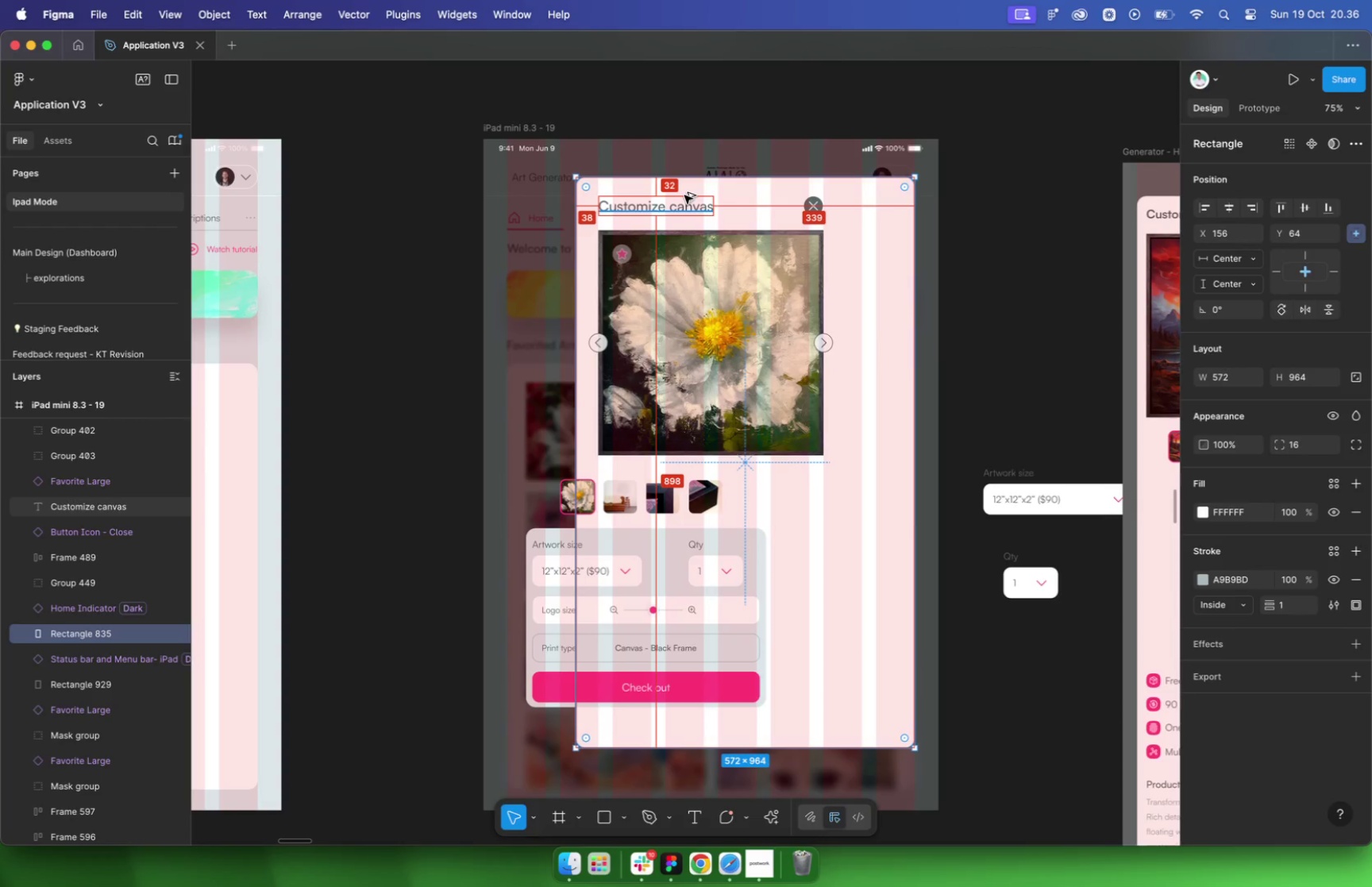 
hold_key(key=OptionLeft, duration=2.32)
 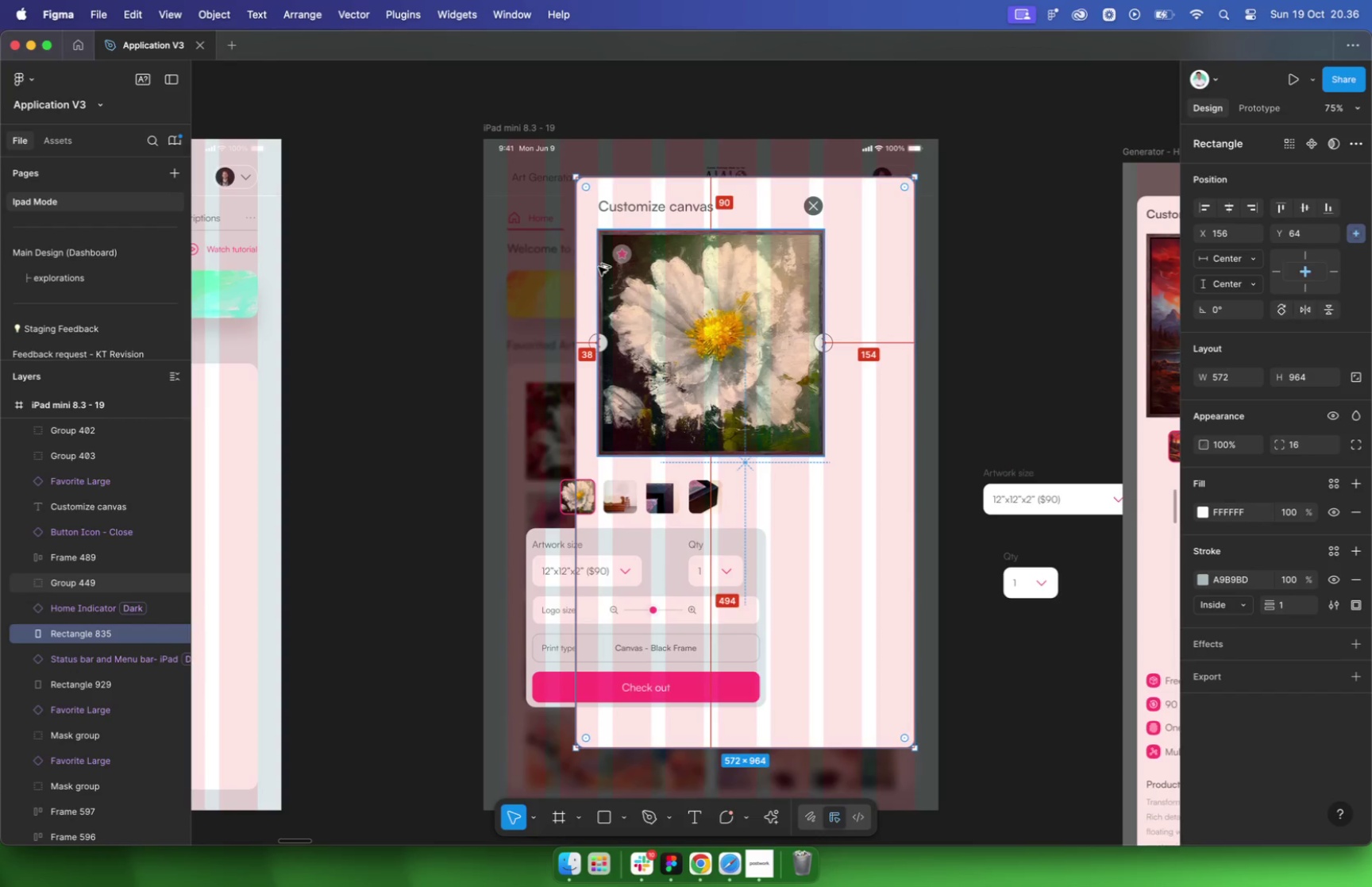 
key(Alt+Shift+ArrowUp)
 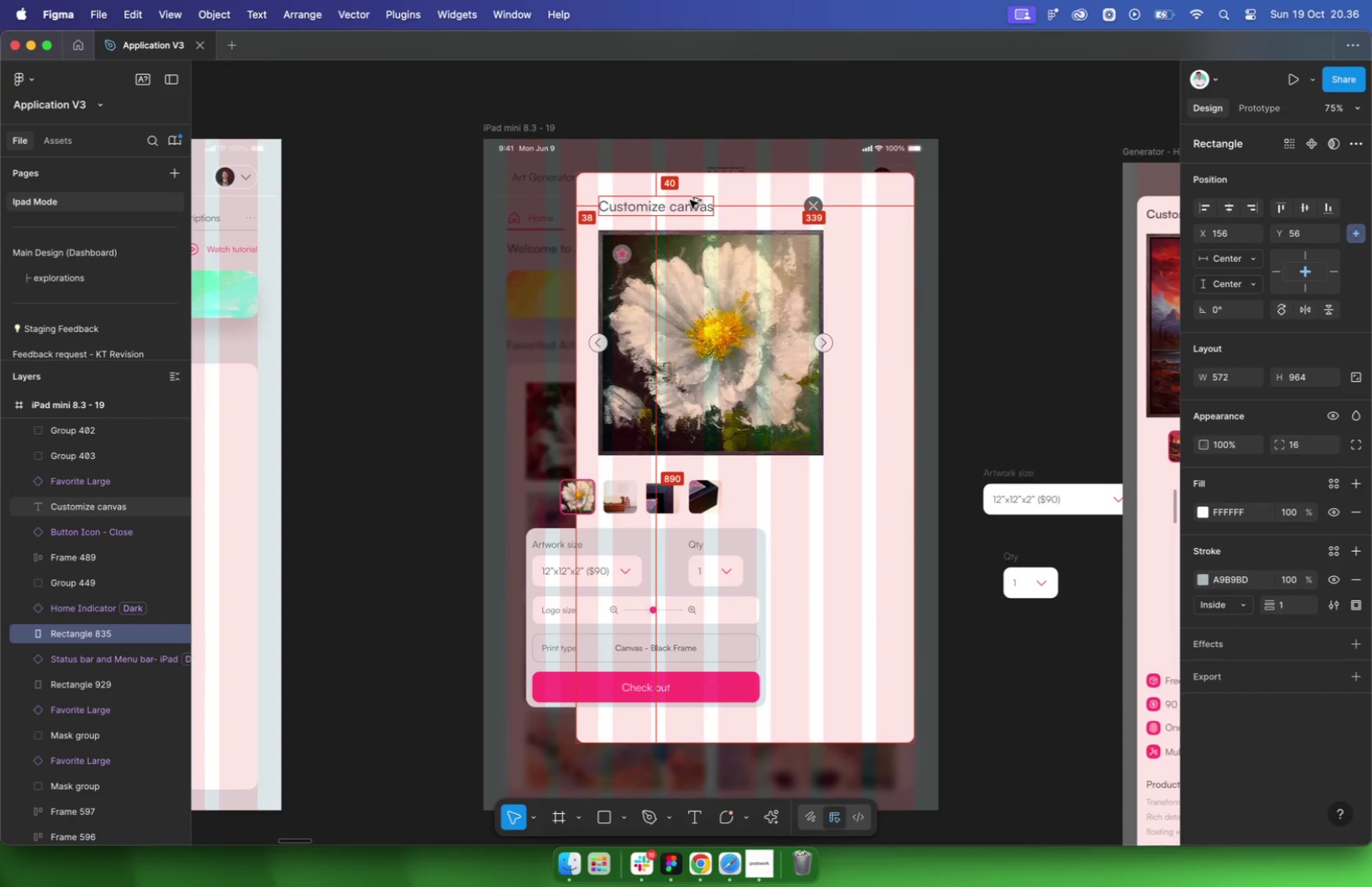 
key(Alt+Shift+ArrowLeft)
 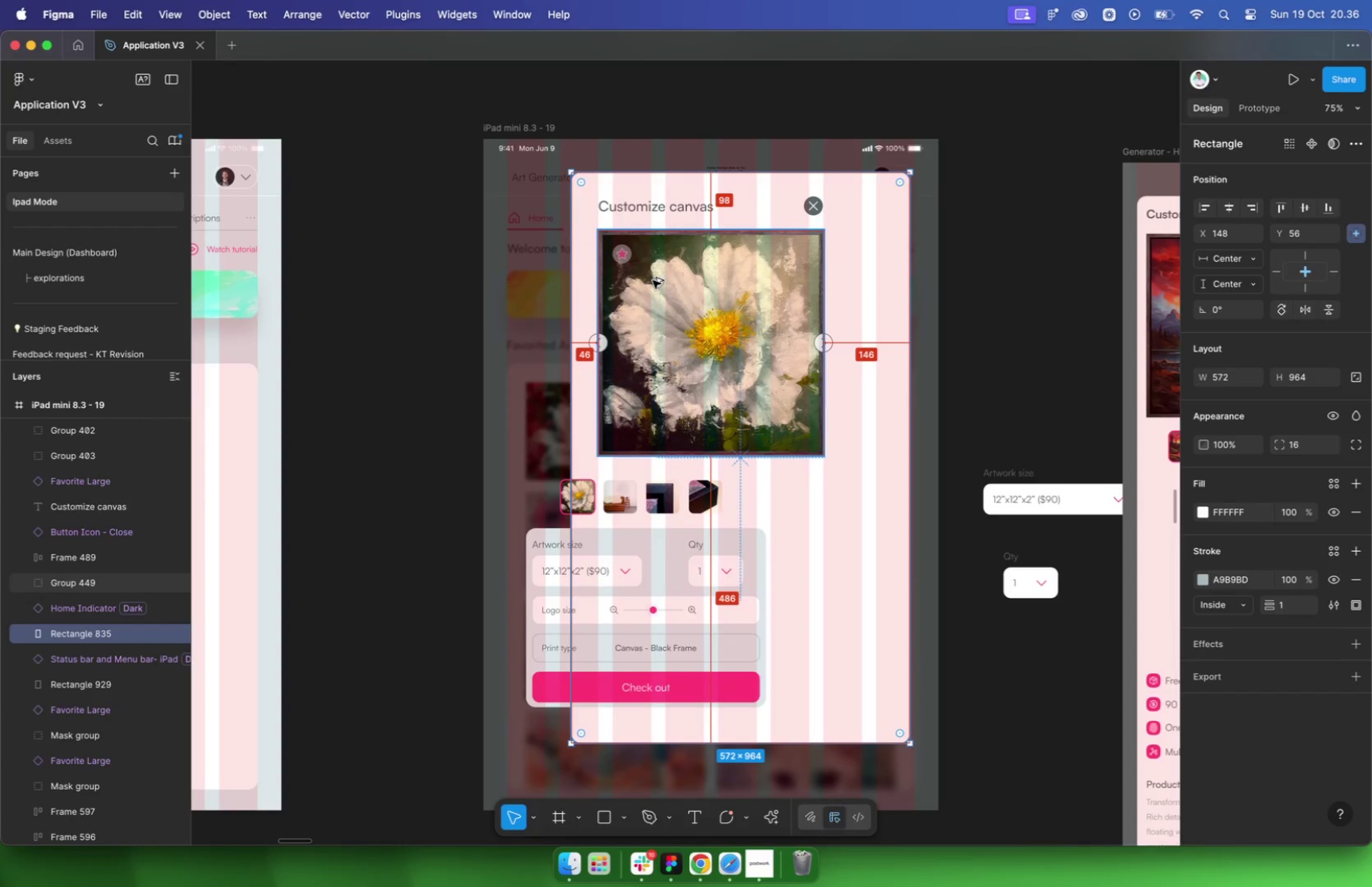 
key(Alt+ArrowRight)
 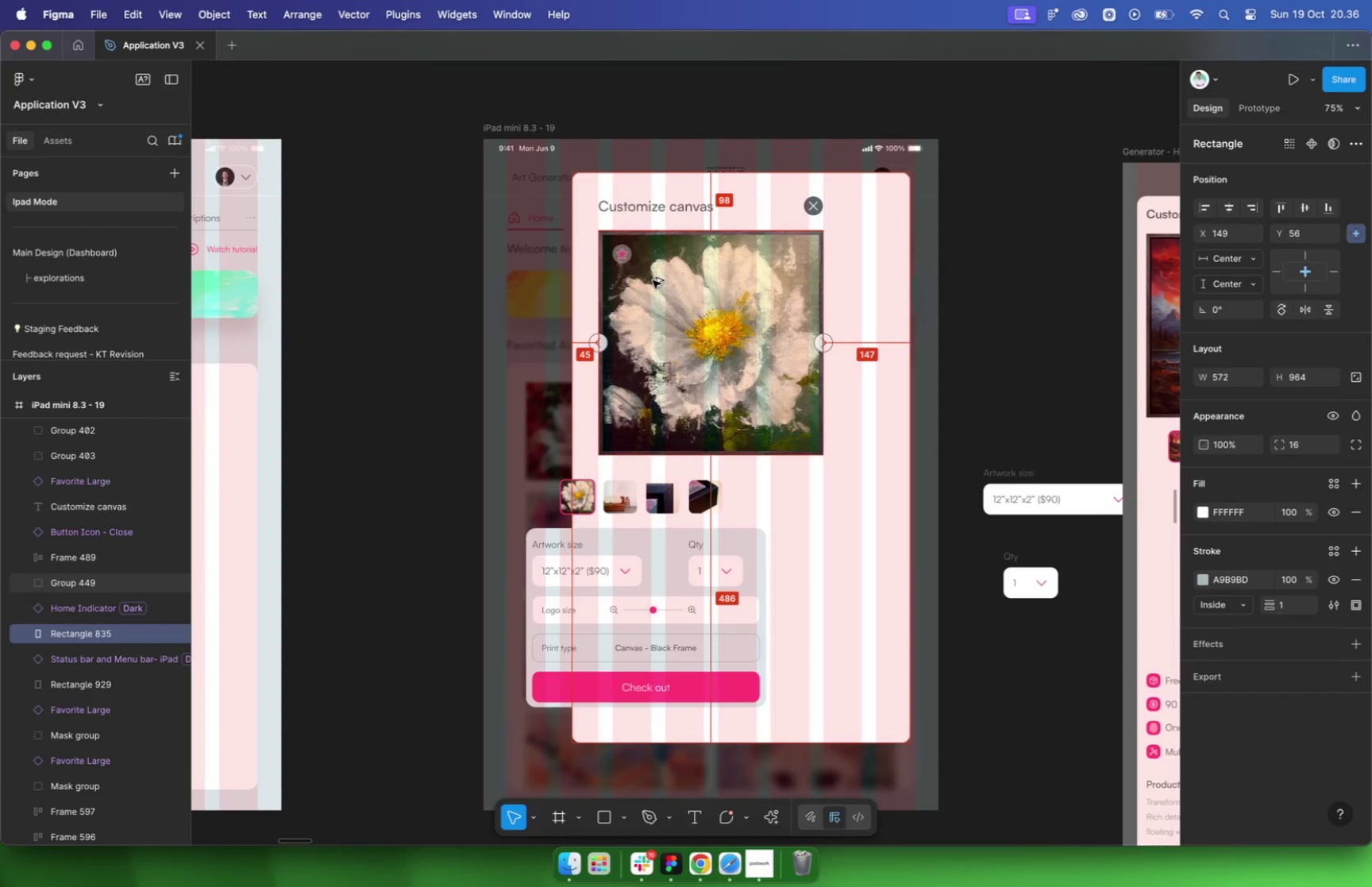 
key(Alt+ArrowRight)
 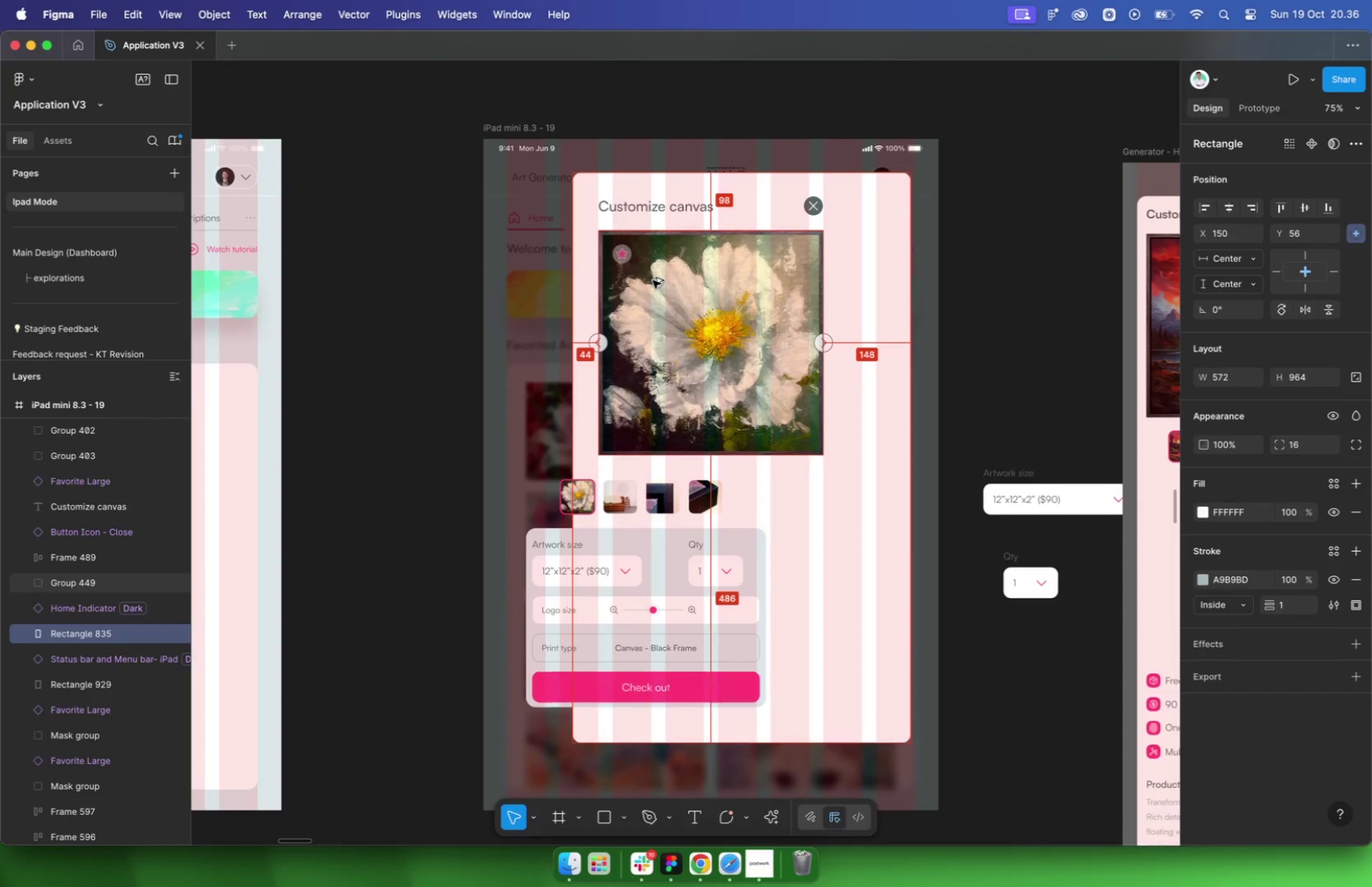 
key(Alt+ArrowRight)
 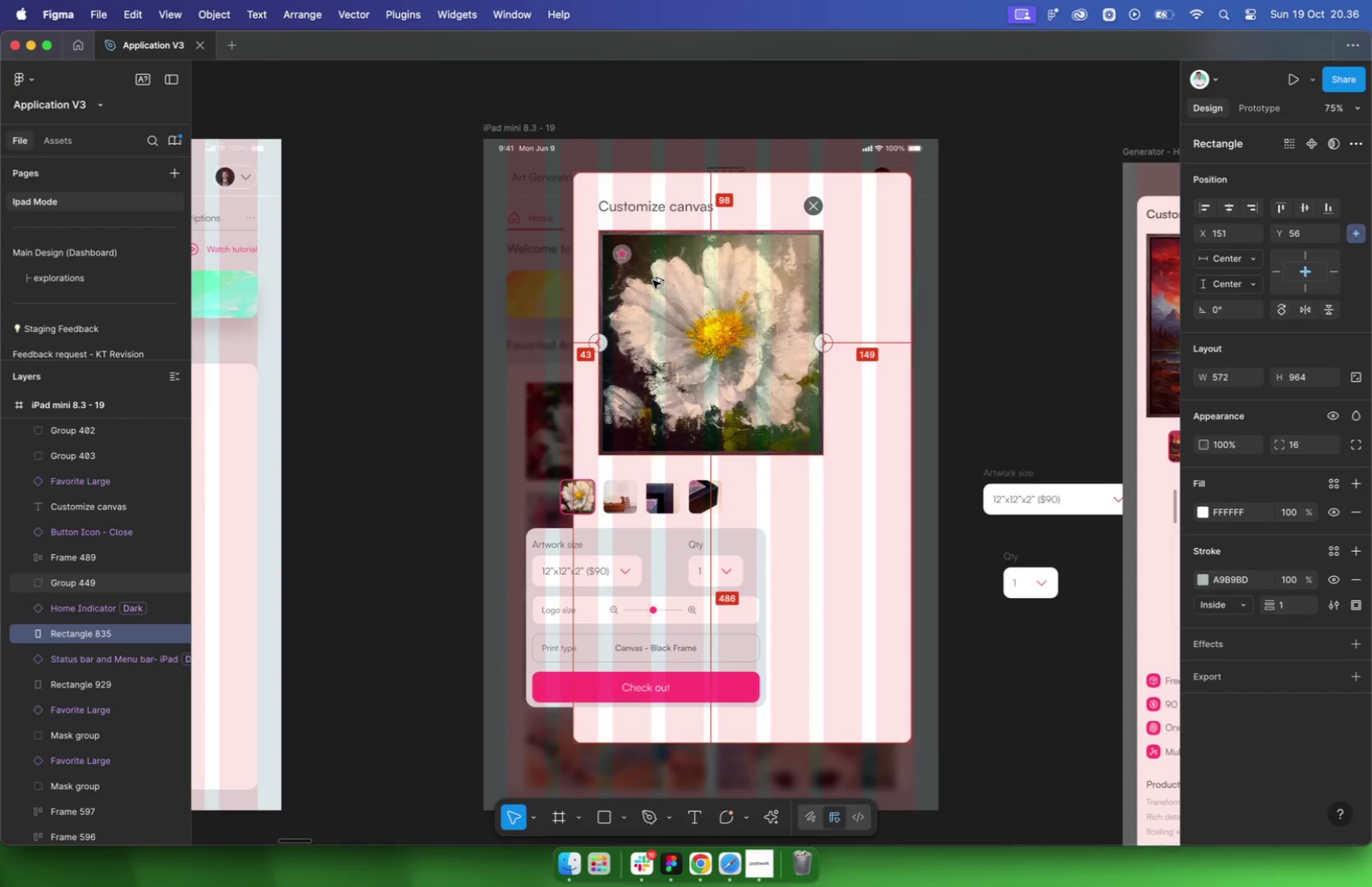 
key(Alt+ArrowRight)
 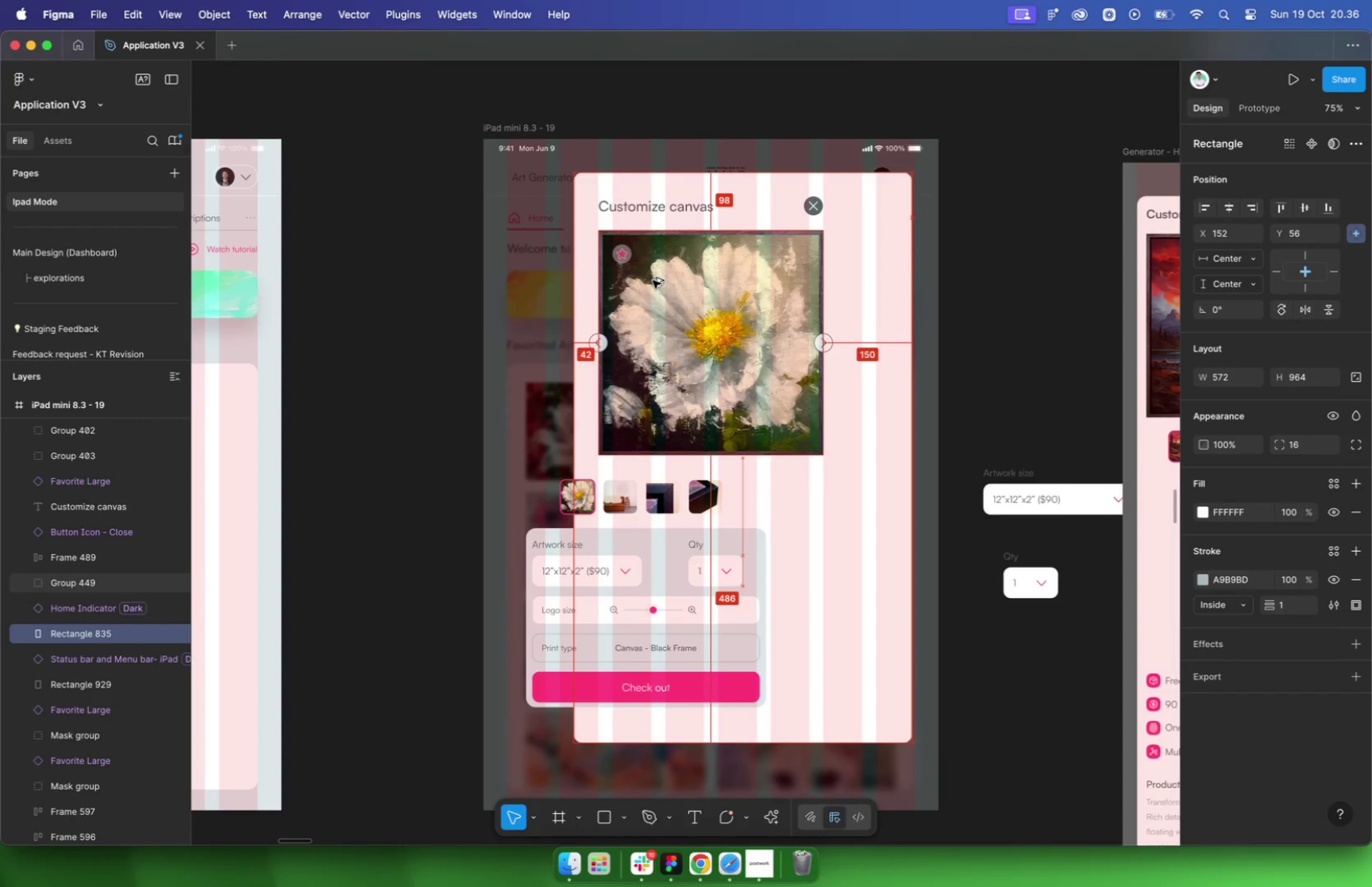 
key(Alt+ArrowRight)
 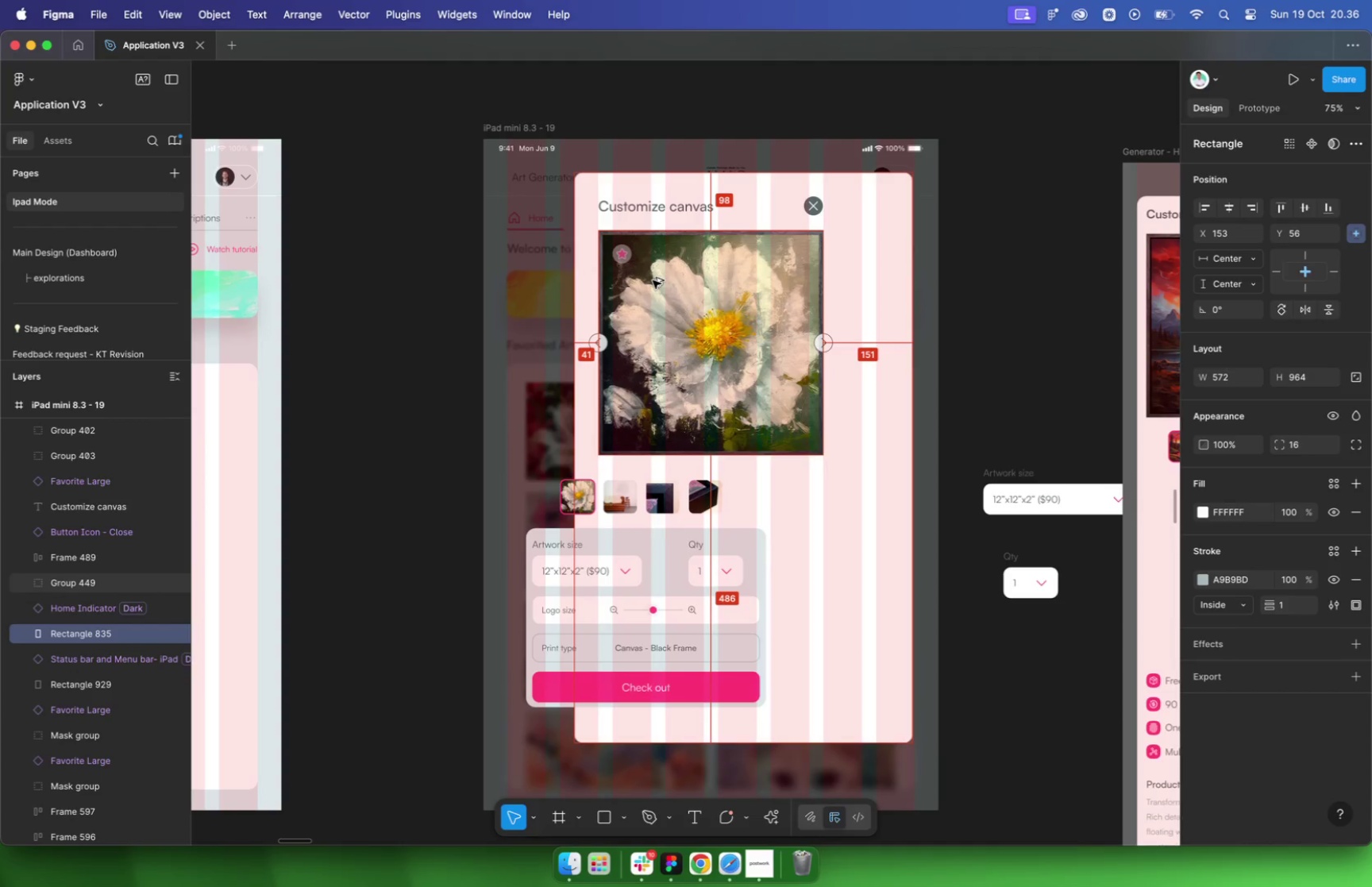 
key(Alt+ArrowRight)
 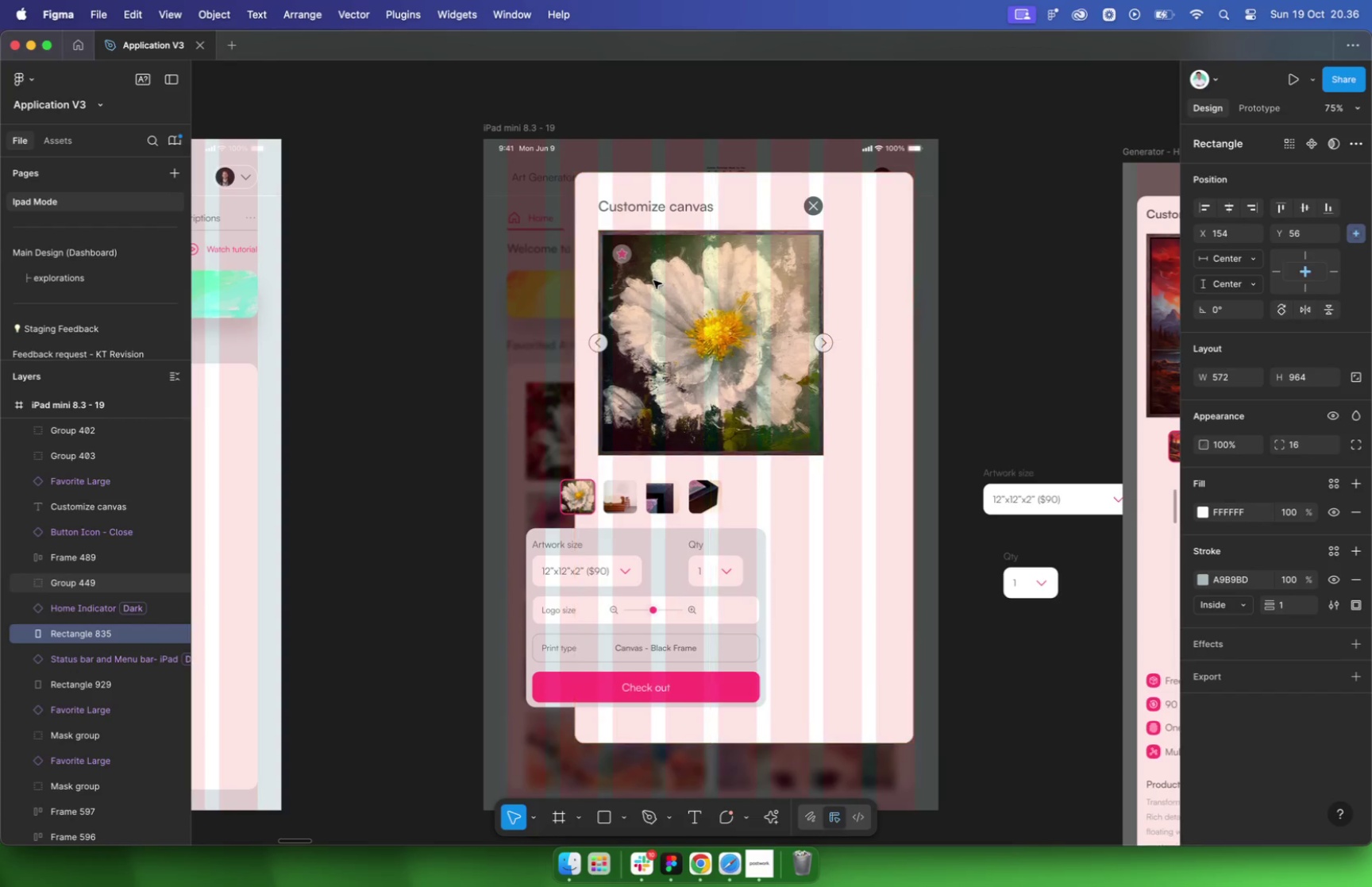 
left_click([630, 210])
 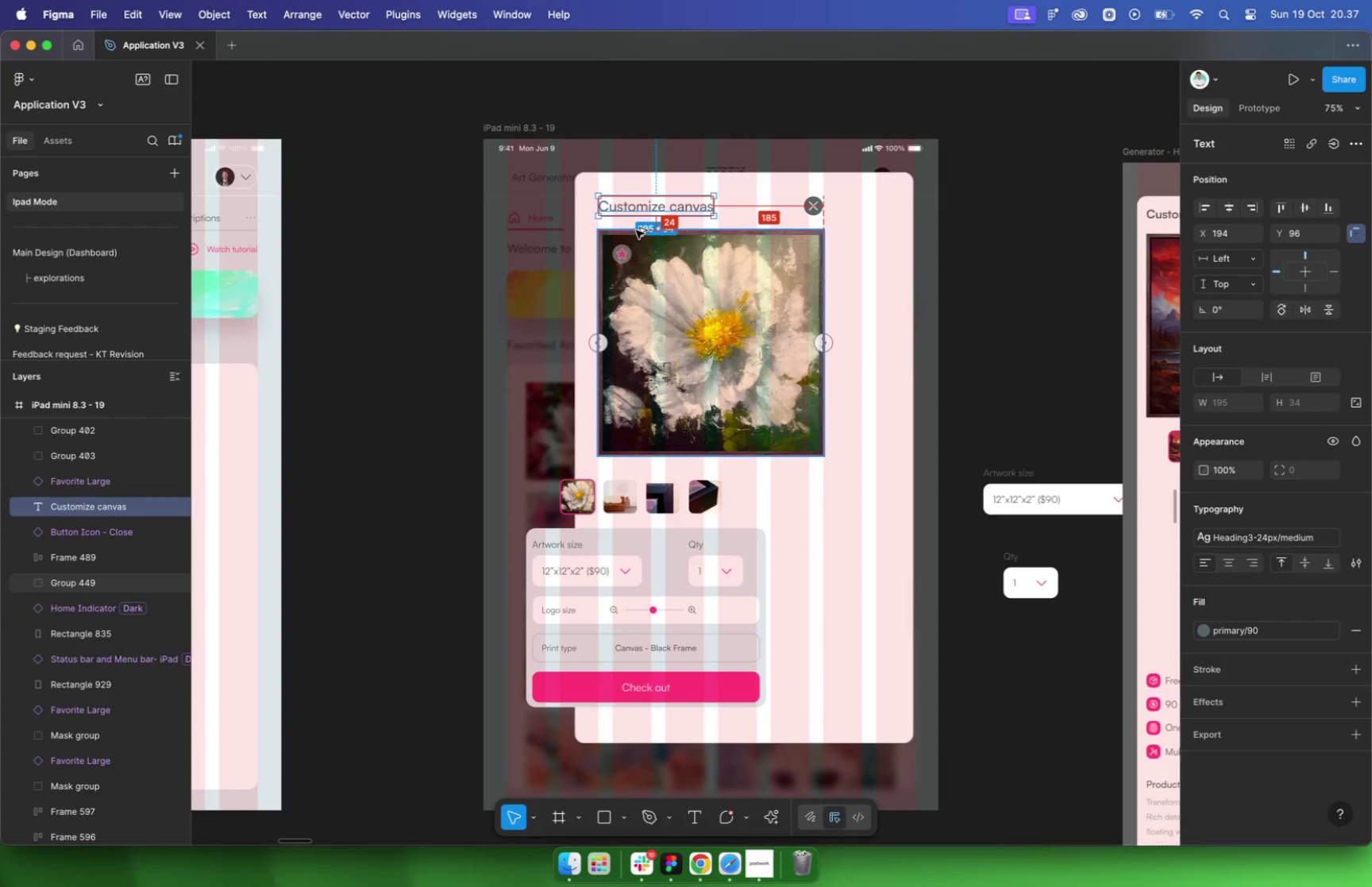 
hold_key(key=OptionLeft, duration=0.6)
 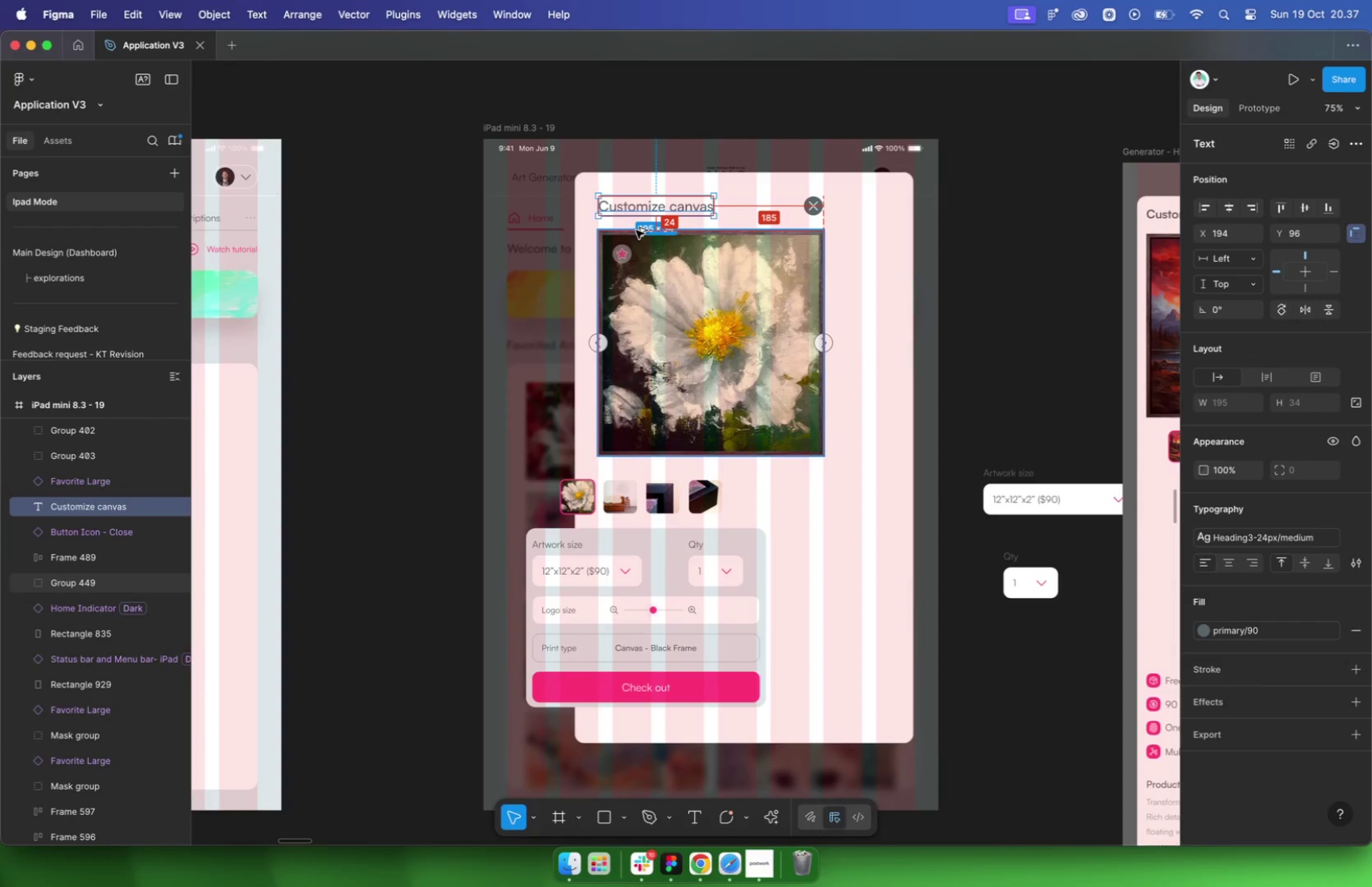 
left_click([804, 214])
 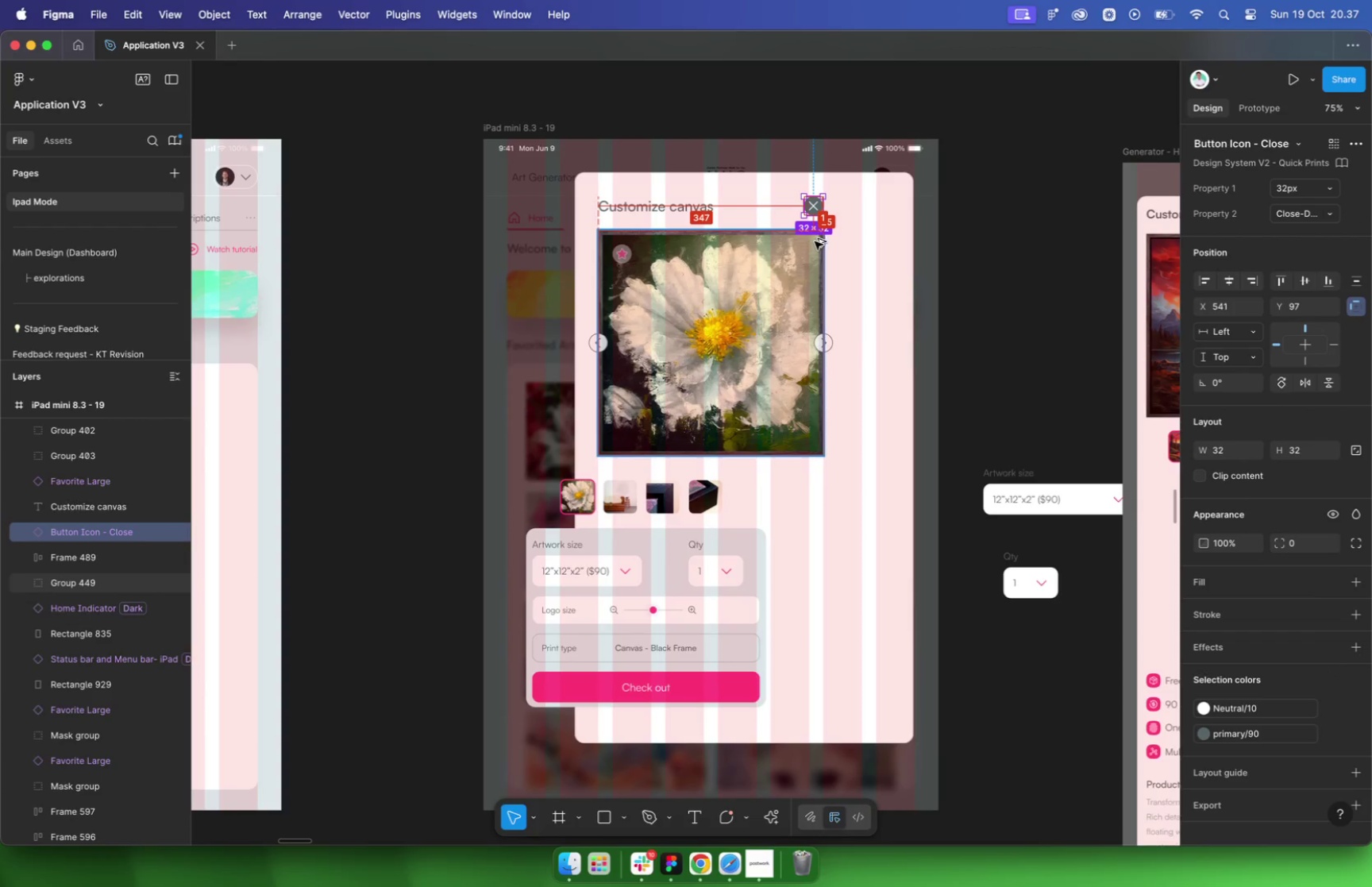 
hold_key(key=OptionLeft, duration=0.82)
 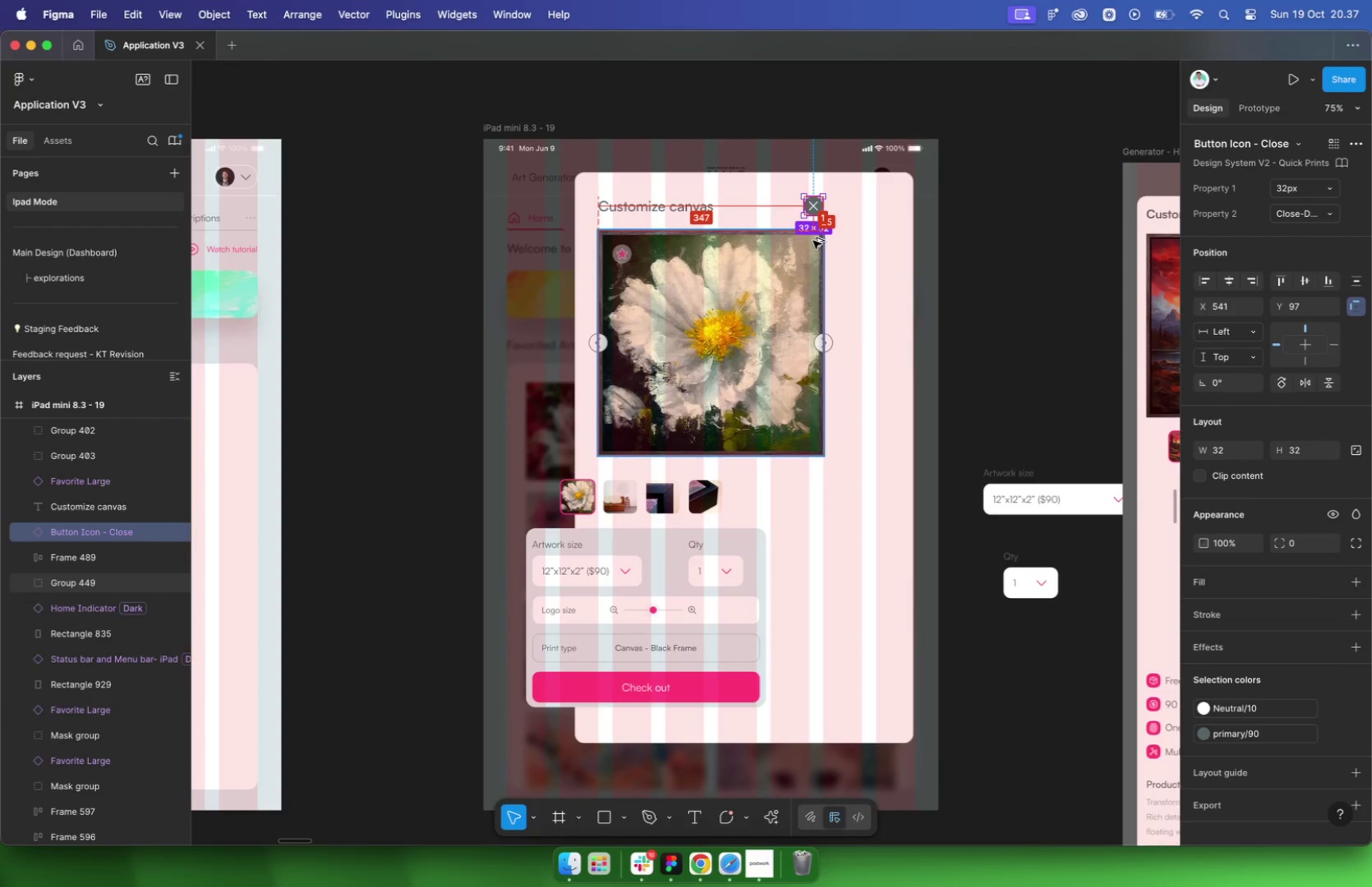 
hold_key(key=OptionLeft, duration=1.04)
 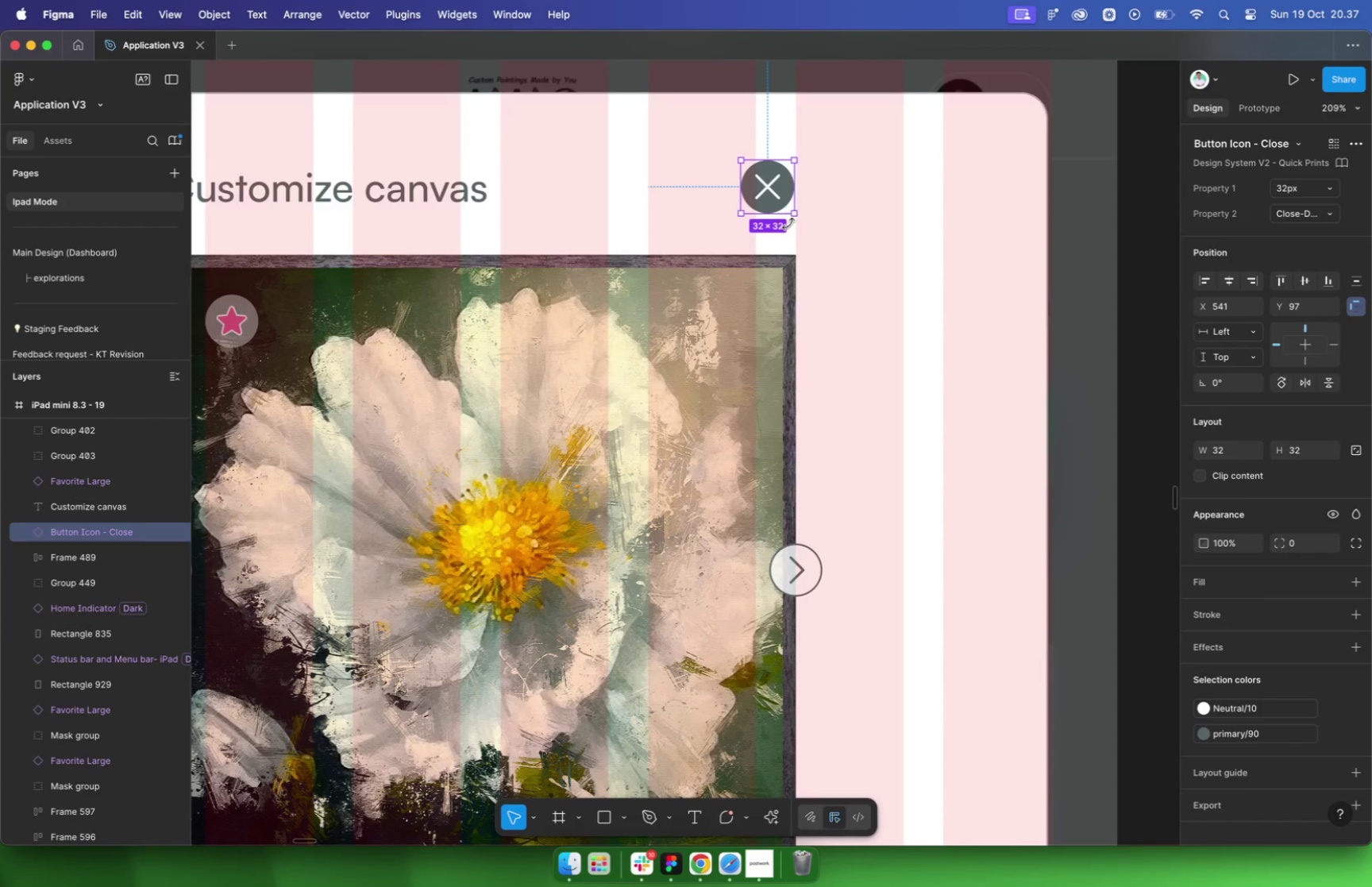 
key(ArrowRight)
 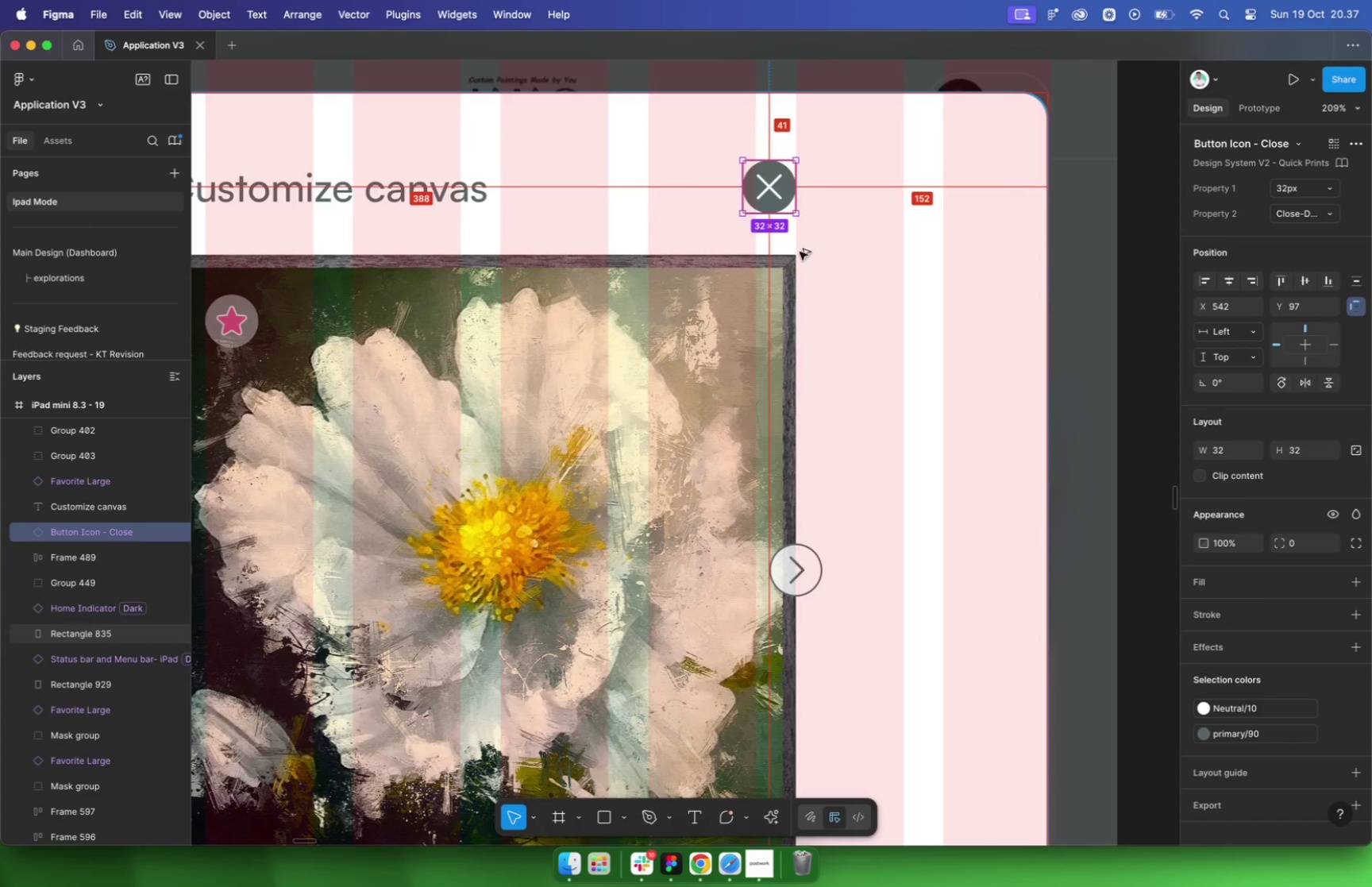 
hold_key(key=OptionLeft, duration=1.18)
 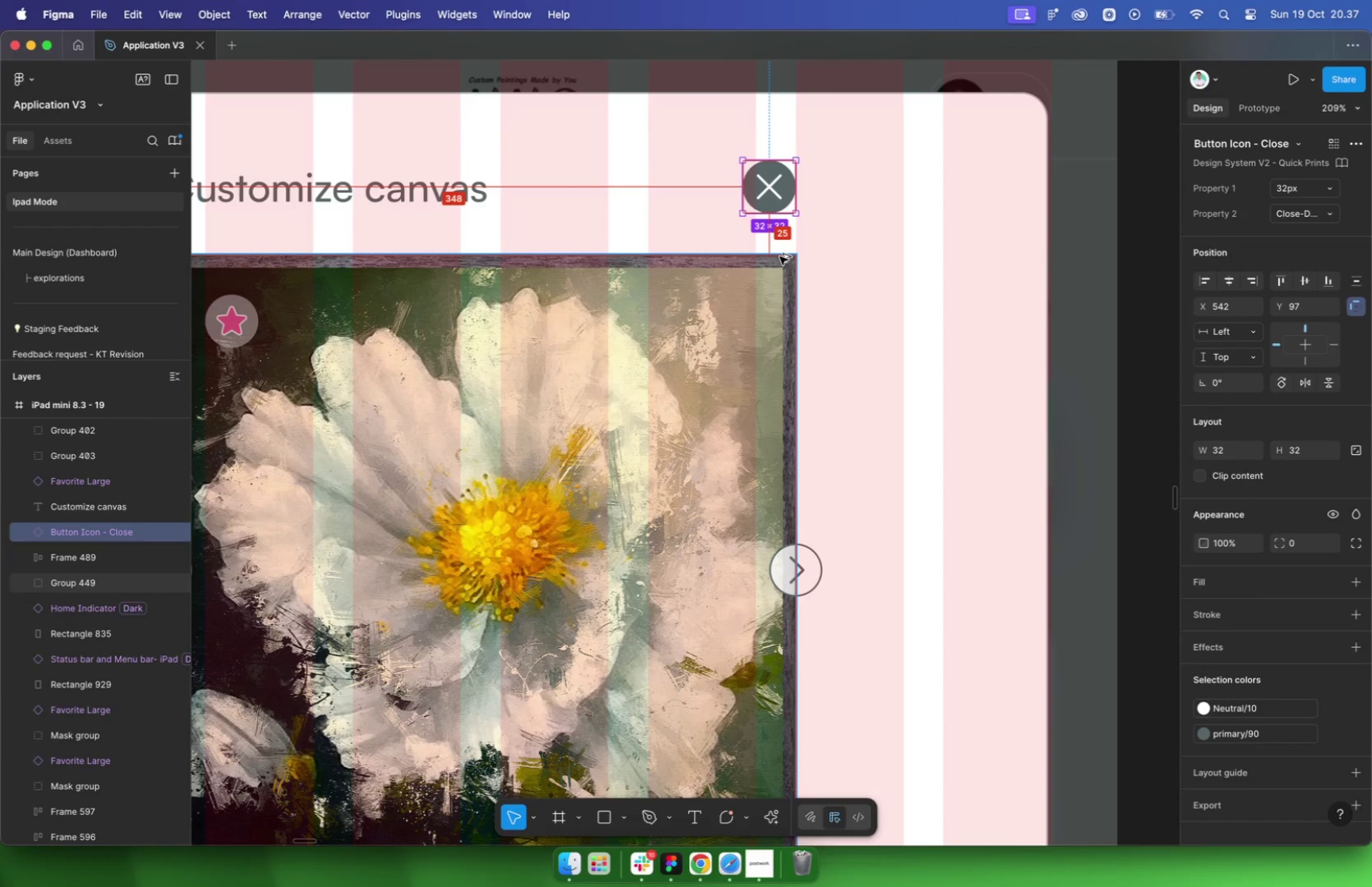 
left_click([405, 183])
 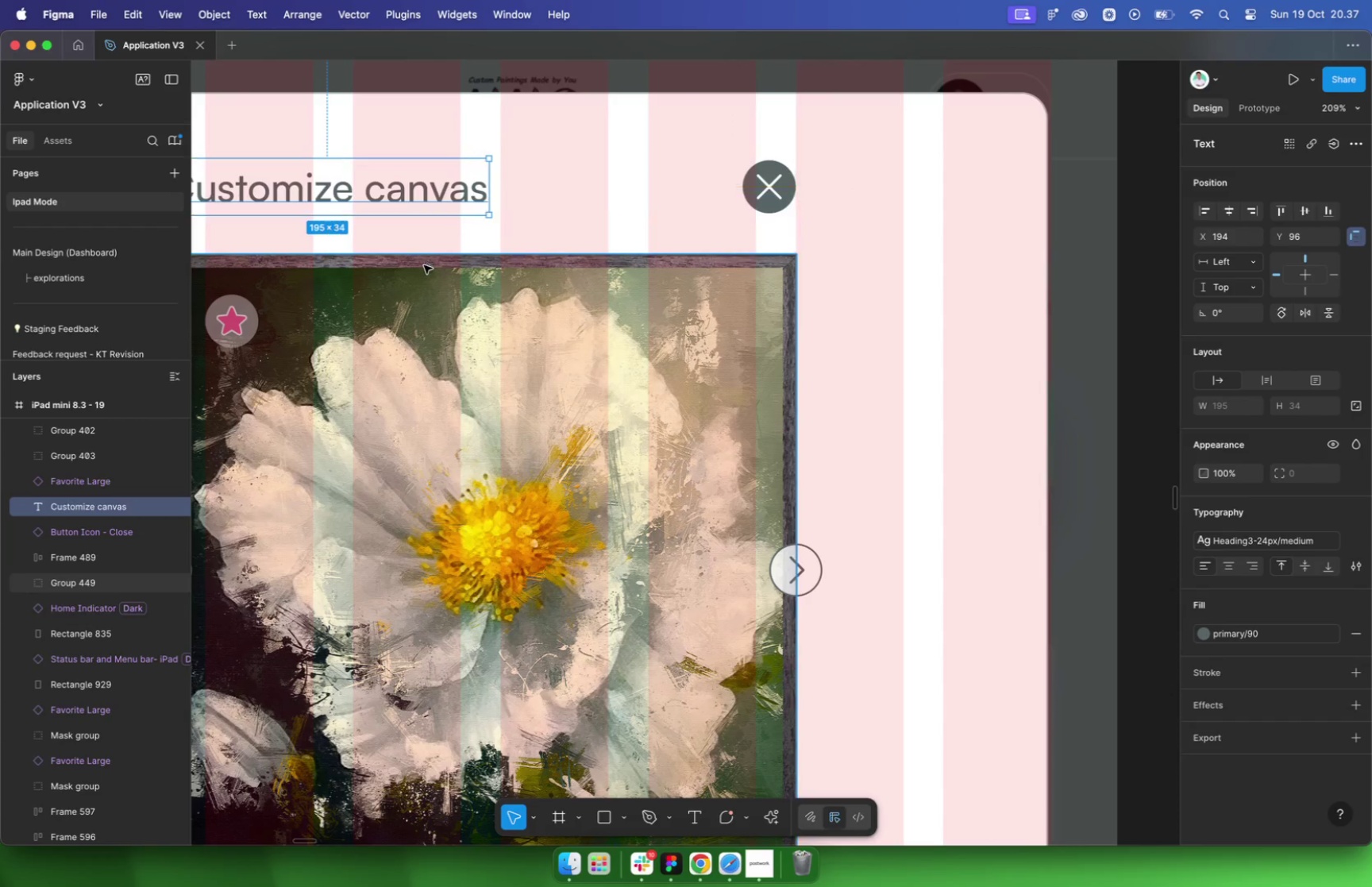 
hold_key(key=OptionLeft, duration=0.46)
 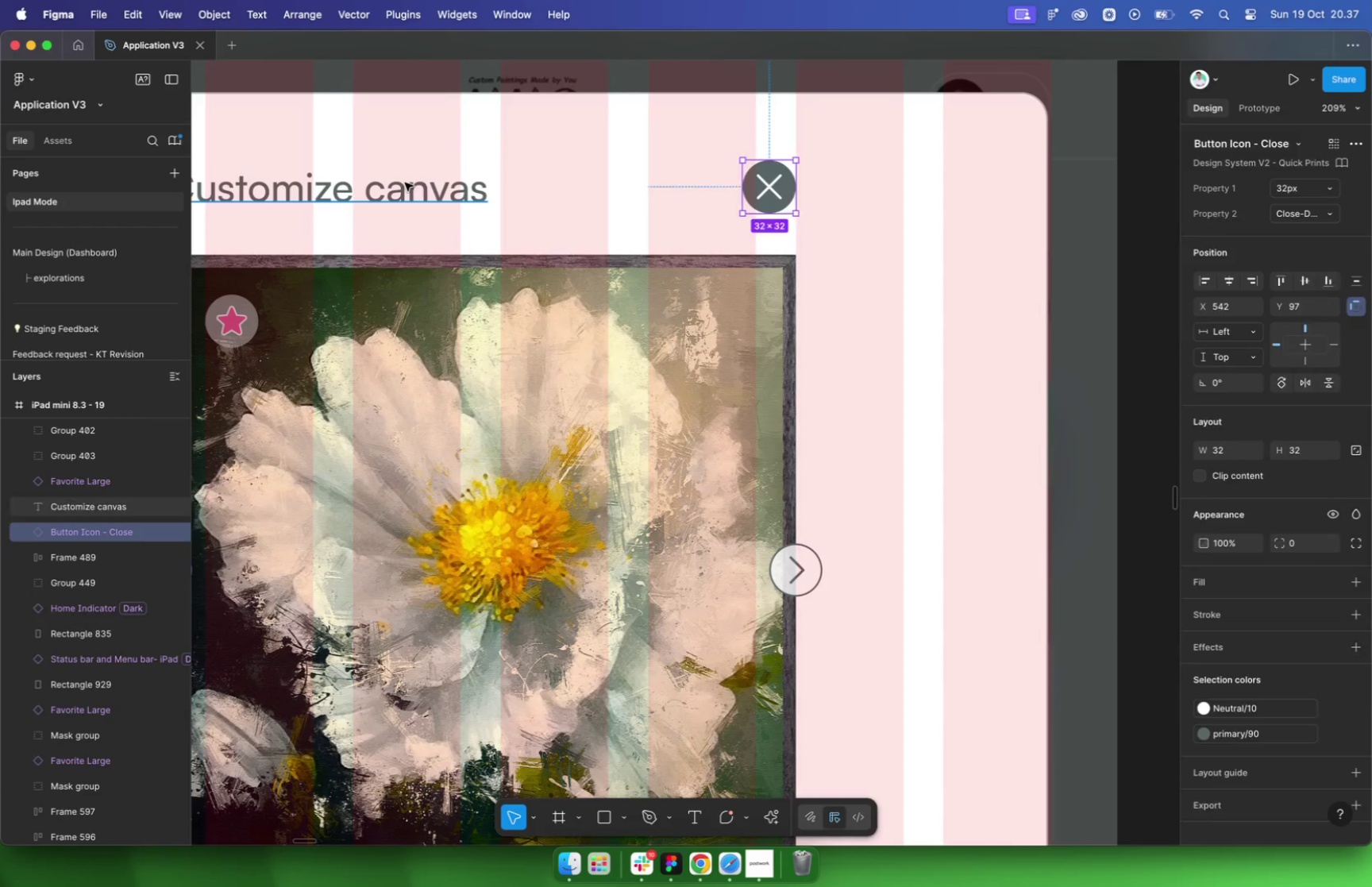 
scroll: coordinate [954, 285], scroll_direction: down, amount: 10.0
 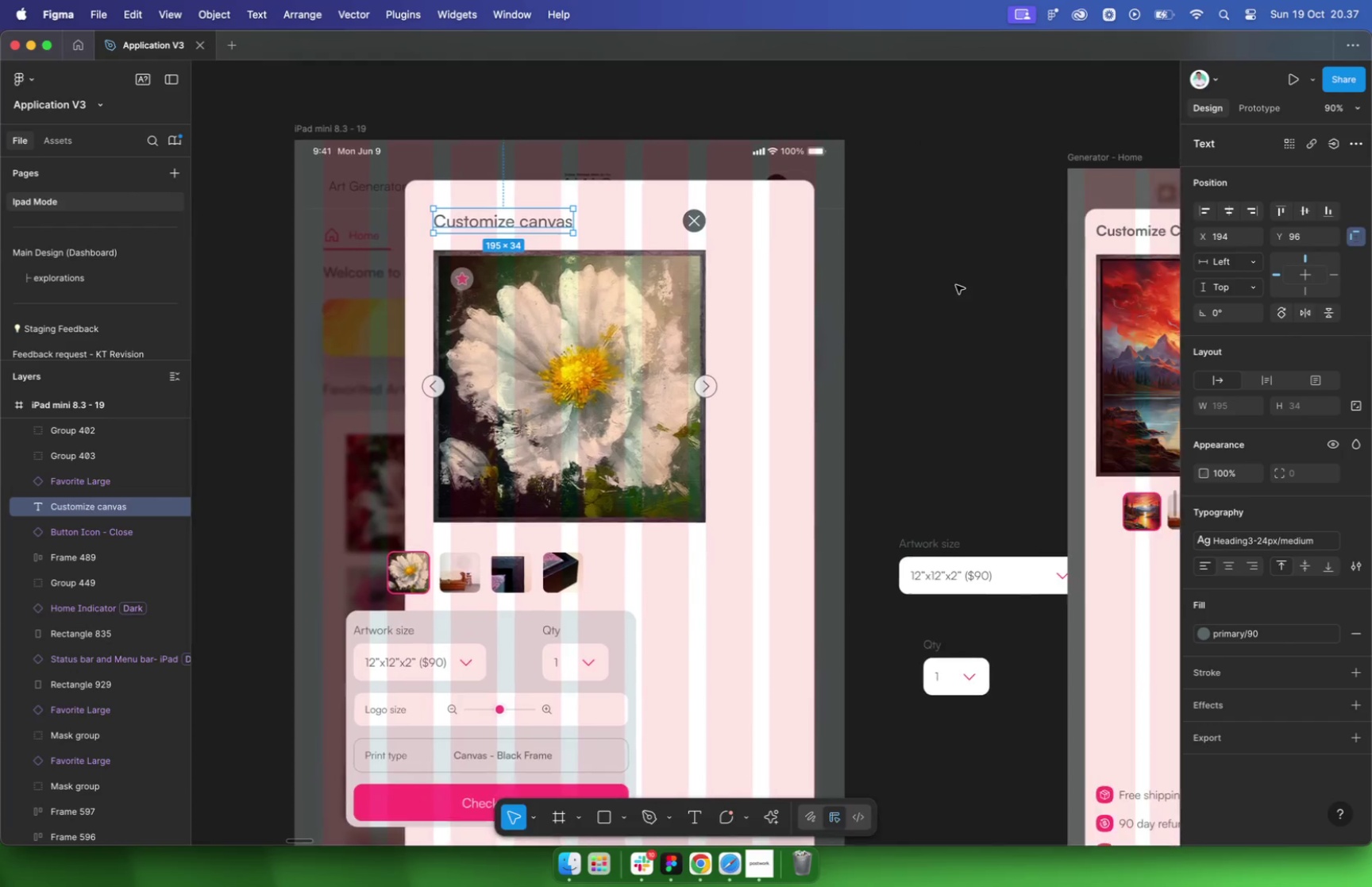 
left_click([956, 285])
 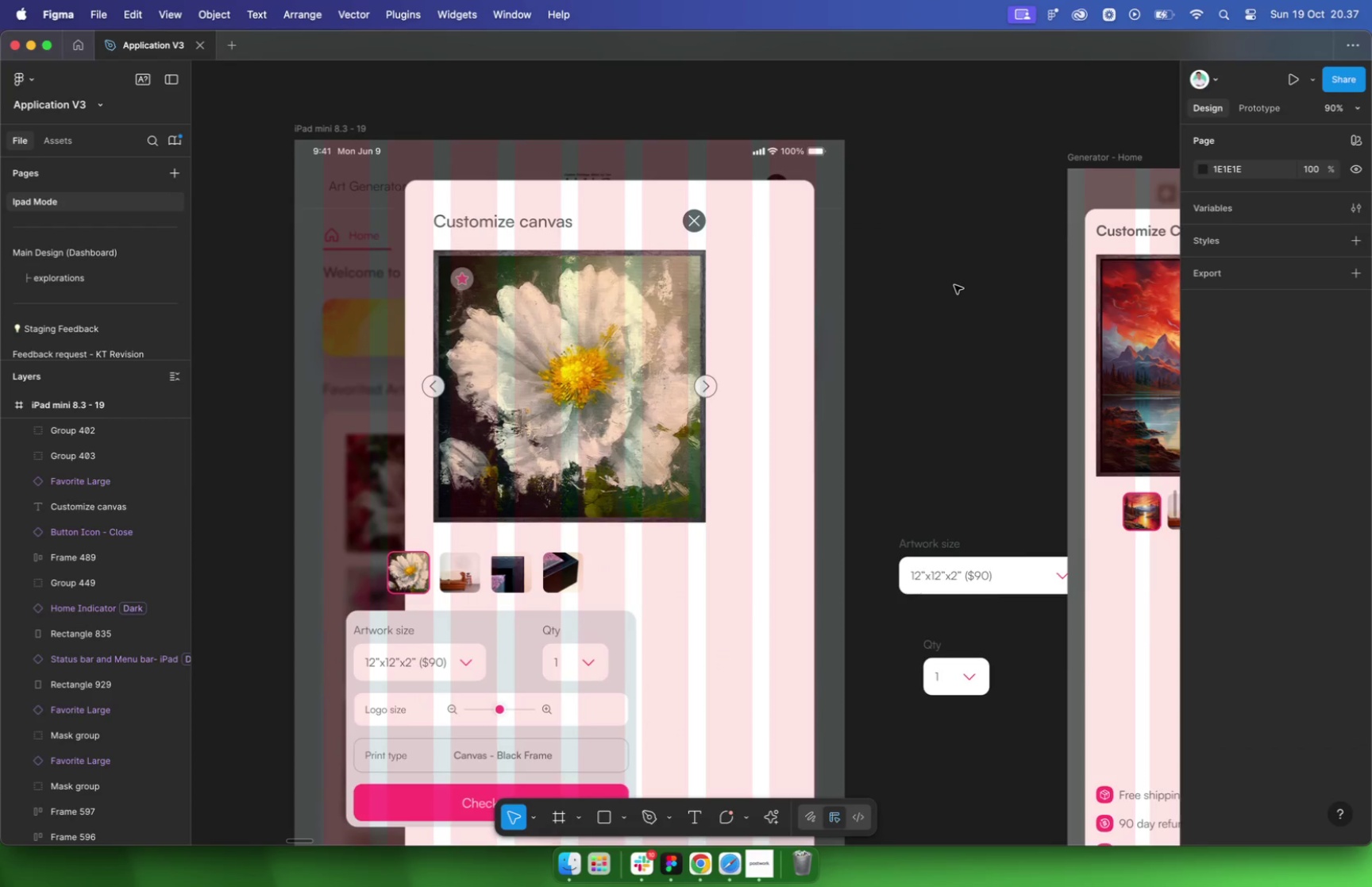 
left_click([804, 334])
 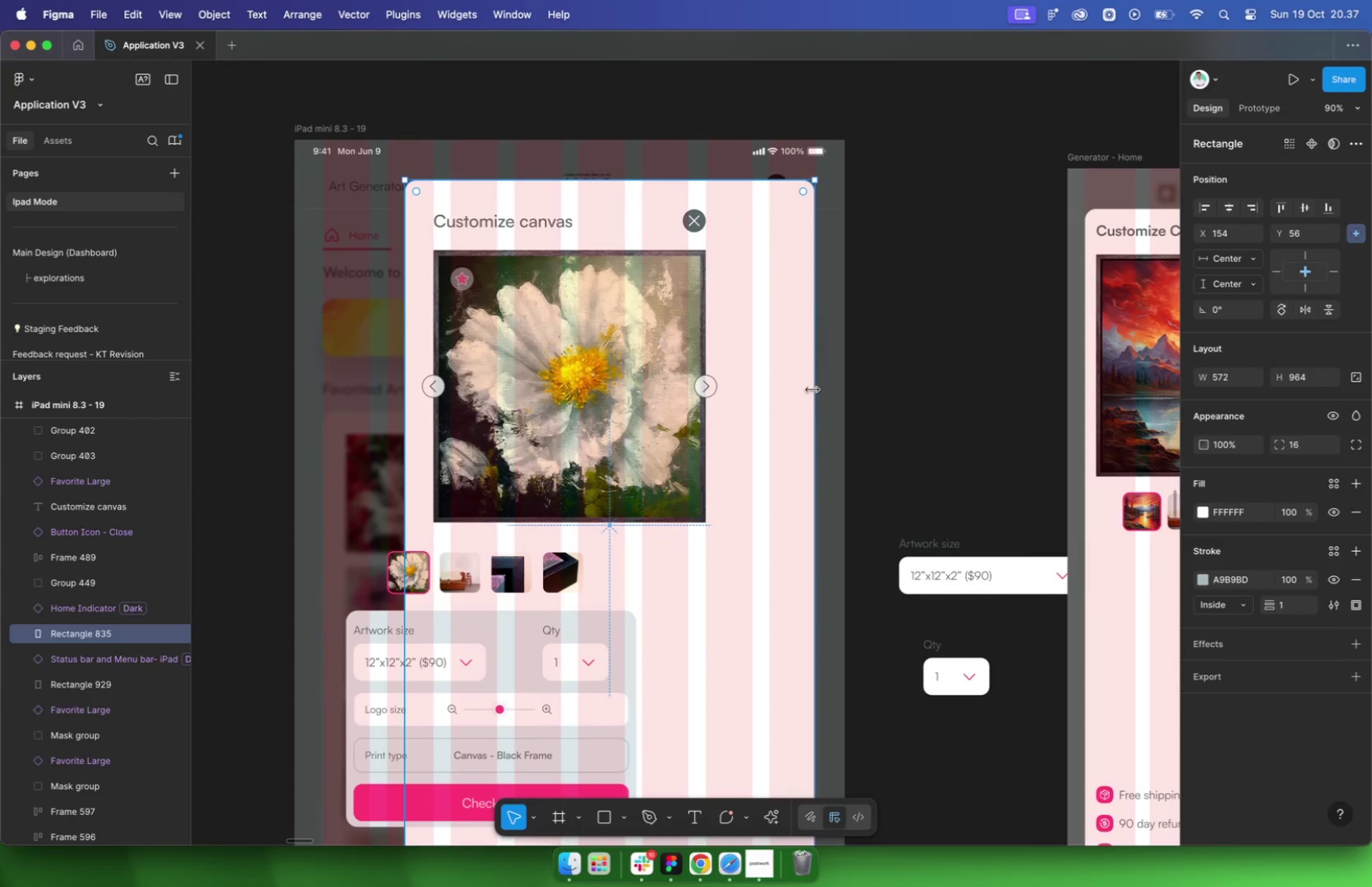 
left_click_drag(start_coordinate=[815, 398], to_coordinate=[734, 394])
 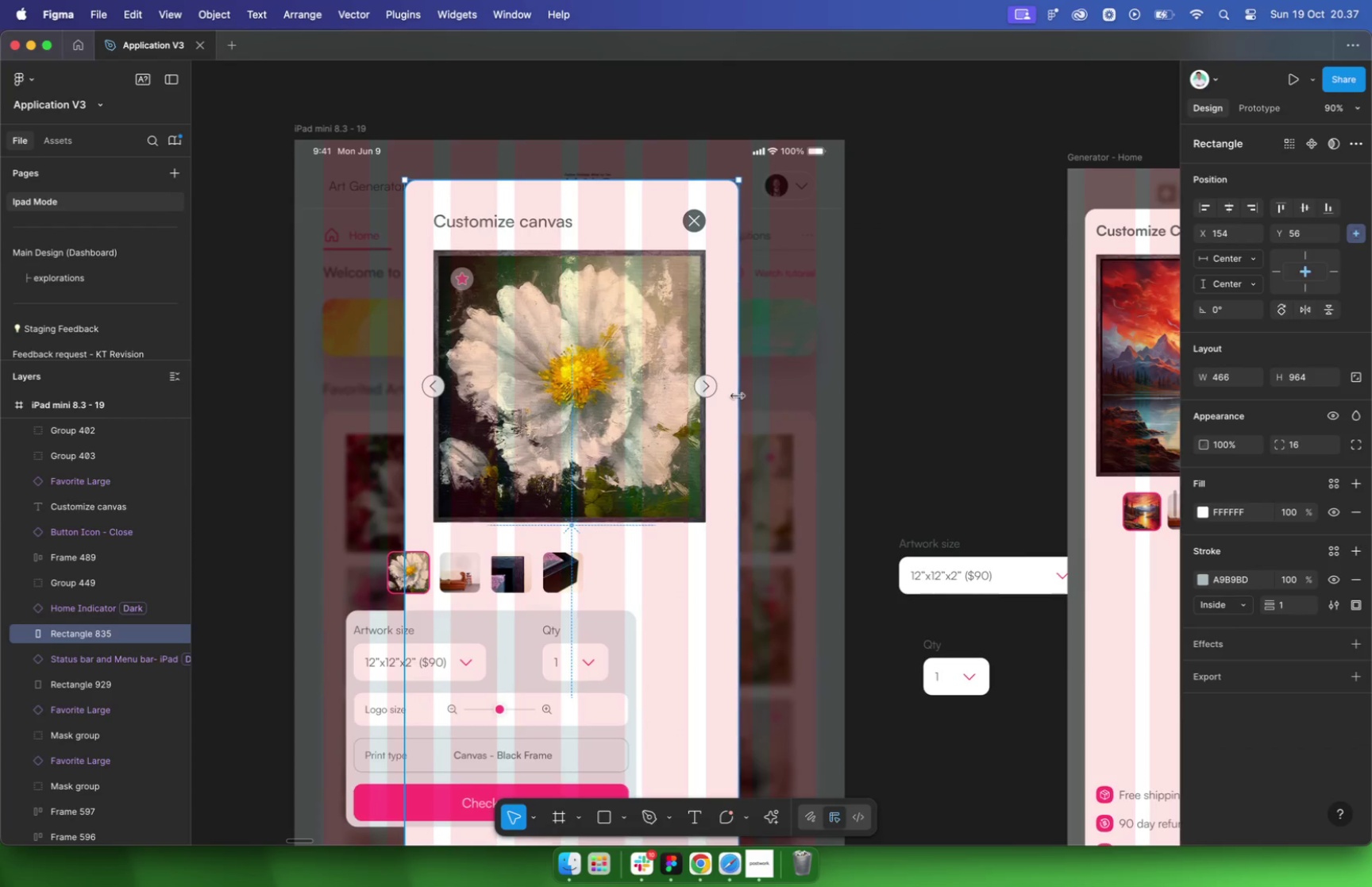 
hold_key(key=OptionLeft, duration=1.16)
 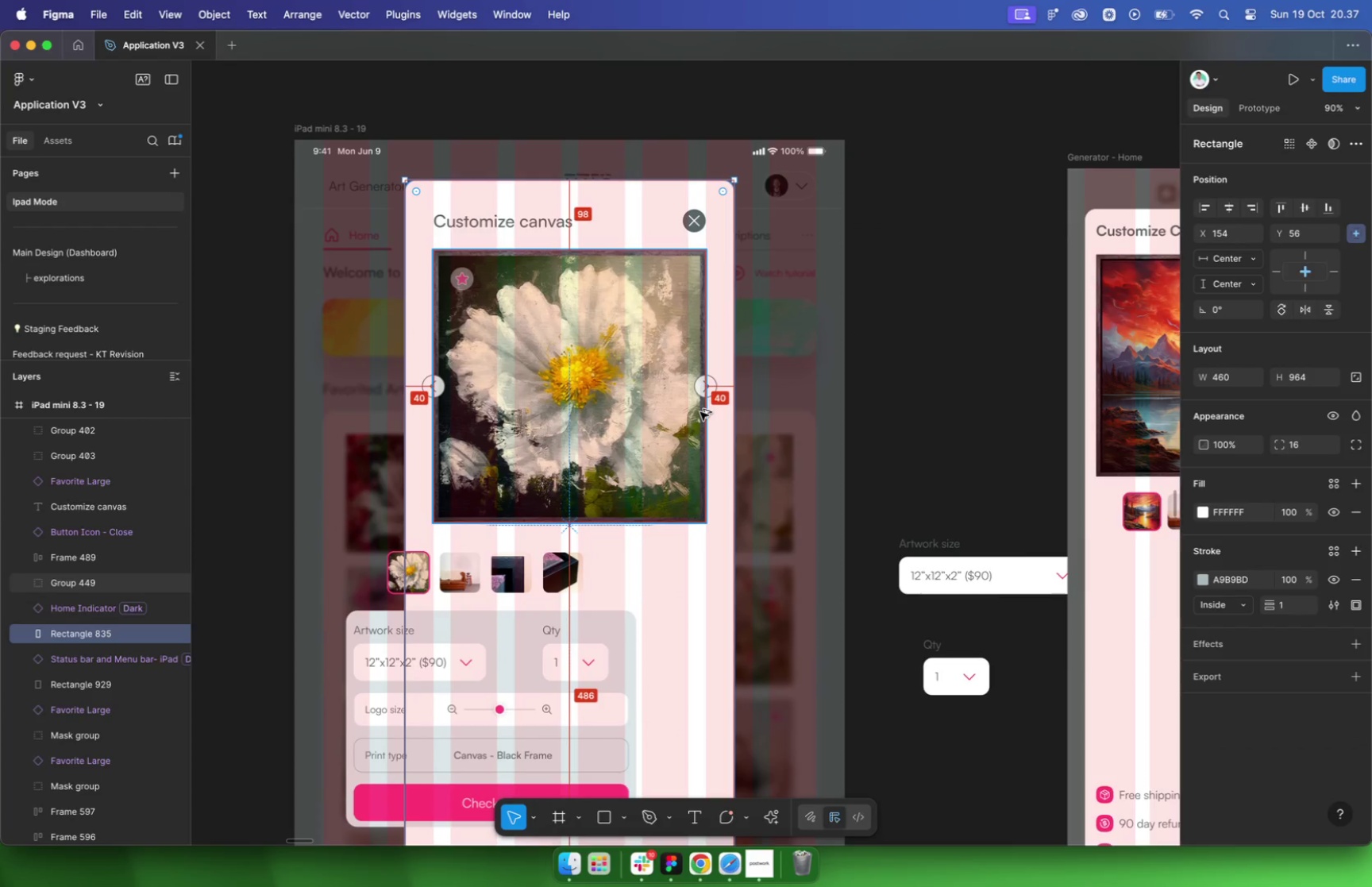 
left_click([947, 302])
 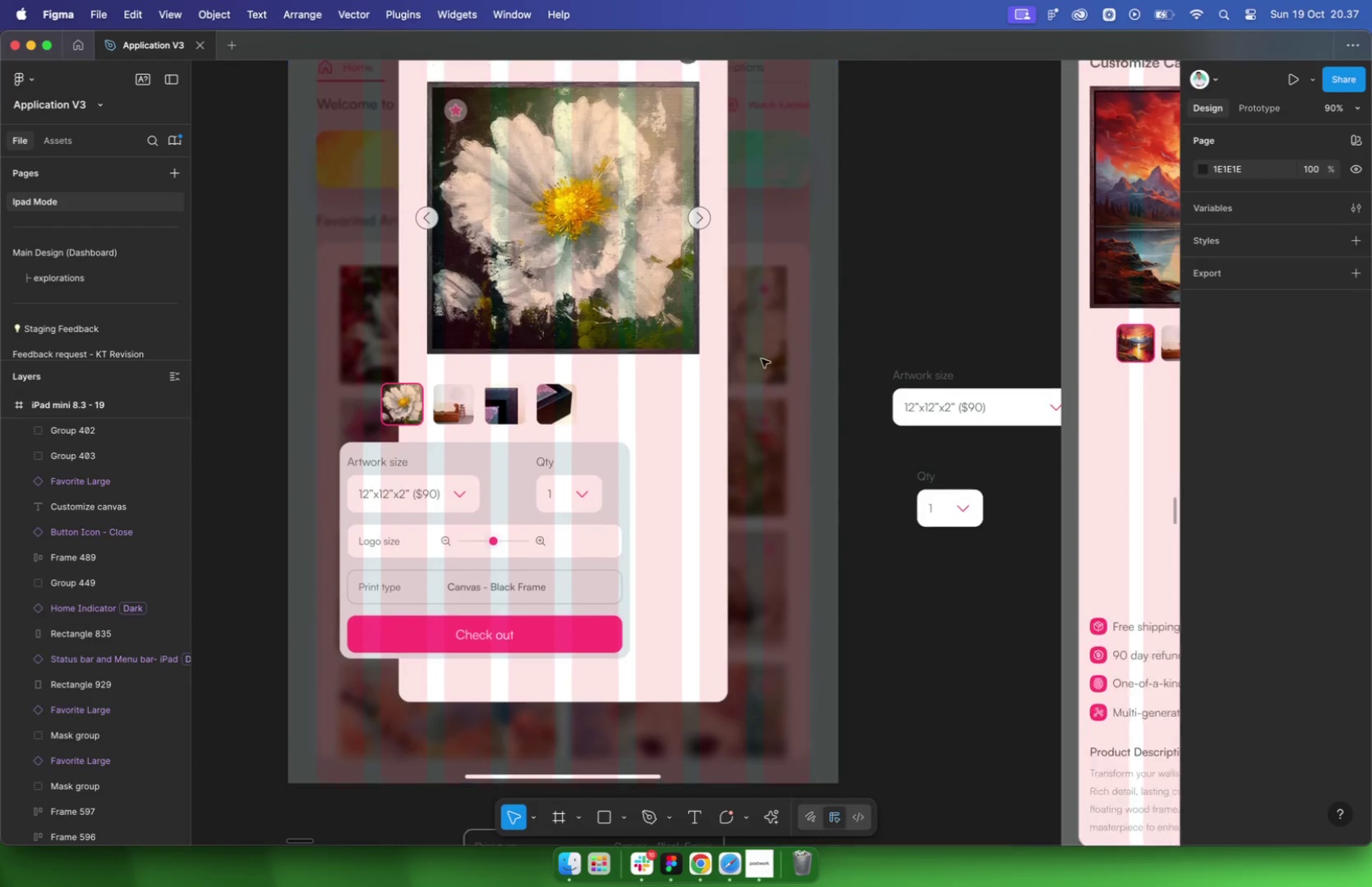 
scroll: coordinate [792, 355], scroll_direction: down, amount: 10.0
 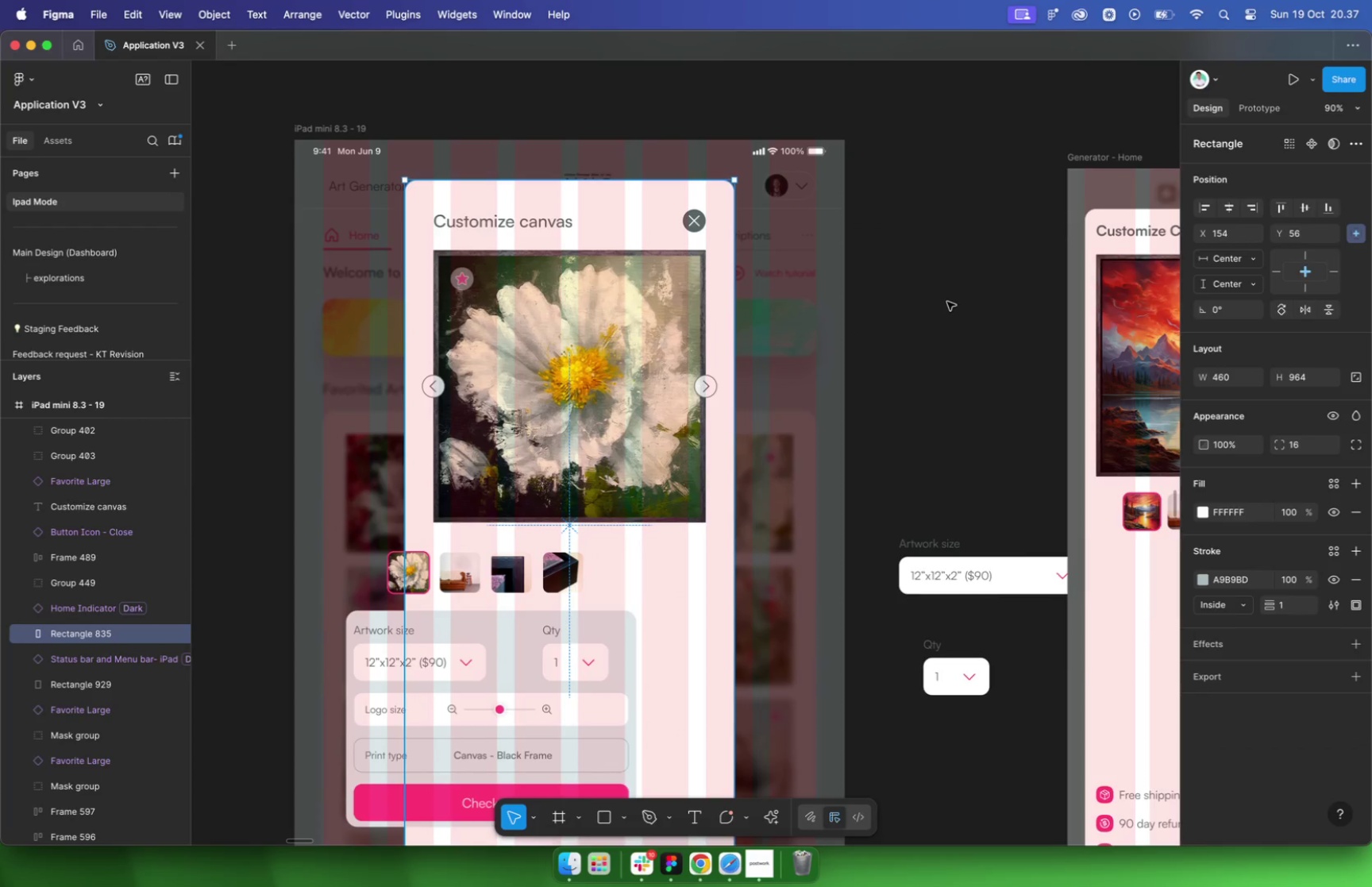 
hold_key(key=ShiftLeft, duration=0.42)
double_click([671, 362])
 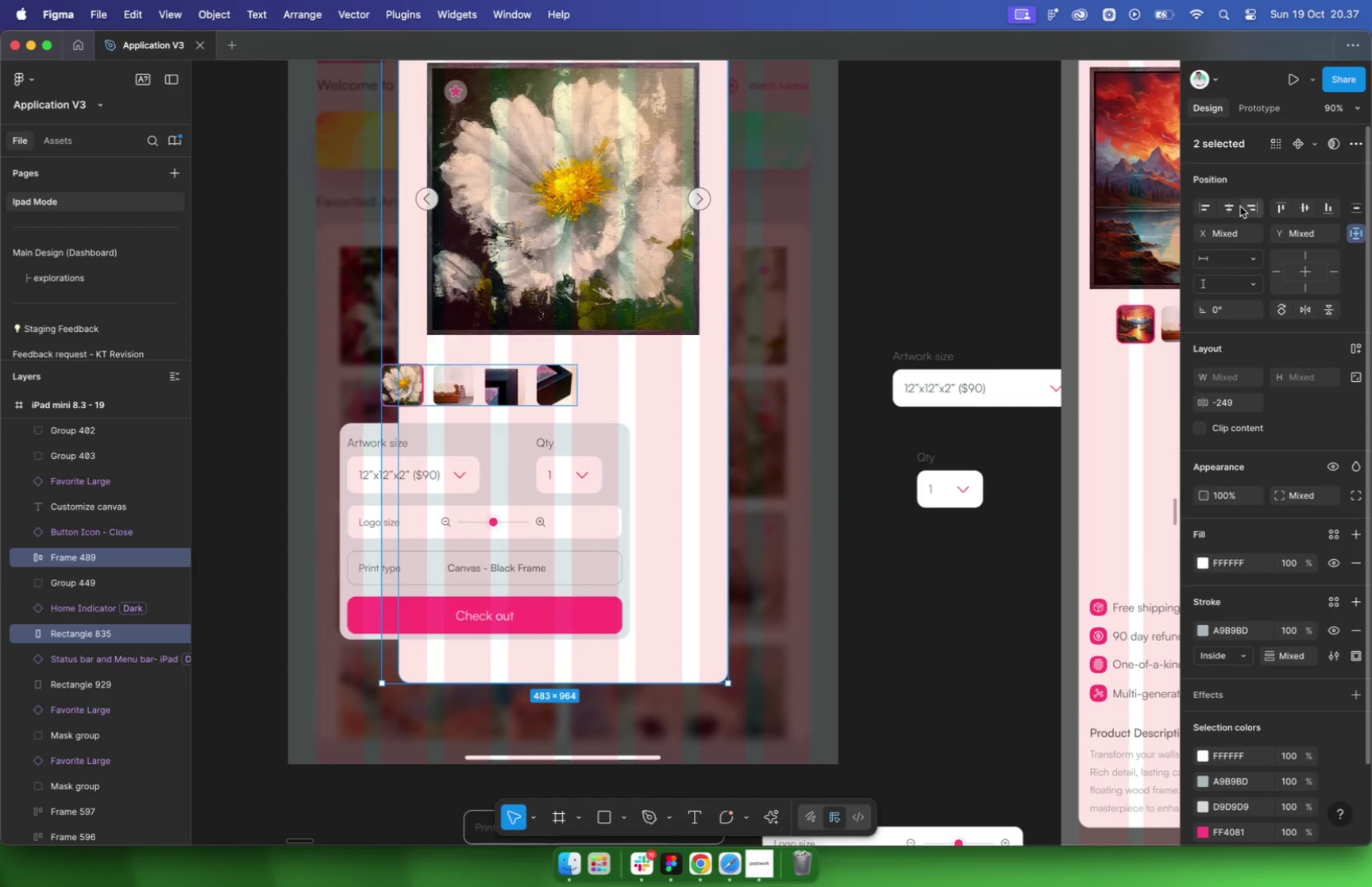 
left_click([1232, 207])
 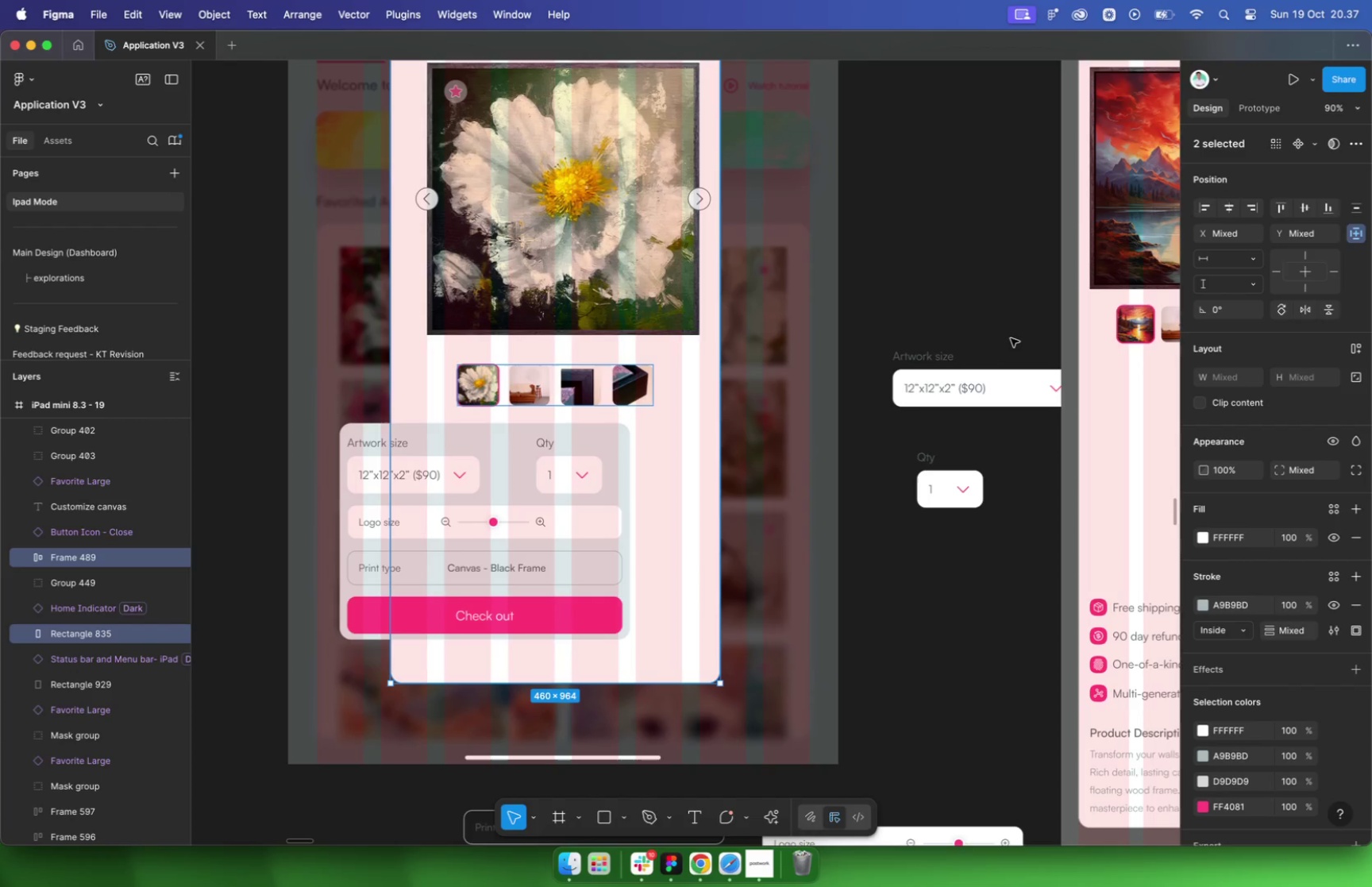 
key(Meta+CommandLeft)
 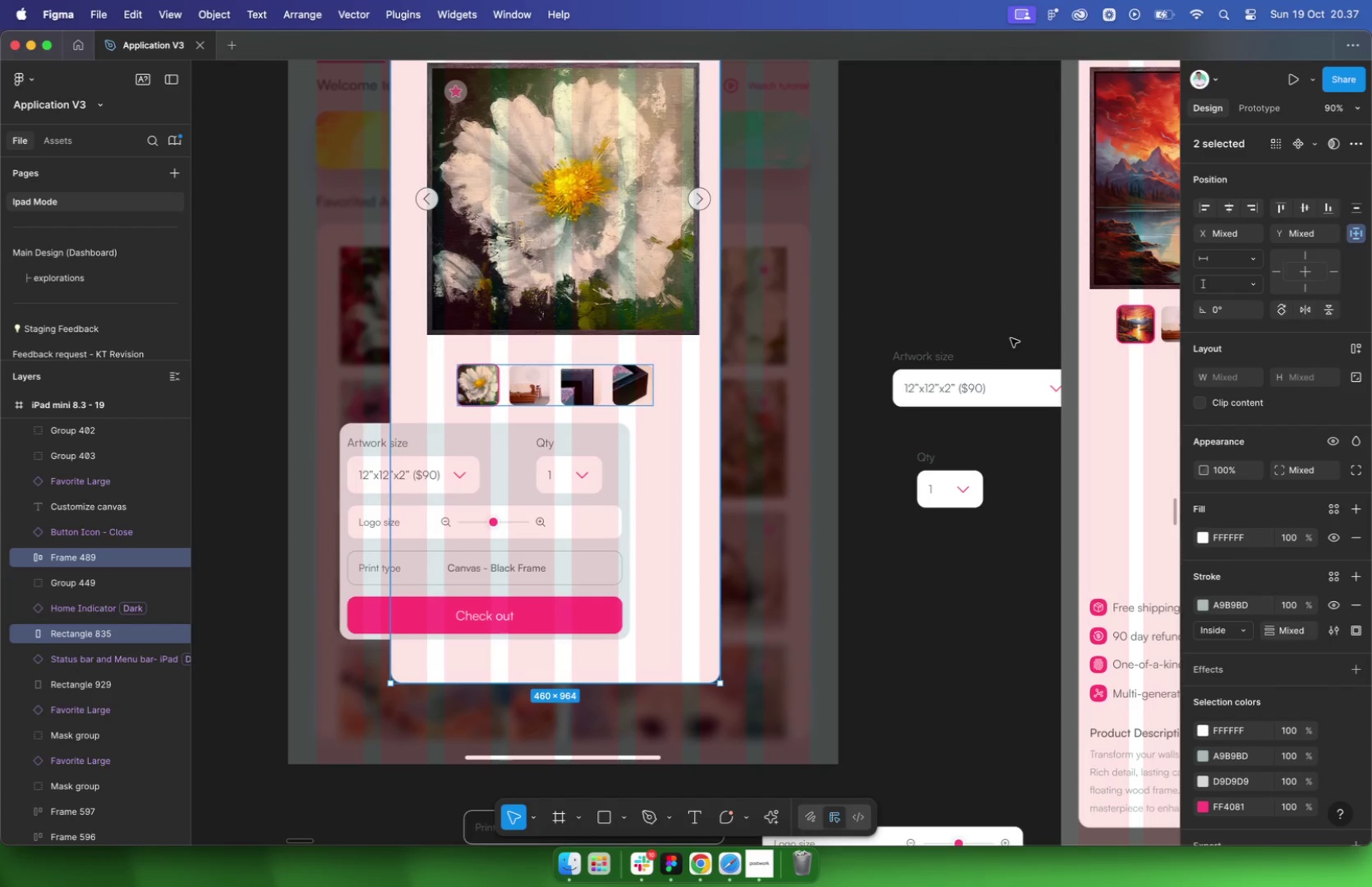 
key(Meta+Z)
 